 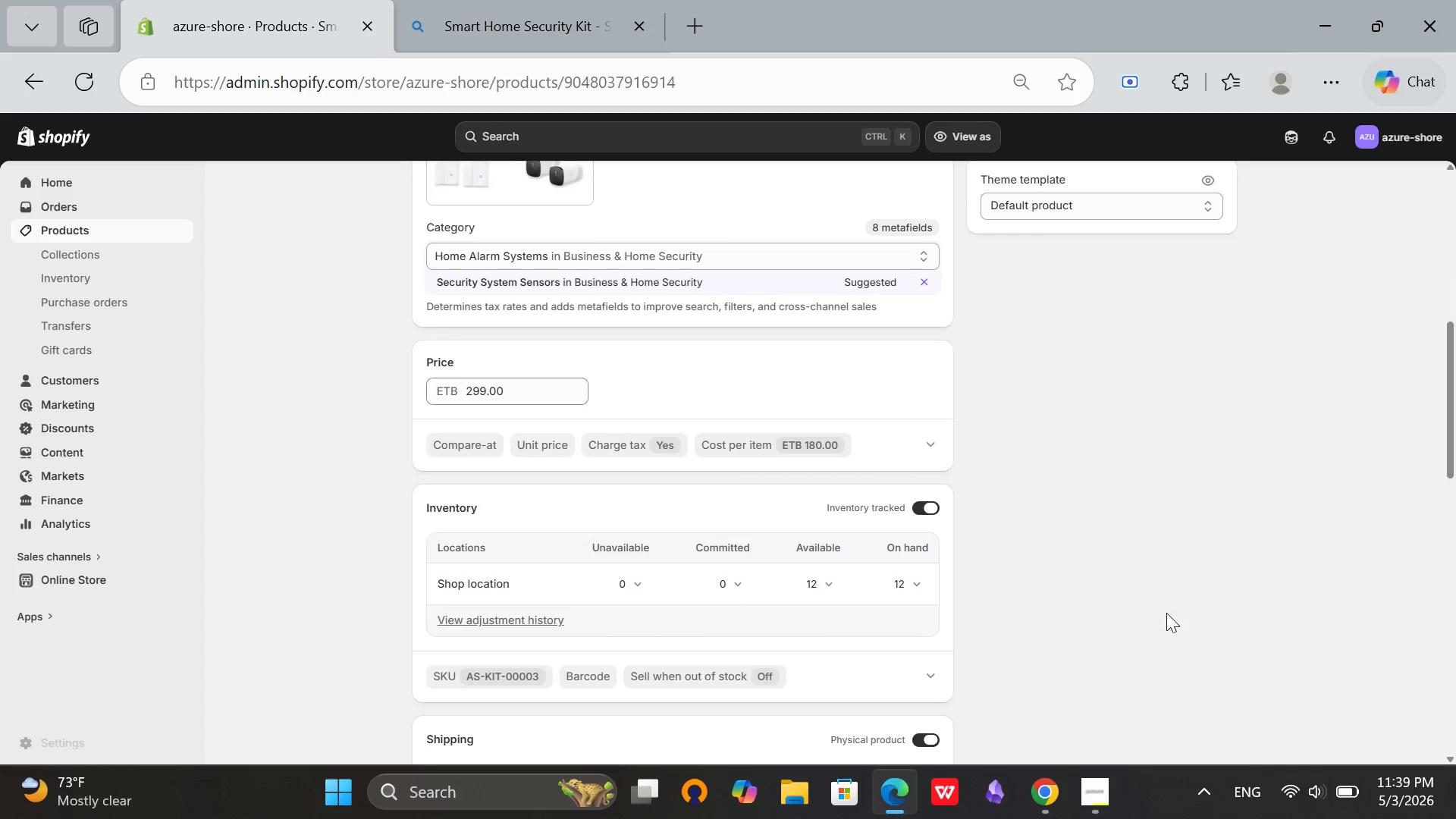 
left_click([575, 287])
 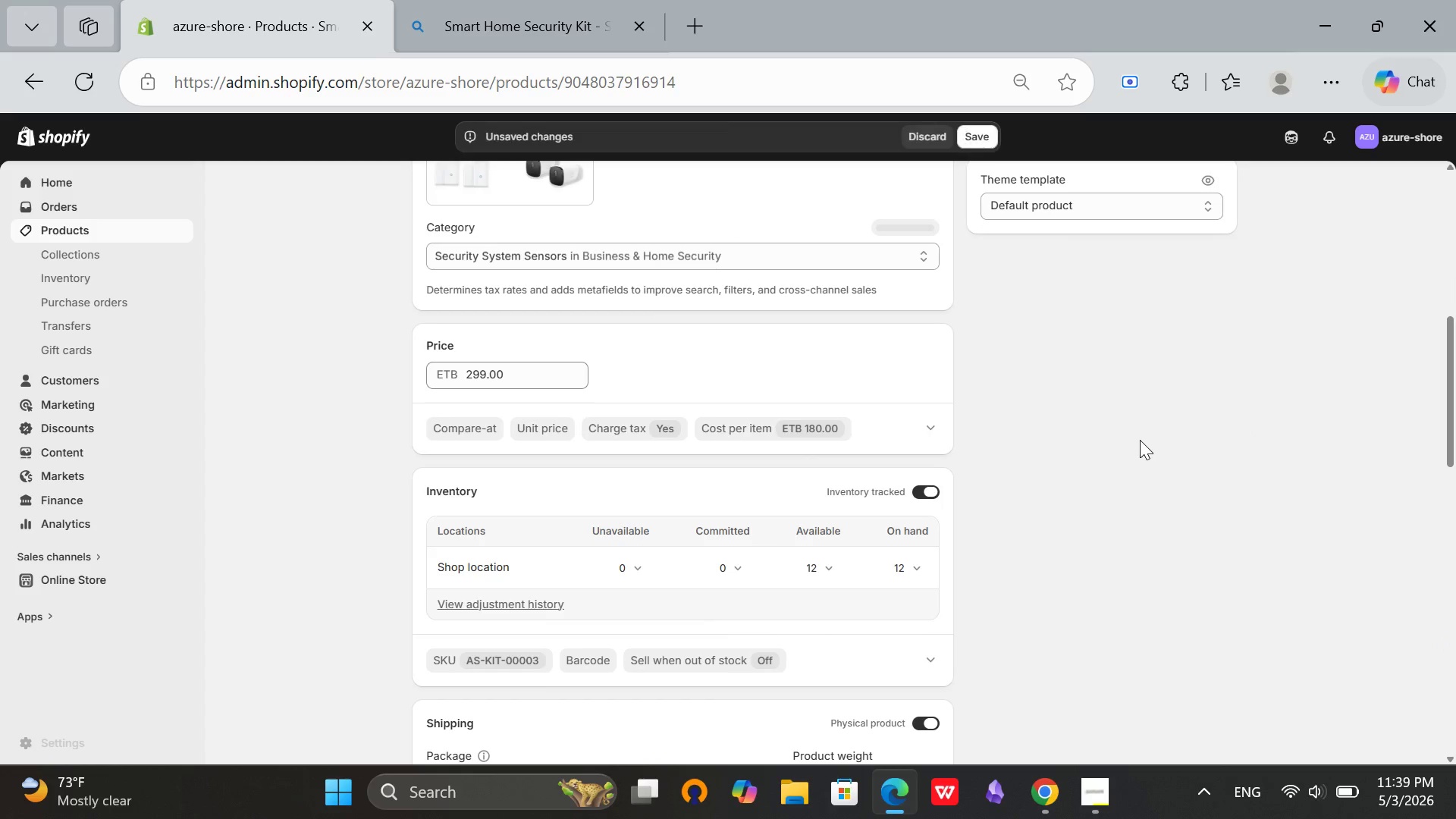 
scroll: coordinate [1139, 440], scroll_direction: down, amount: 1.0
 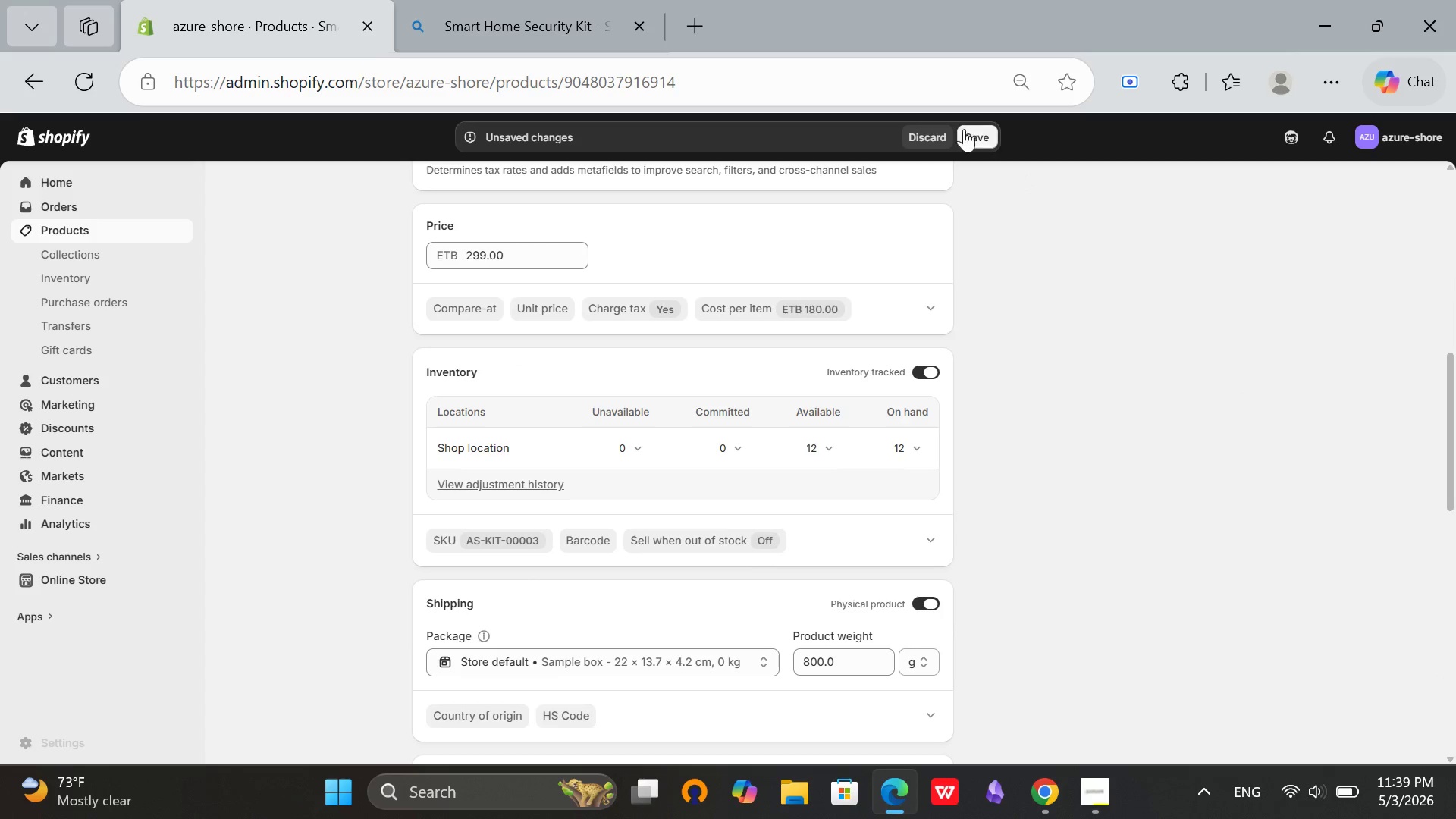 
left_click([967, 131])
 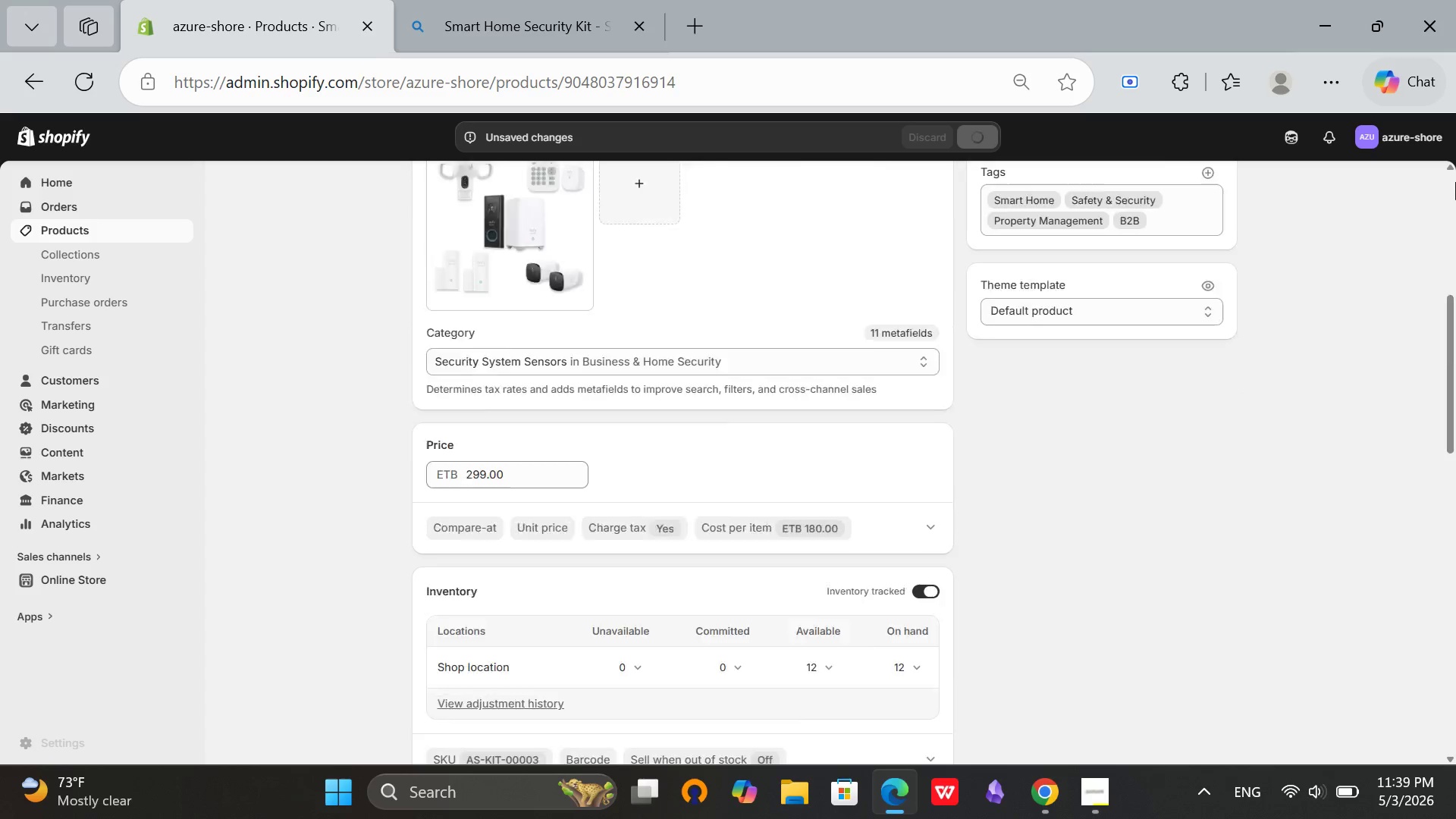 
left_click([1455, 182])
 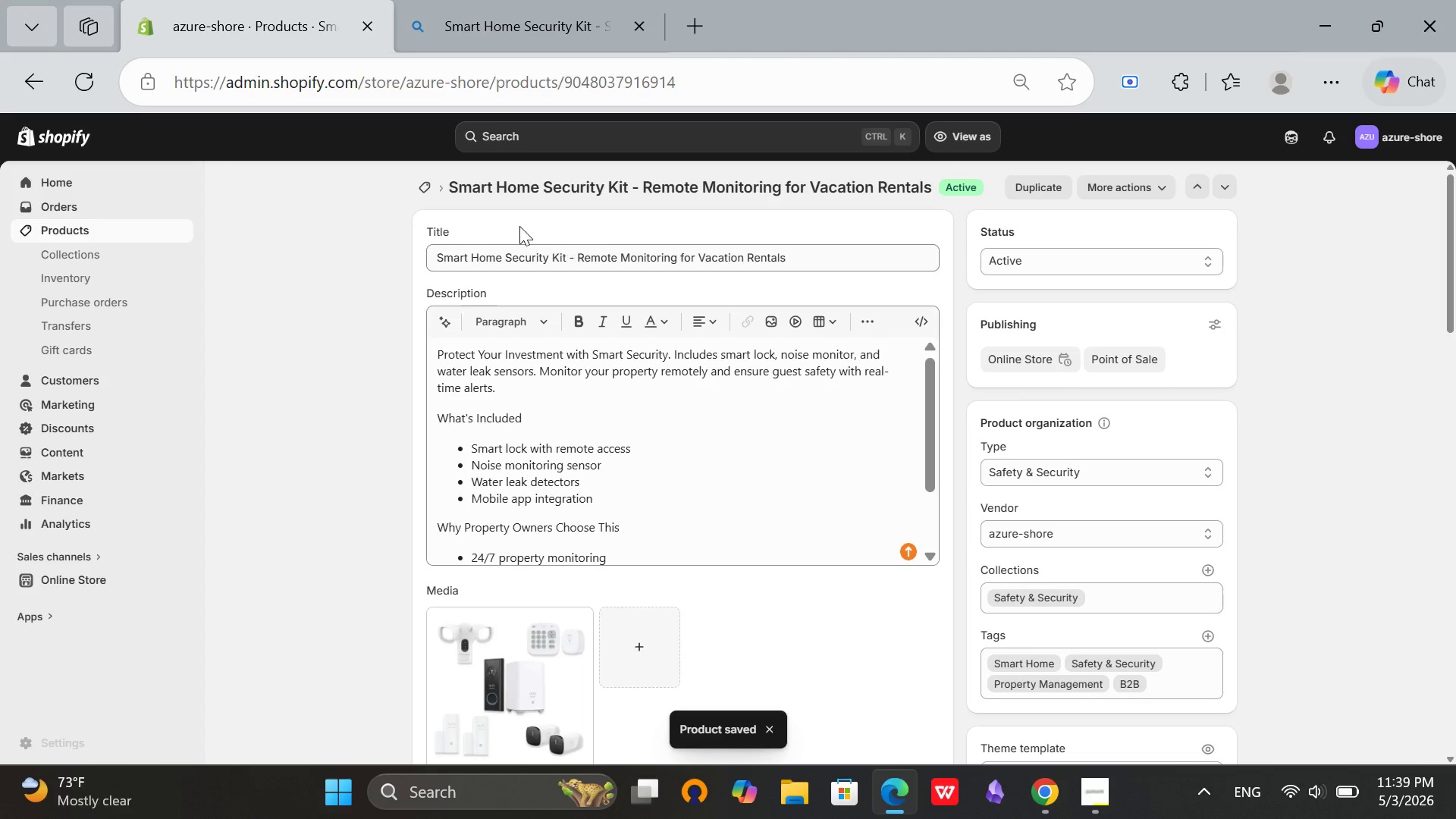 
left_click([421, 183])
 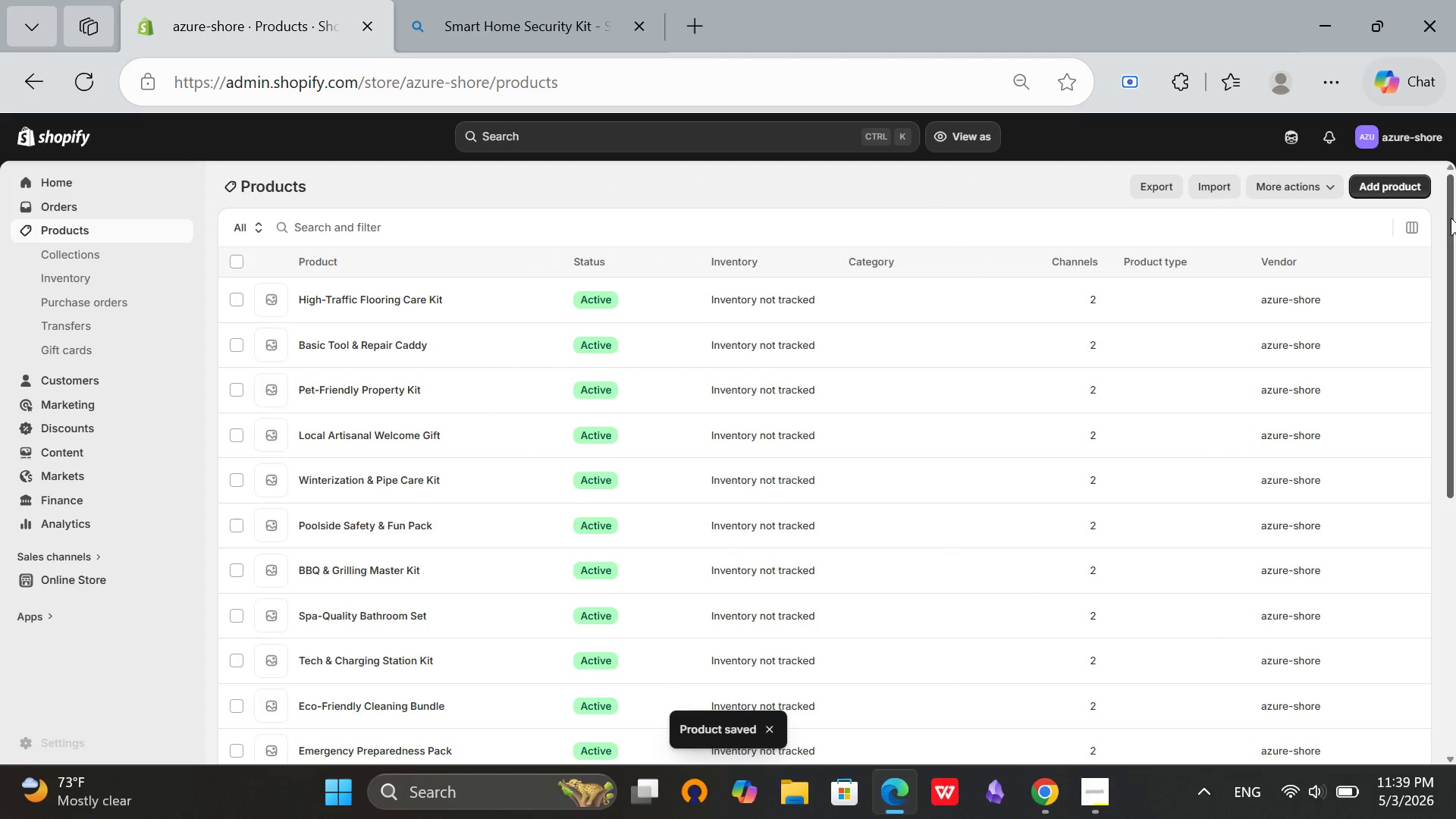 
left_click_drag(start_coordinate=[1453, 181], to_coordinate=[1408, 492])
 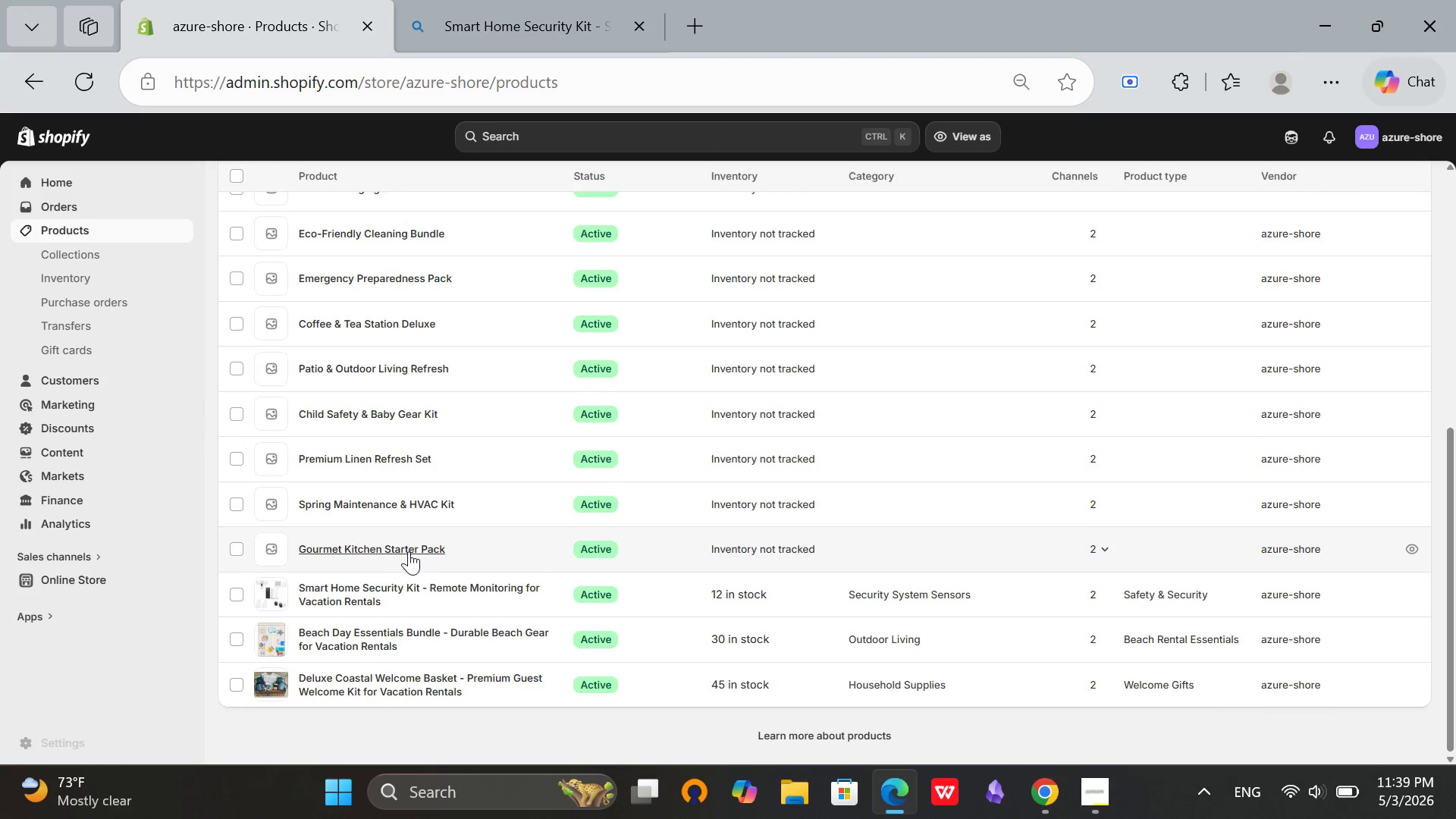 
left_click([406, 550])
 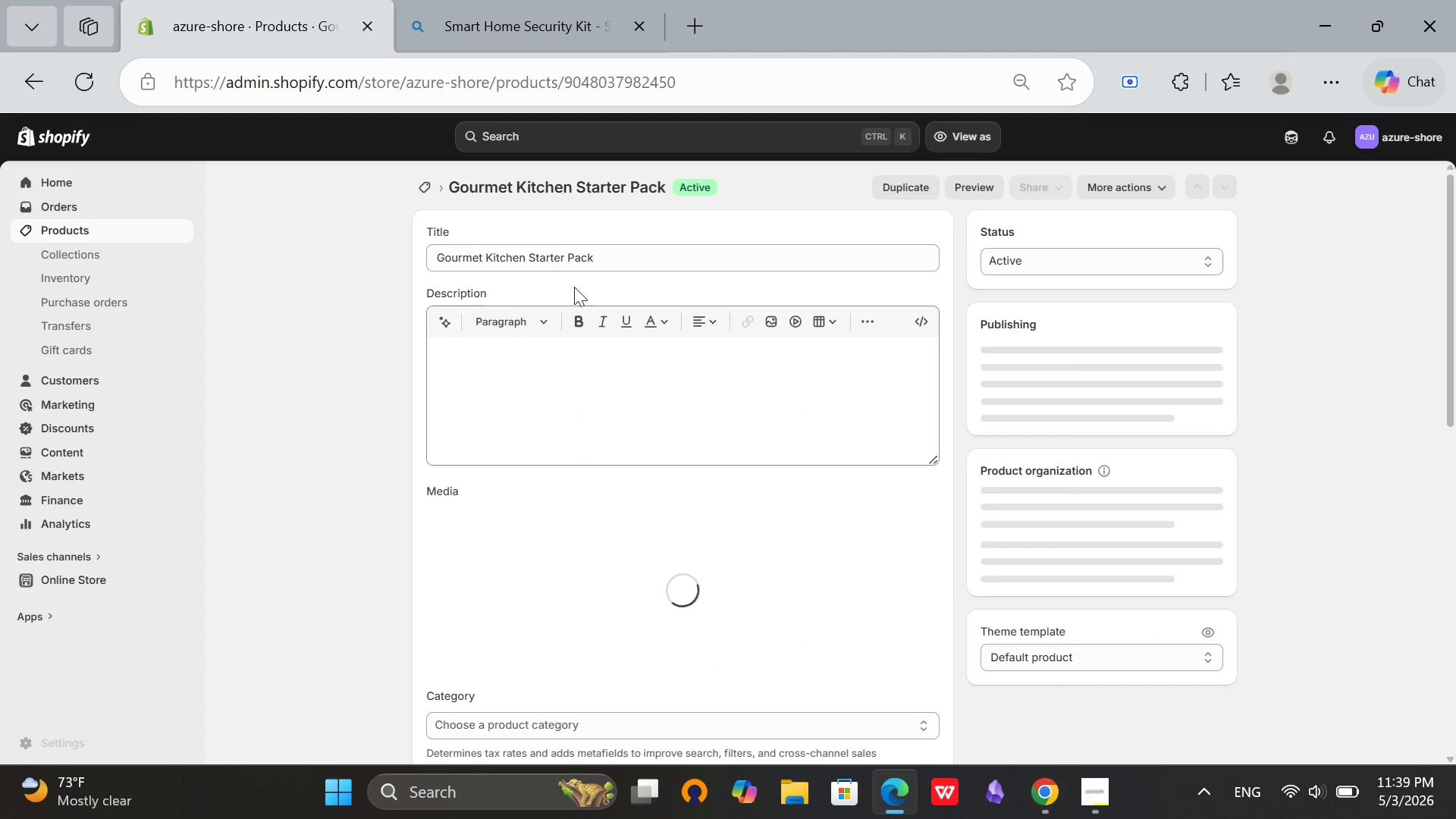 
left_click([616, 246])
 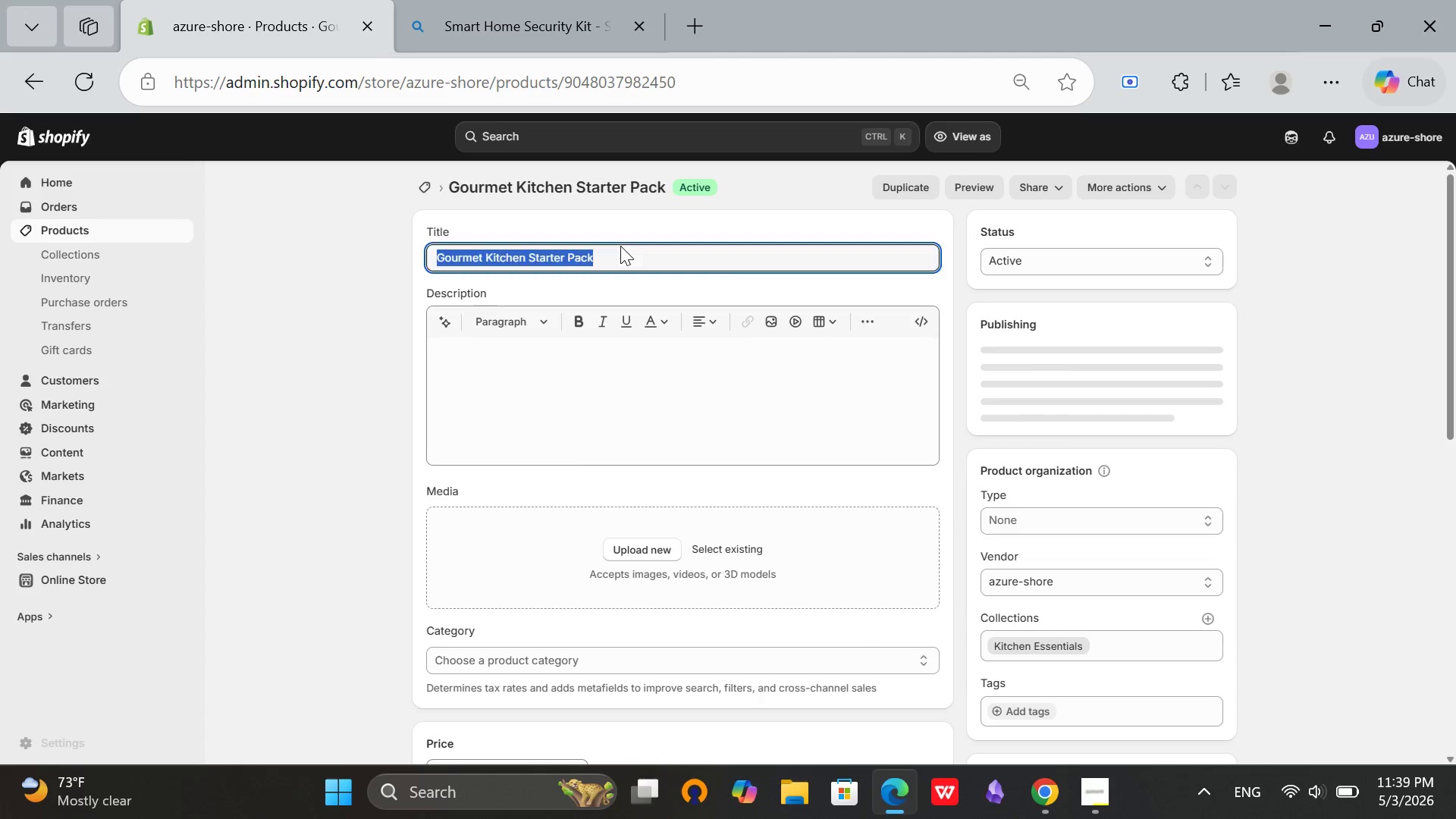 
left_click([620, 246])
 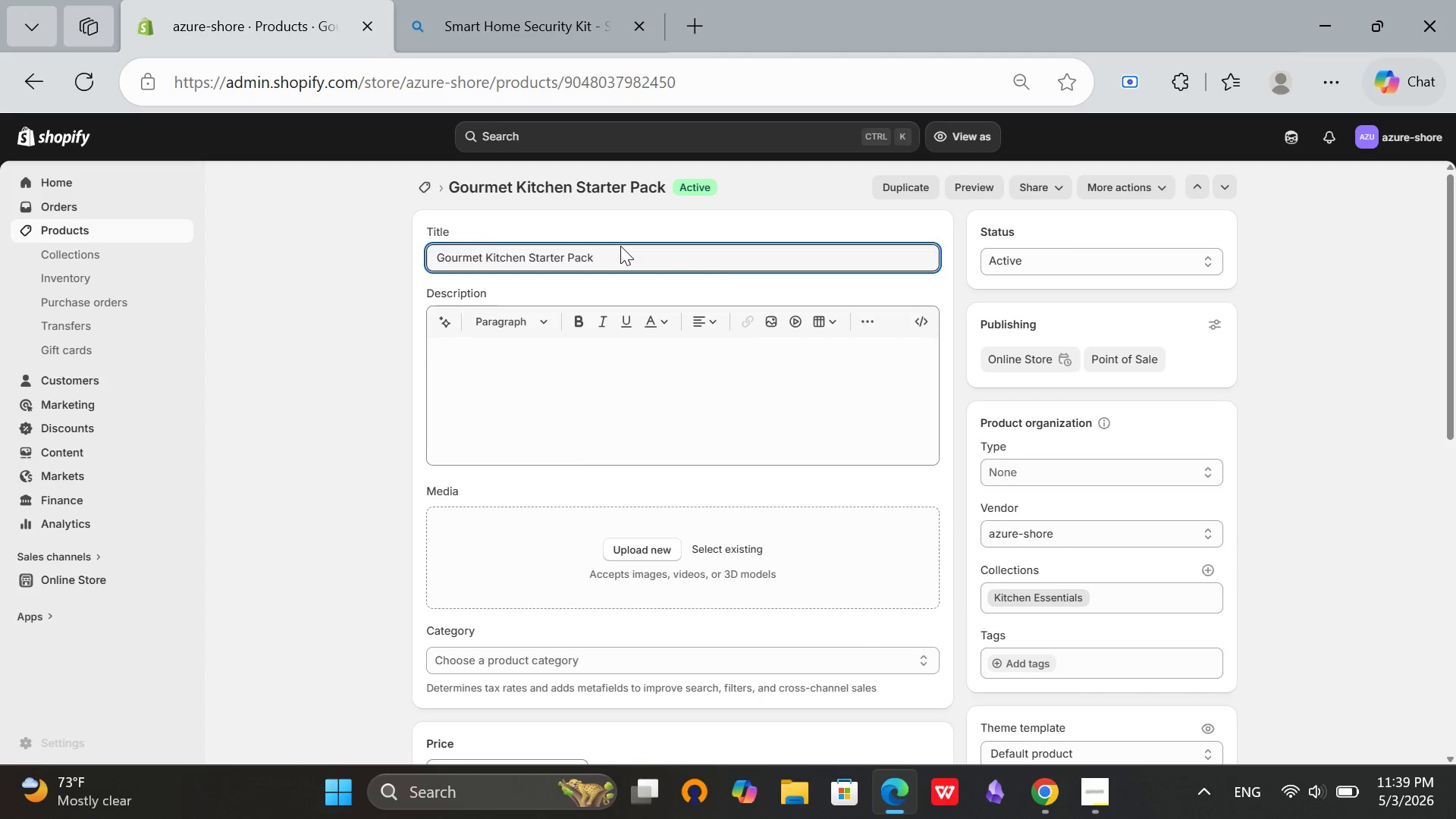 
left_click([620, 246])
 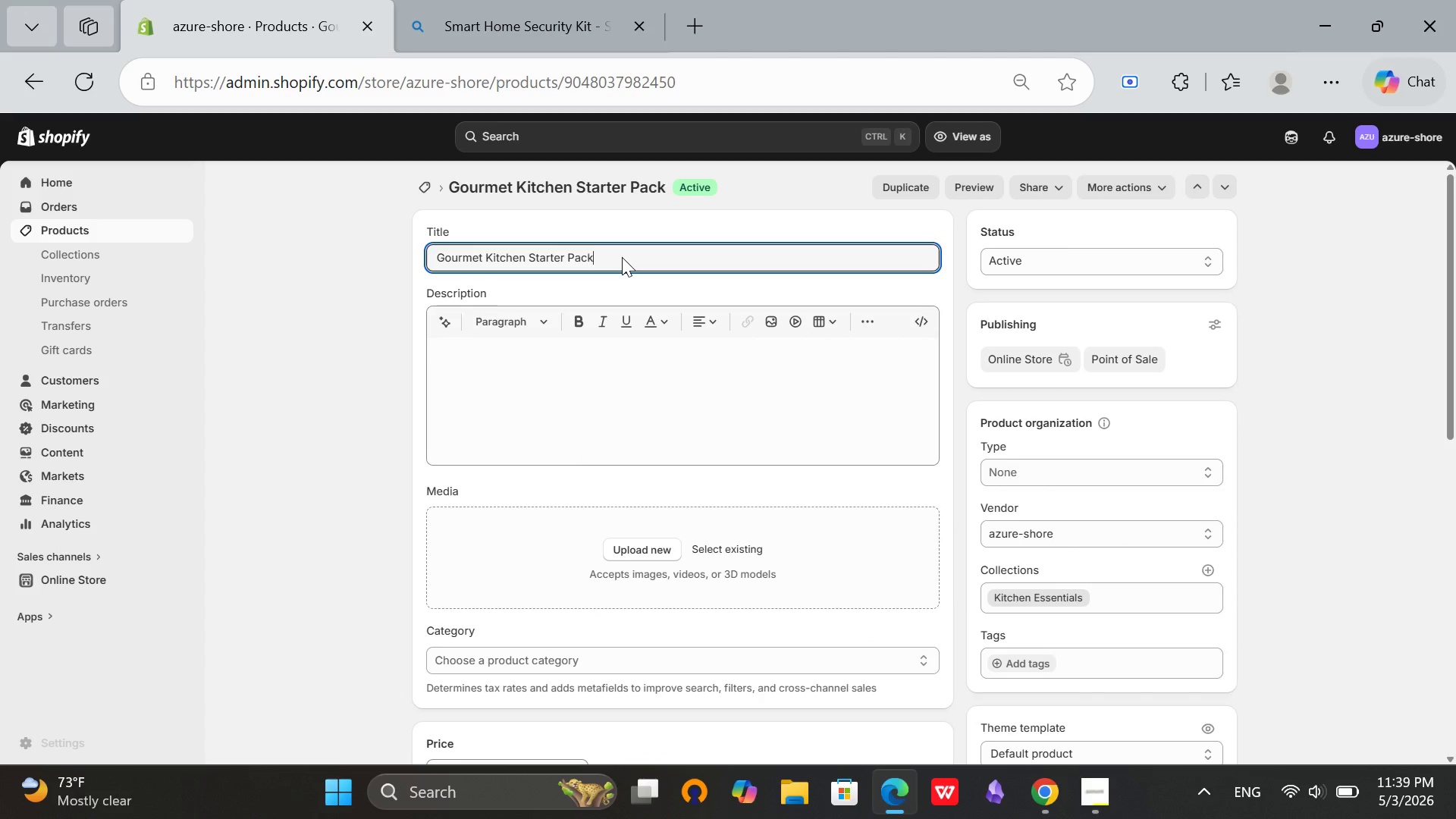 
left_click([622, 257])
 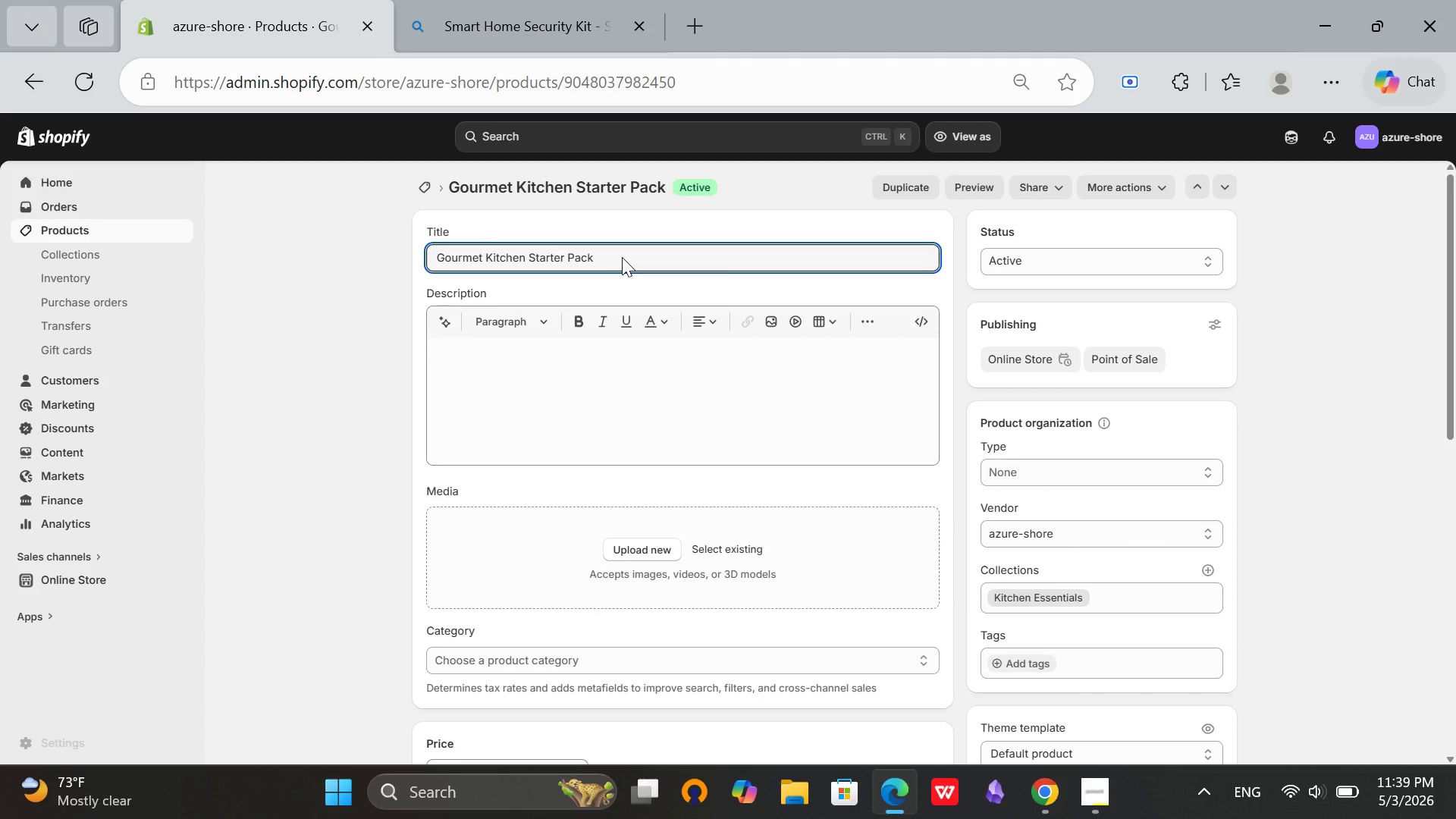 
key(Control+A)
 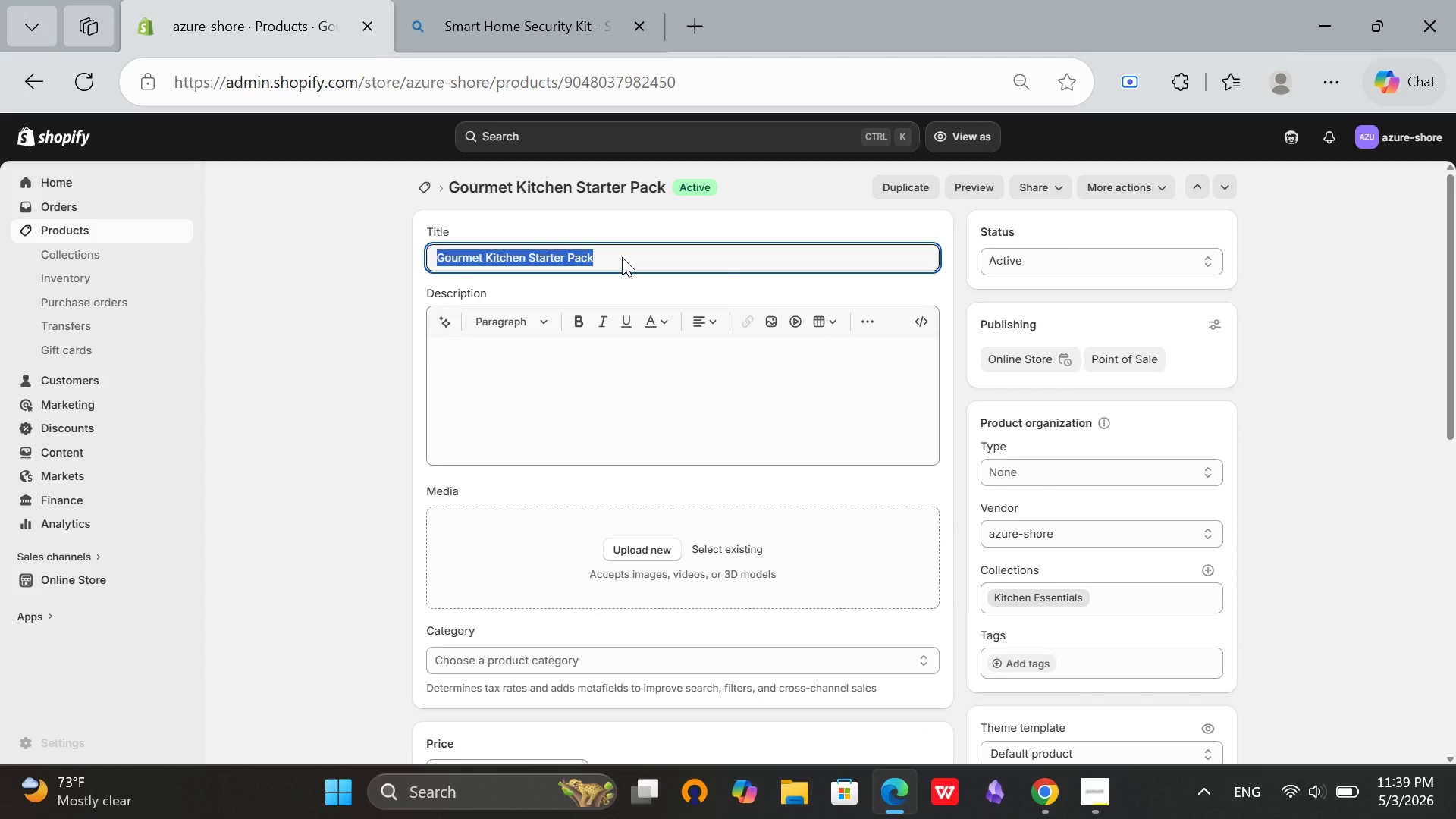 
key(Control+C)
 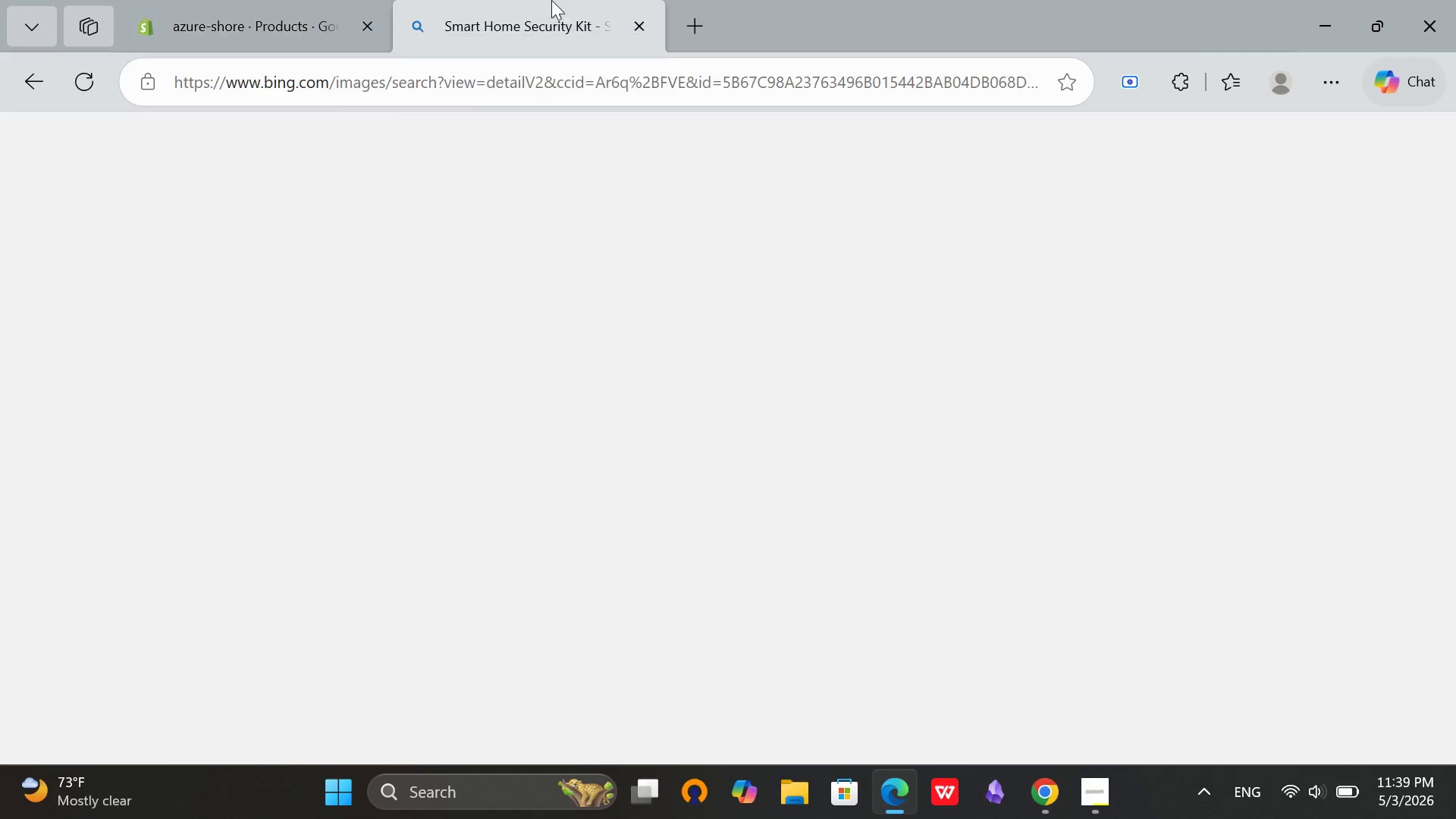 
left_click([551, 0])
 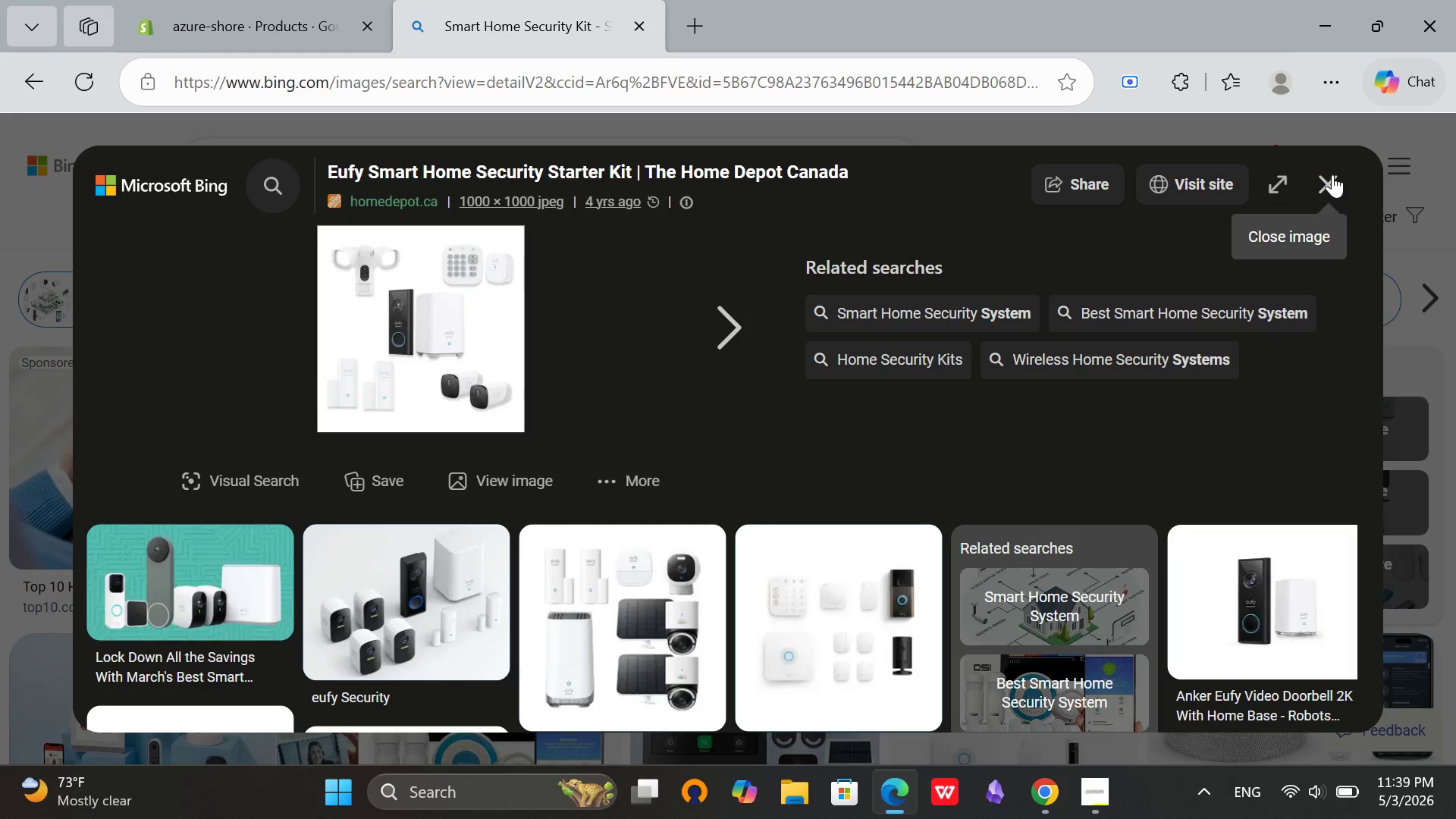 
left_click([1332, 174])
 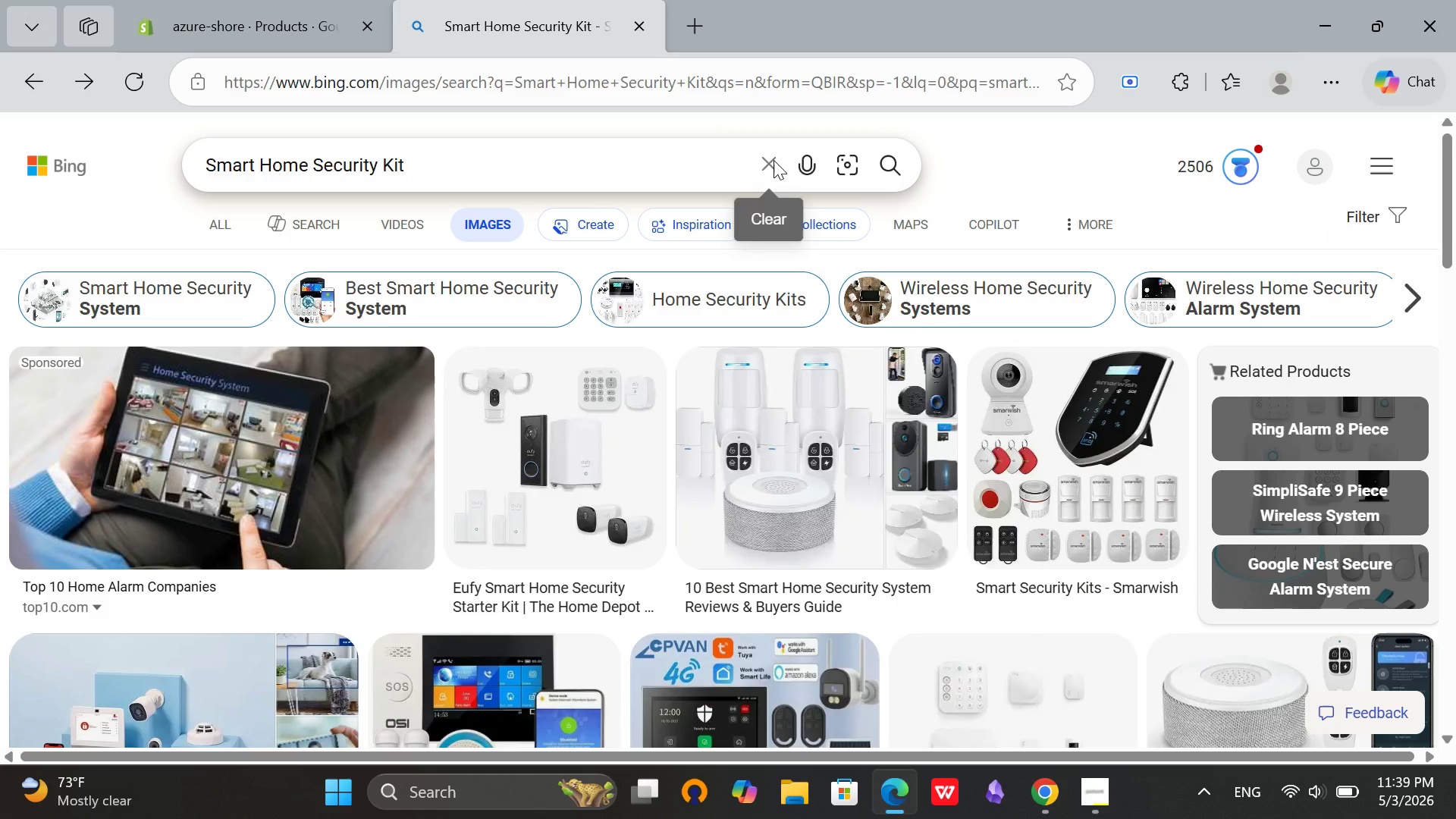 
left_click([776, 161])
 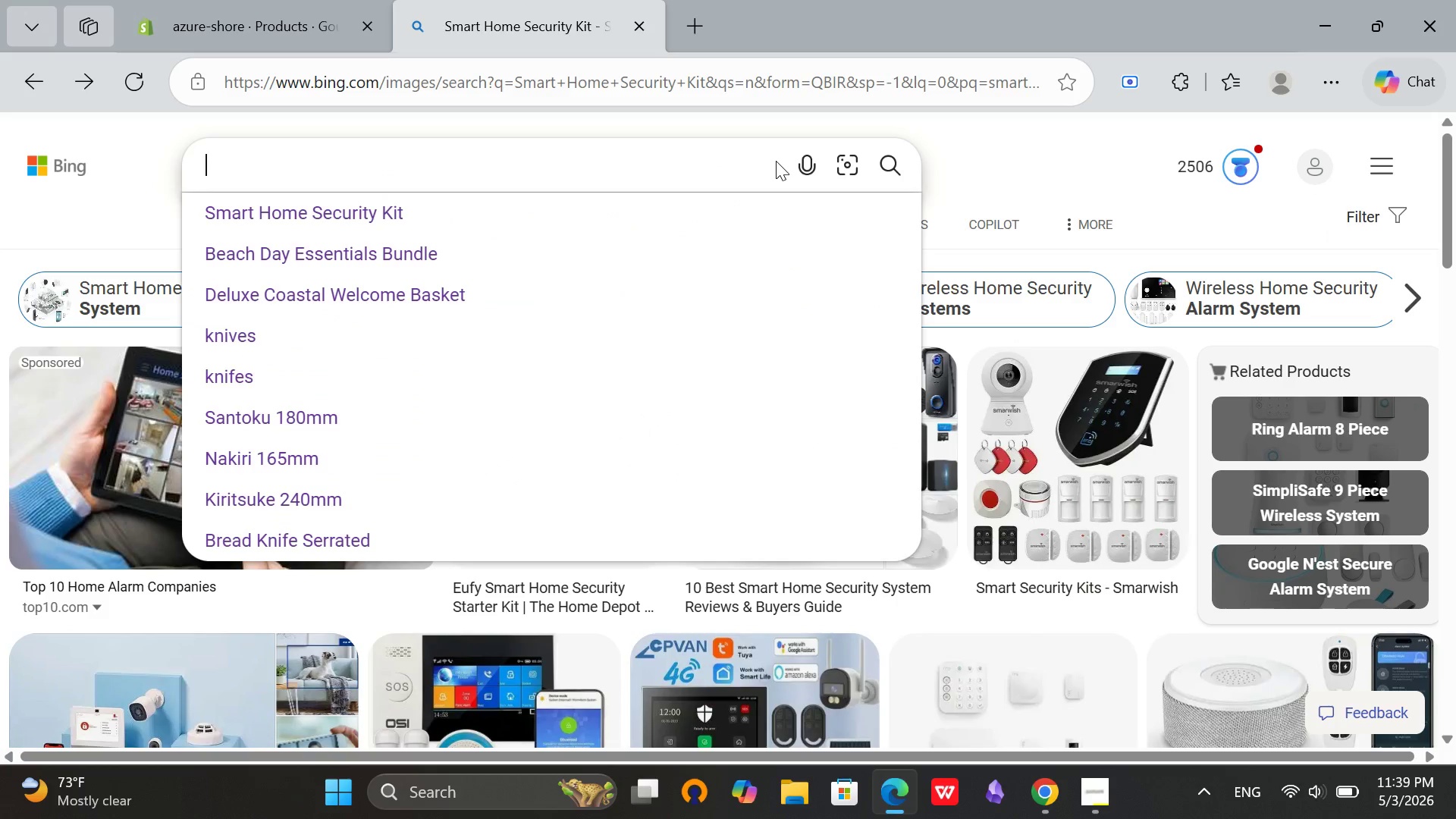 
key(Control+V)
 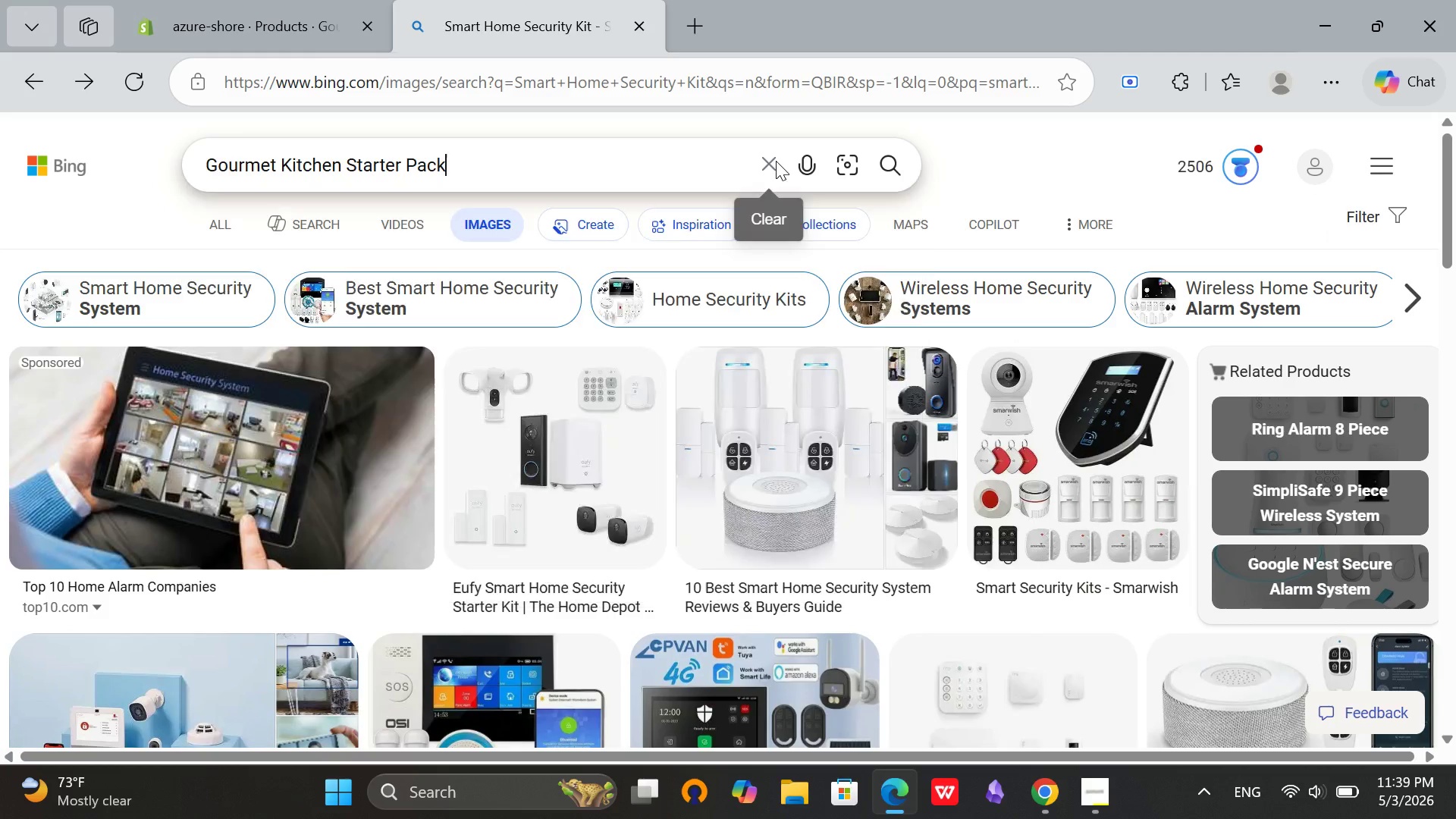 
key(Enter)
 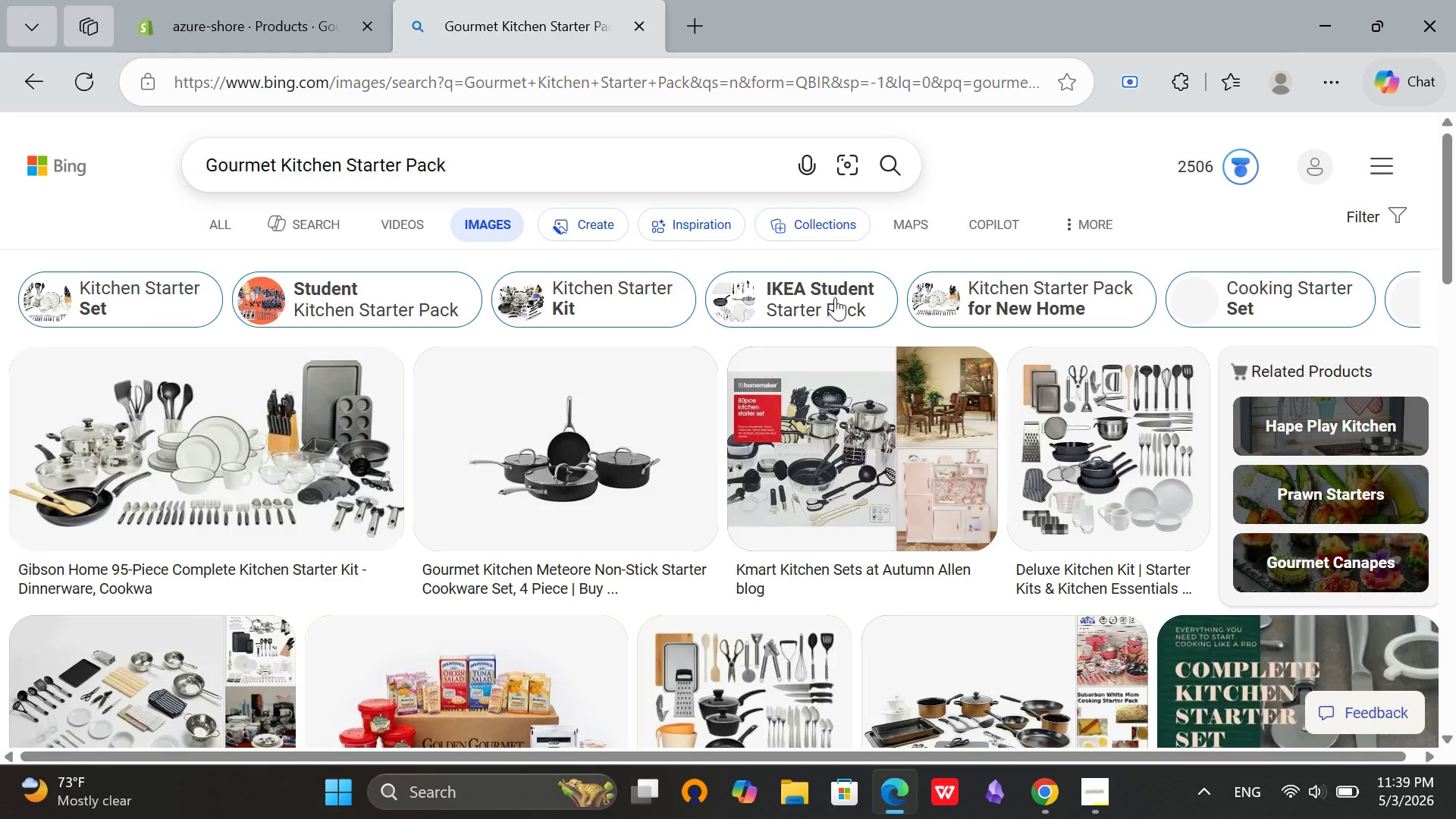 
scroll: coordinate [1125, 369], scroll_direction: none, amount: 0.0
 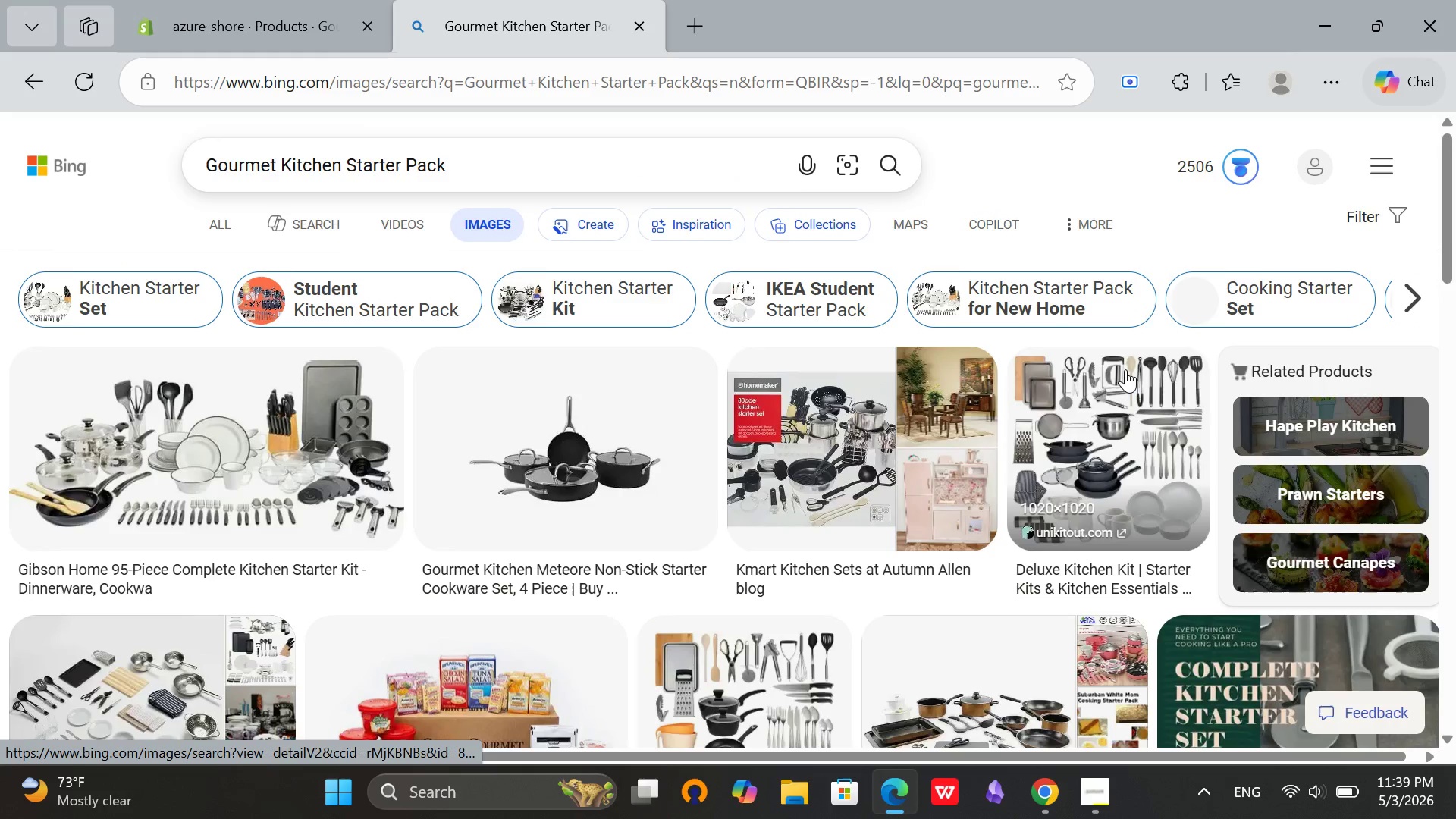 
scroll: coordinate [1125, 369], scroll_direction: up, amount: 1.0
 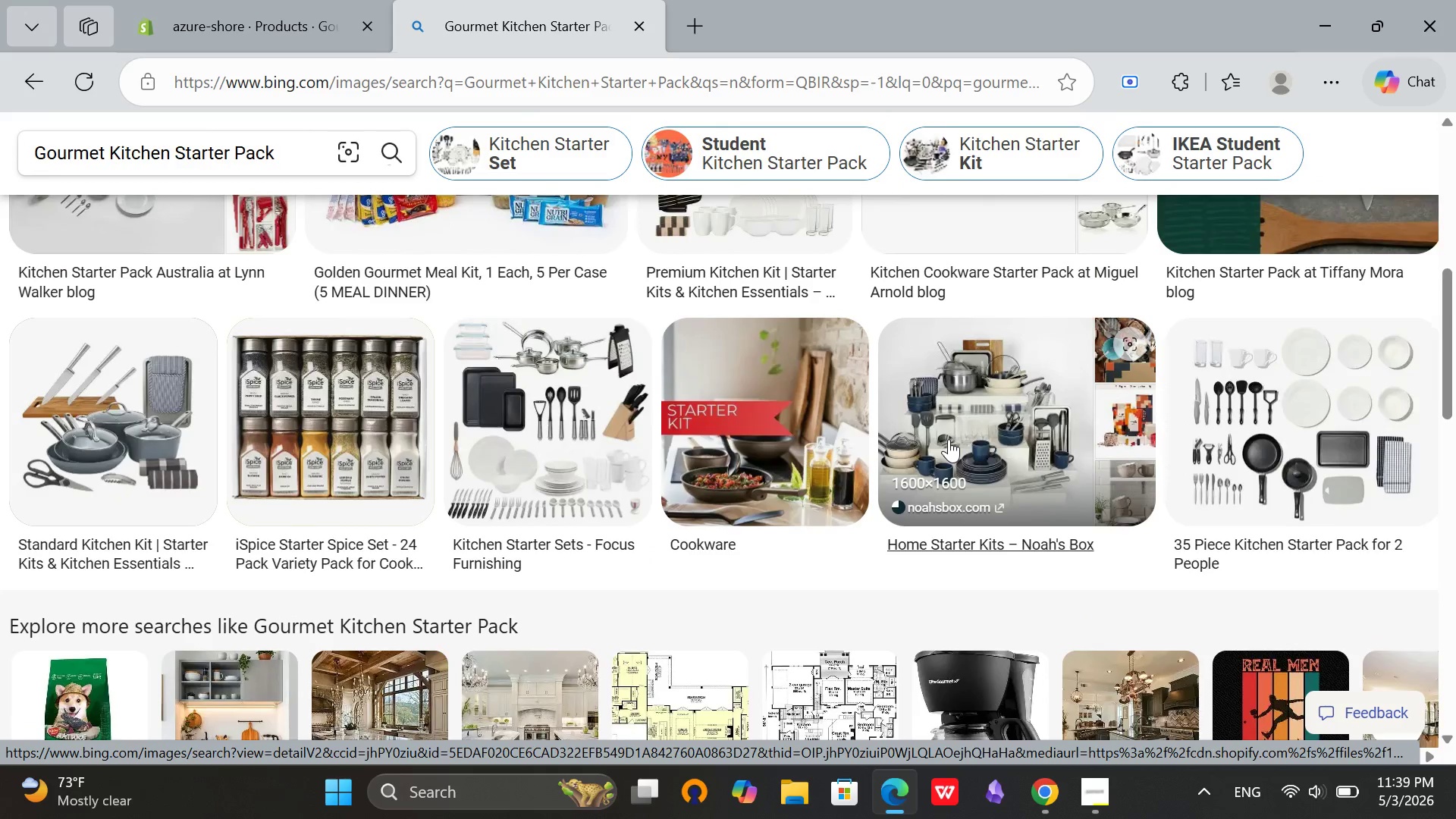 
scroll: coordinate [949, 439], scroll_direction: none, amount: 0.0
 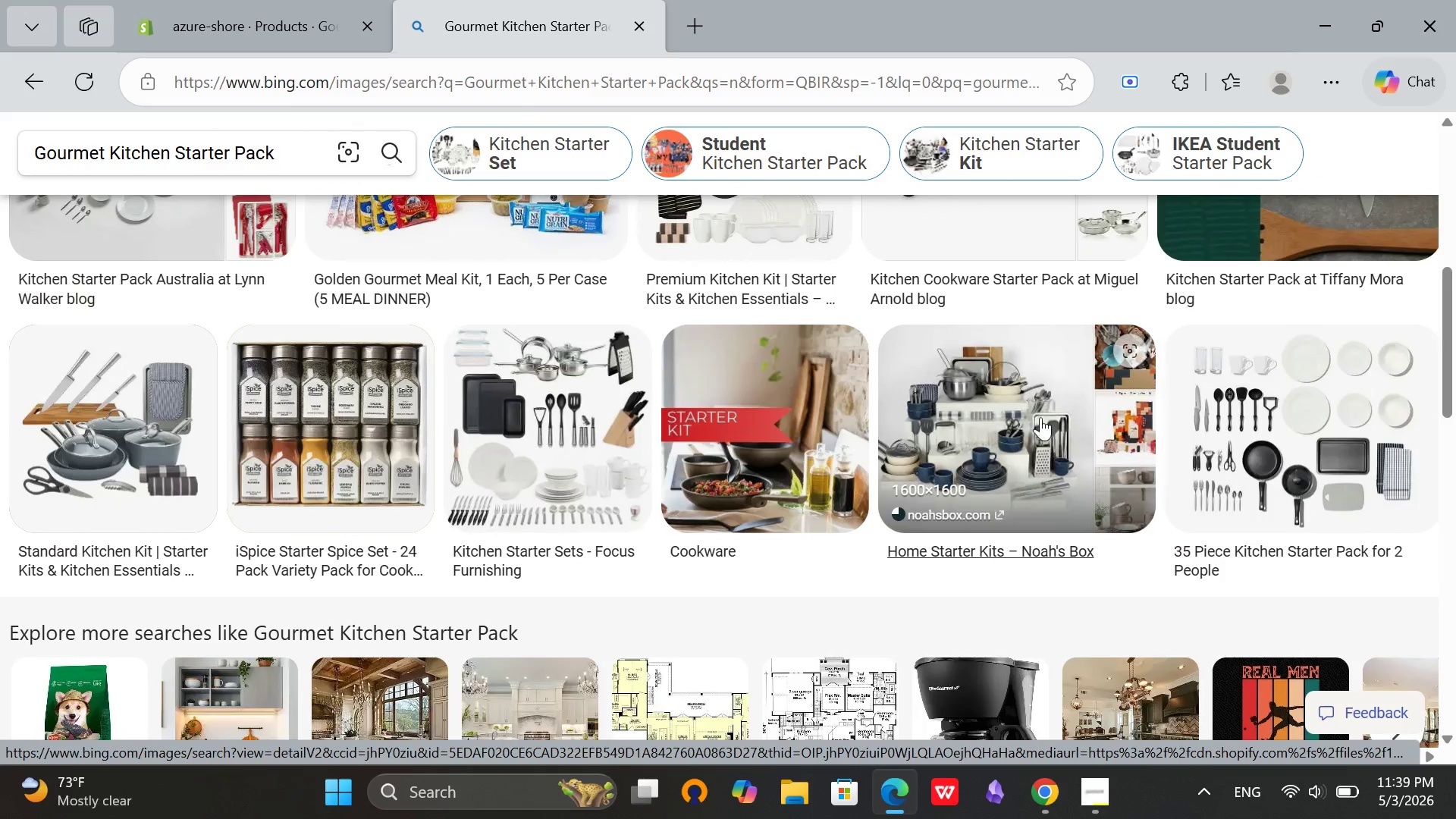 
left_click([1033, 413])
 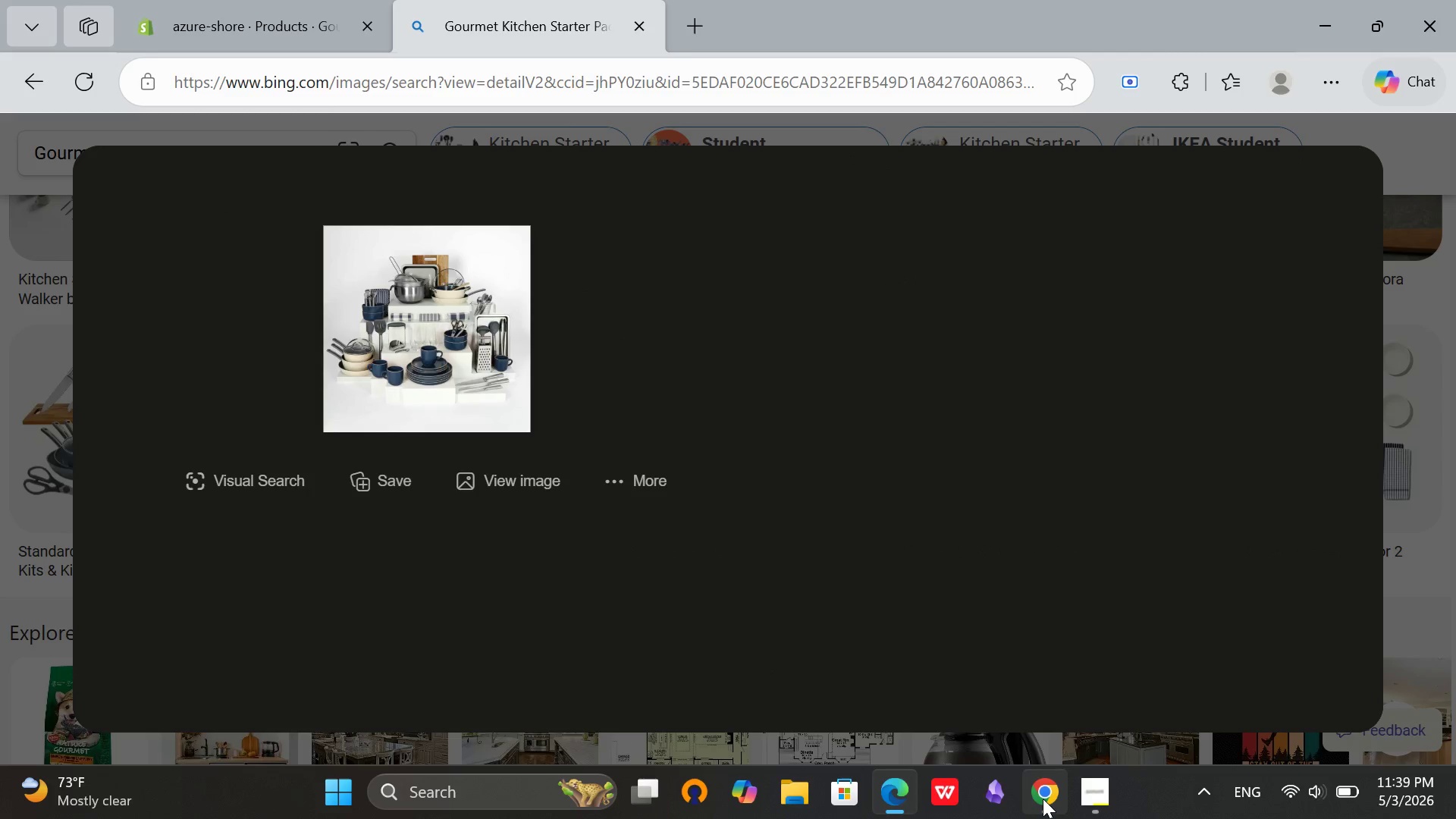 
left_click([1043, 799])
 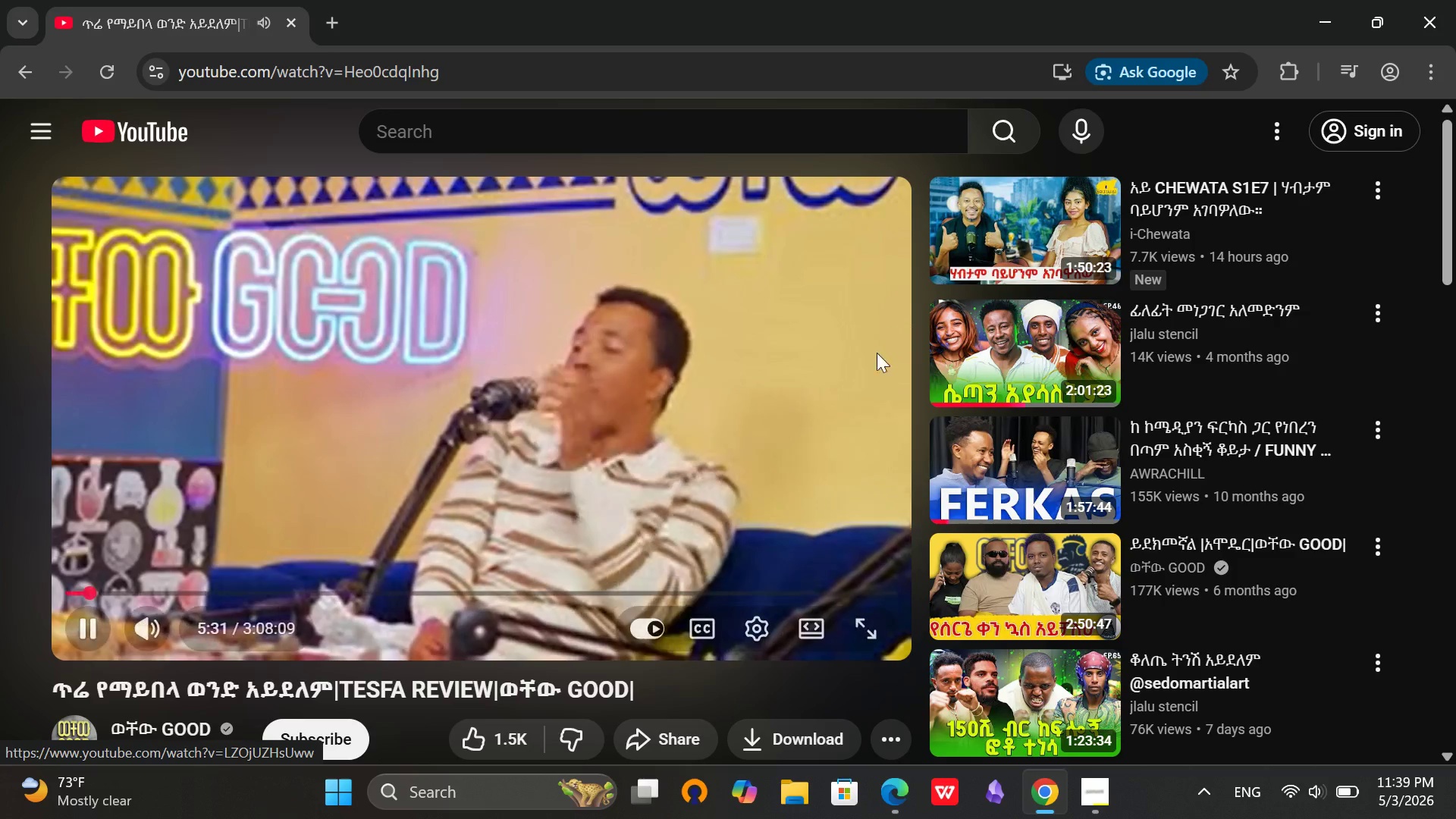 
wait(7.27)
 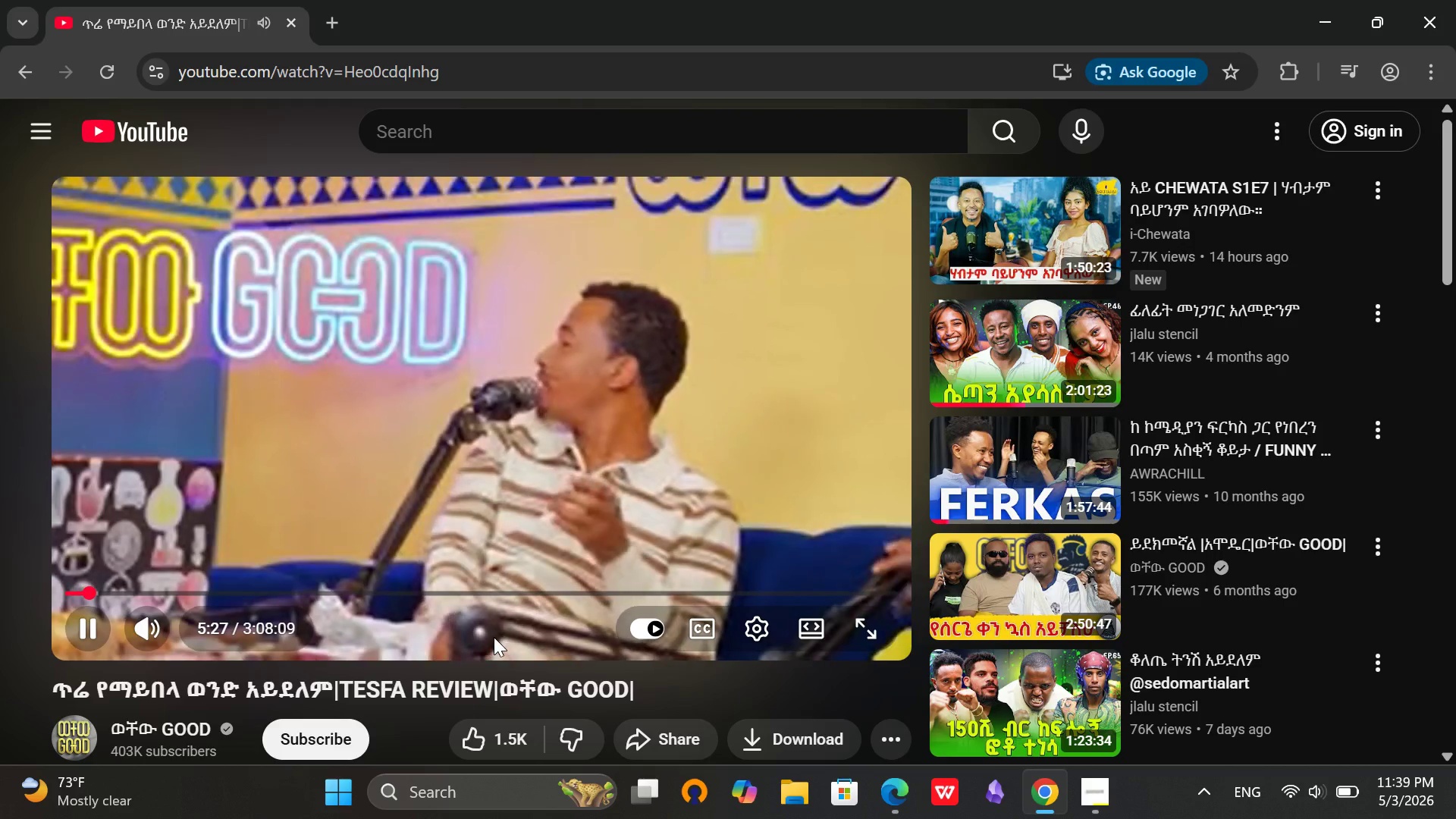 
left_click([1316, 21])
 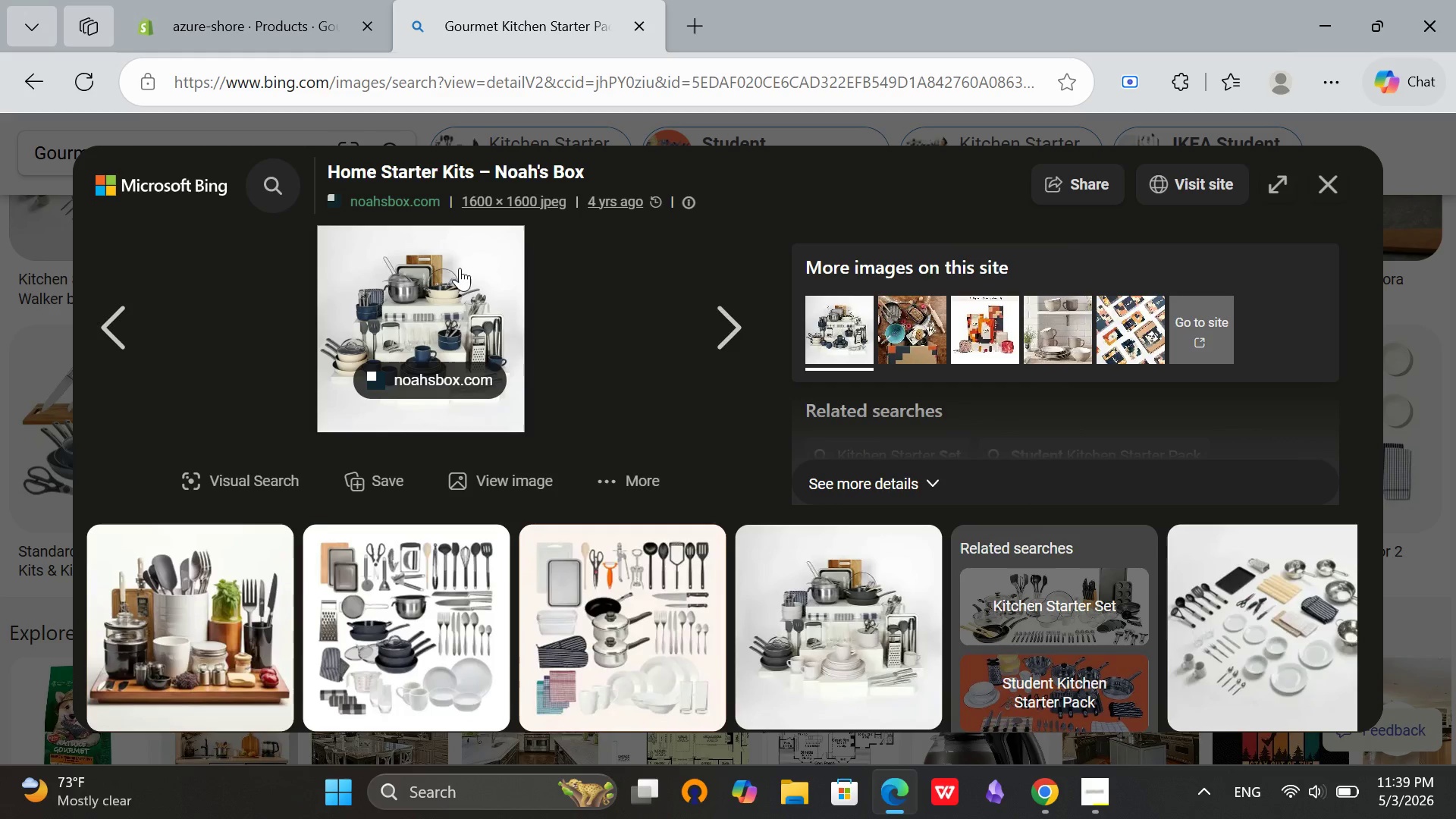 
right_click([450, 262])
 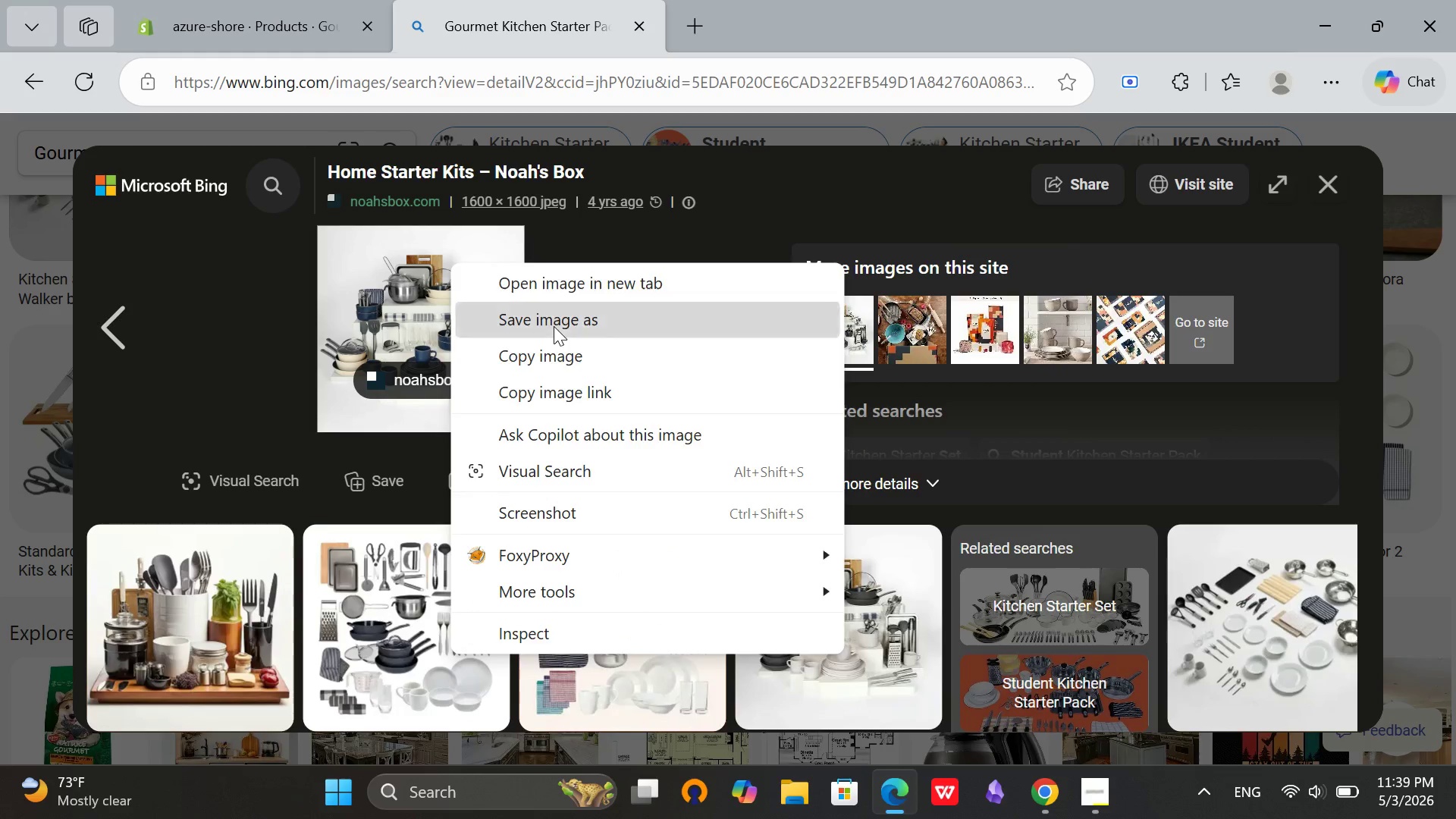 
left_click([554, 326])
 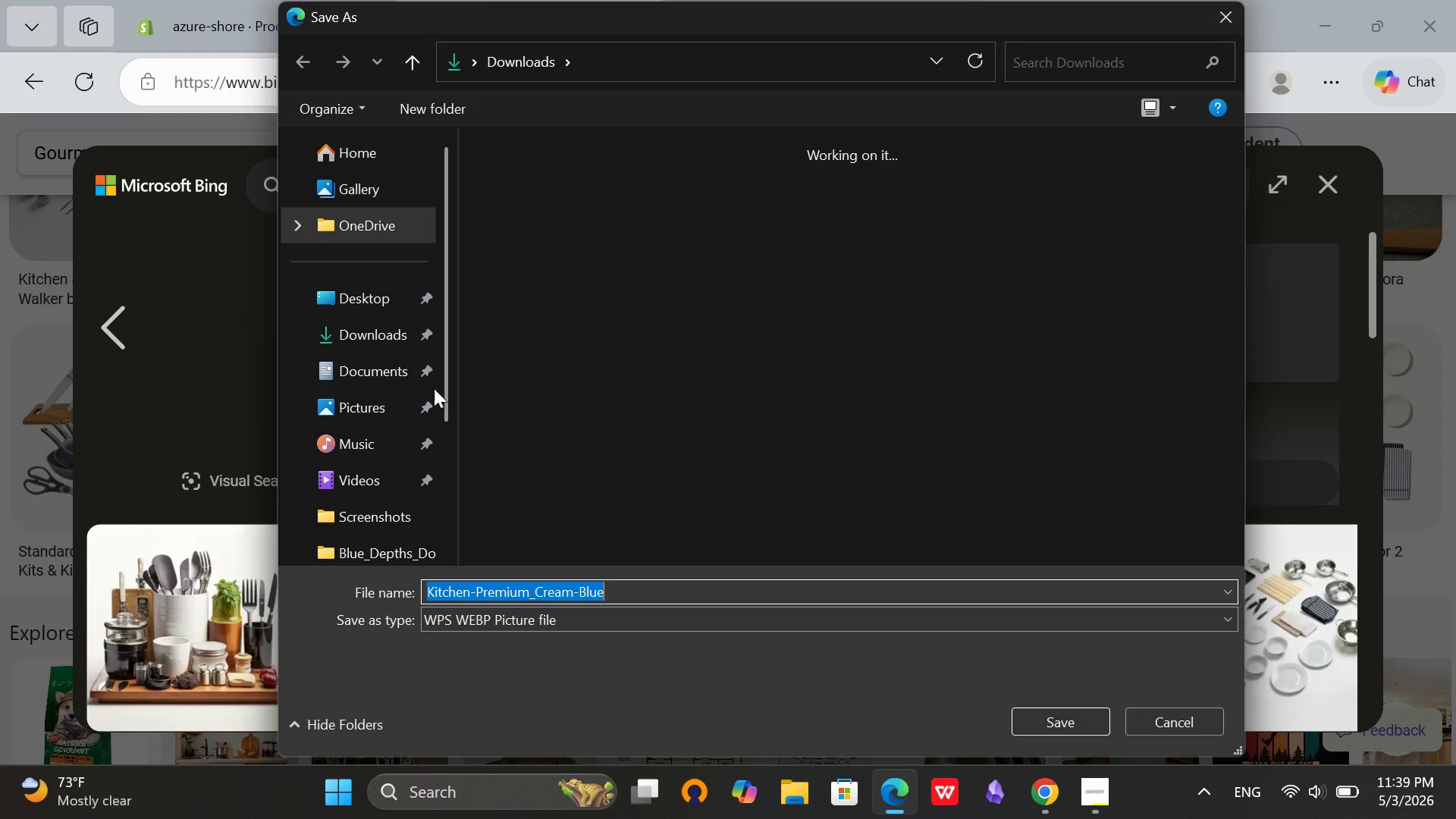 
left_click([388, 322])
 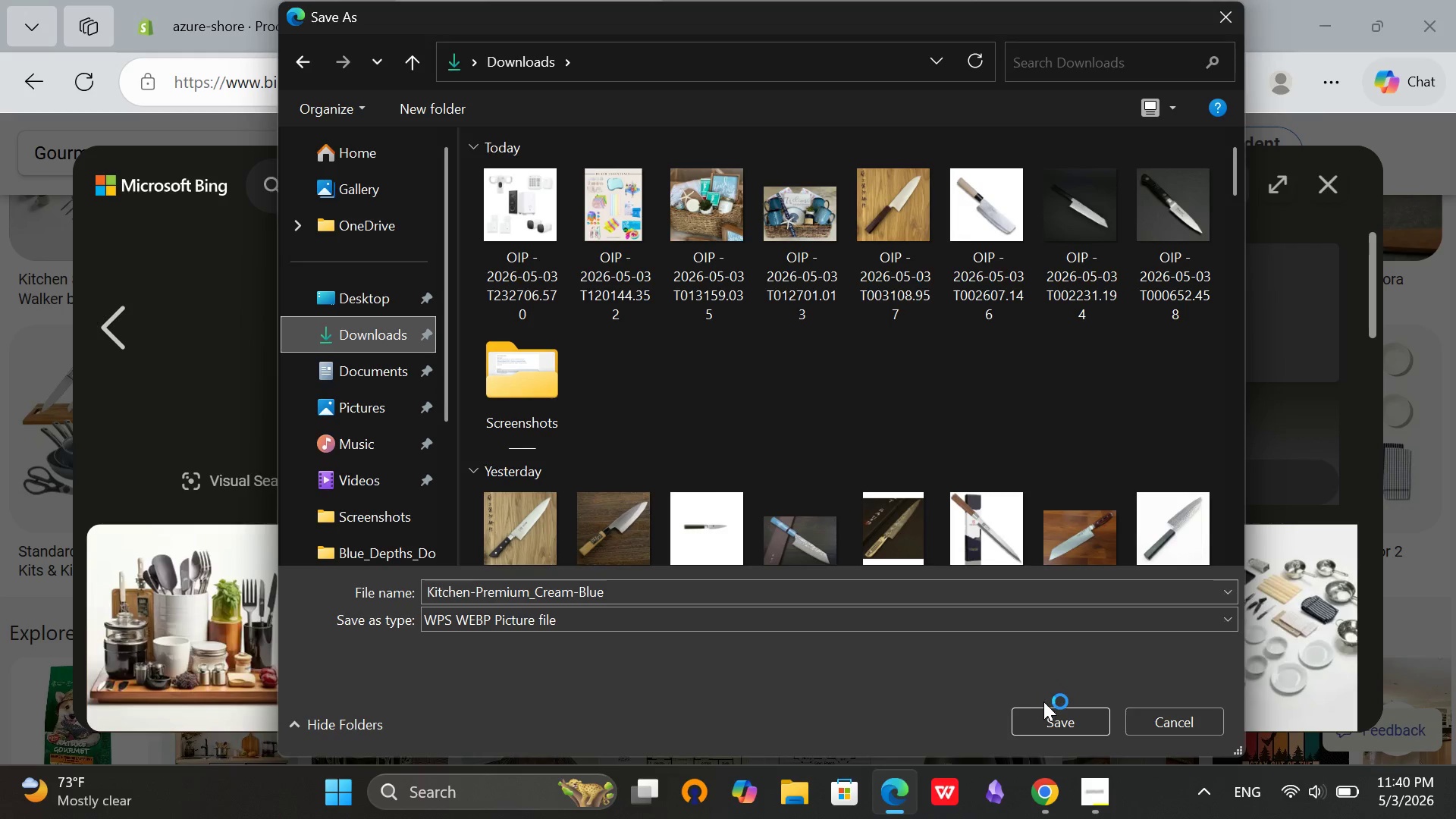 
left_click([1043, 711])
 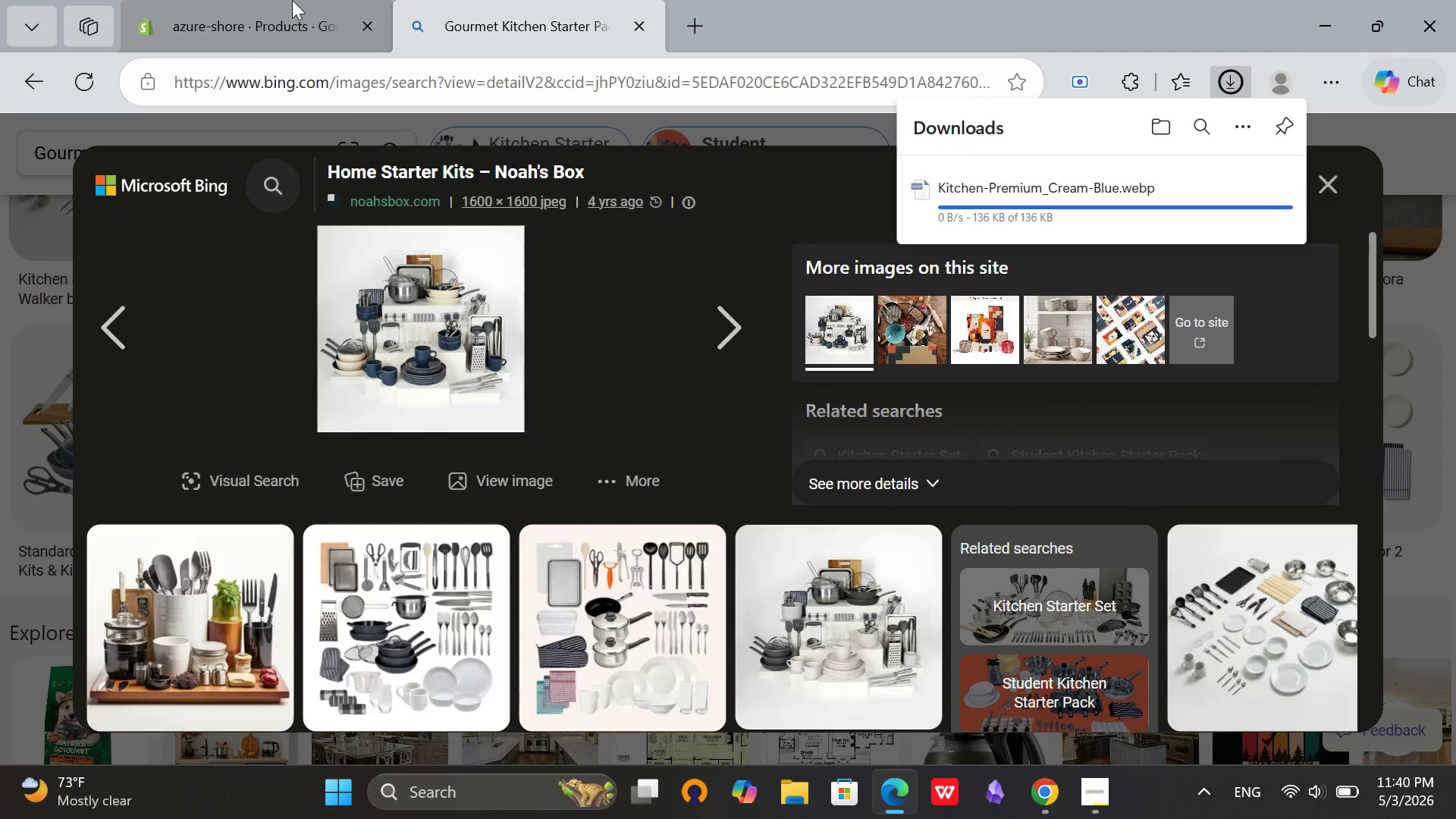 
left_click([291, 0])
 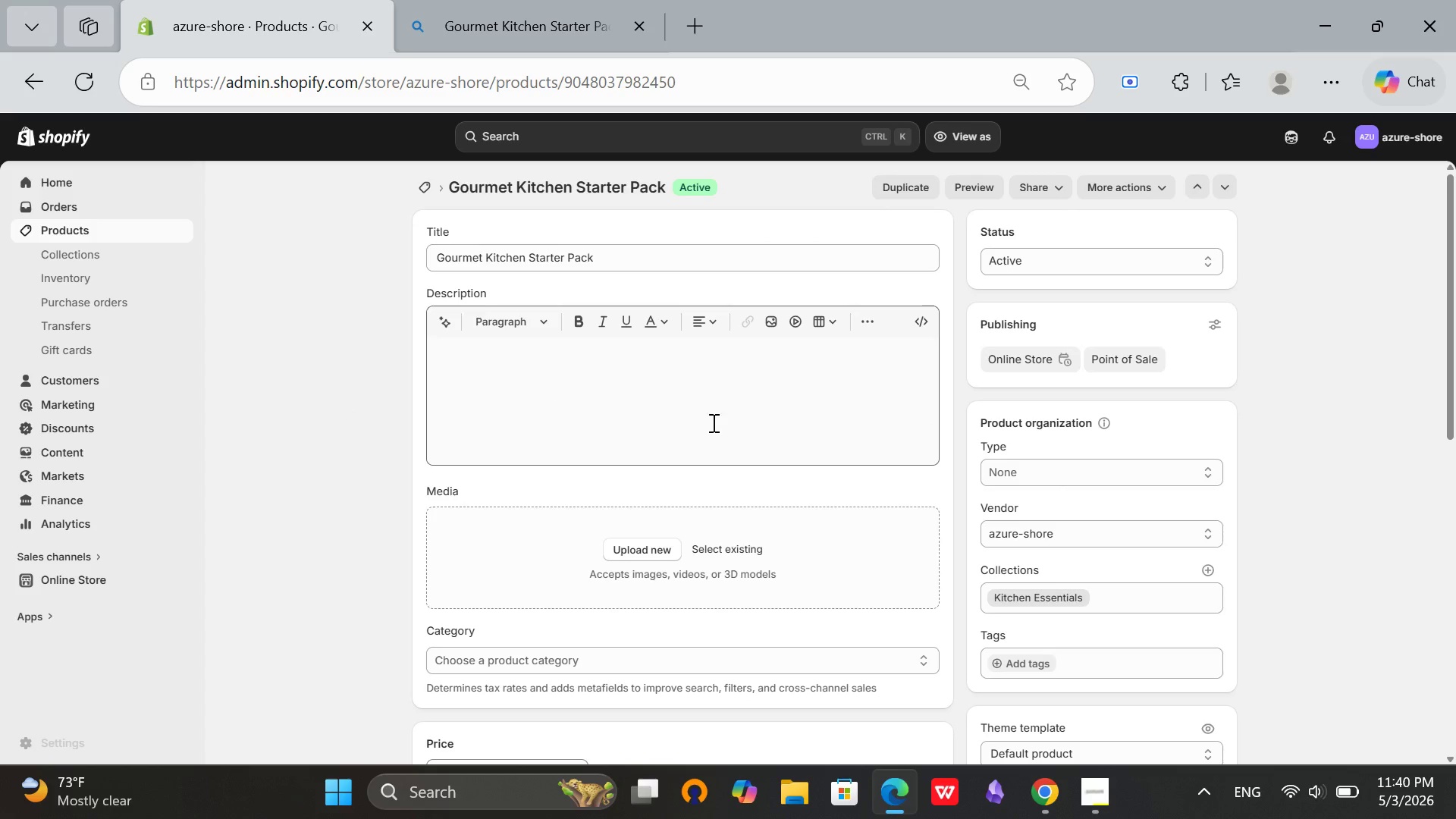 
scroll: coordinate [775, 433], scroll_direction: none, amount: 0.0
 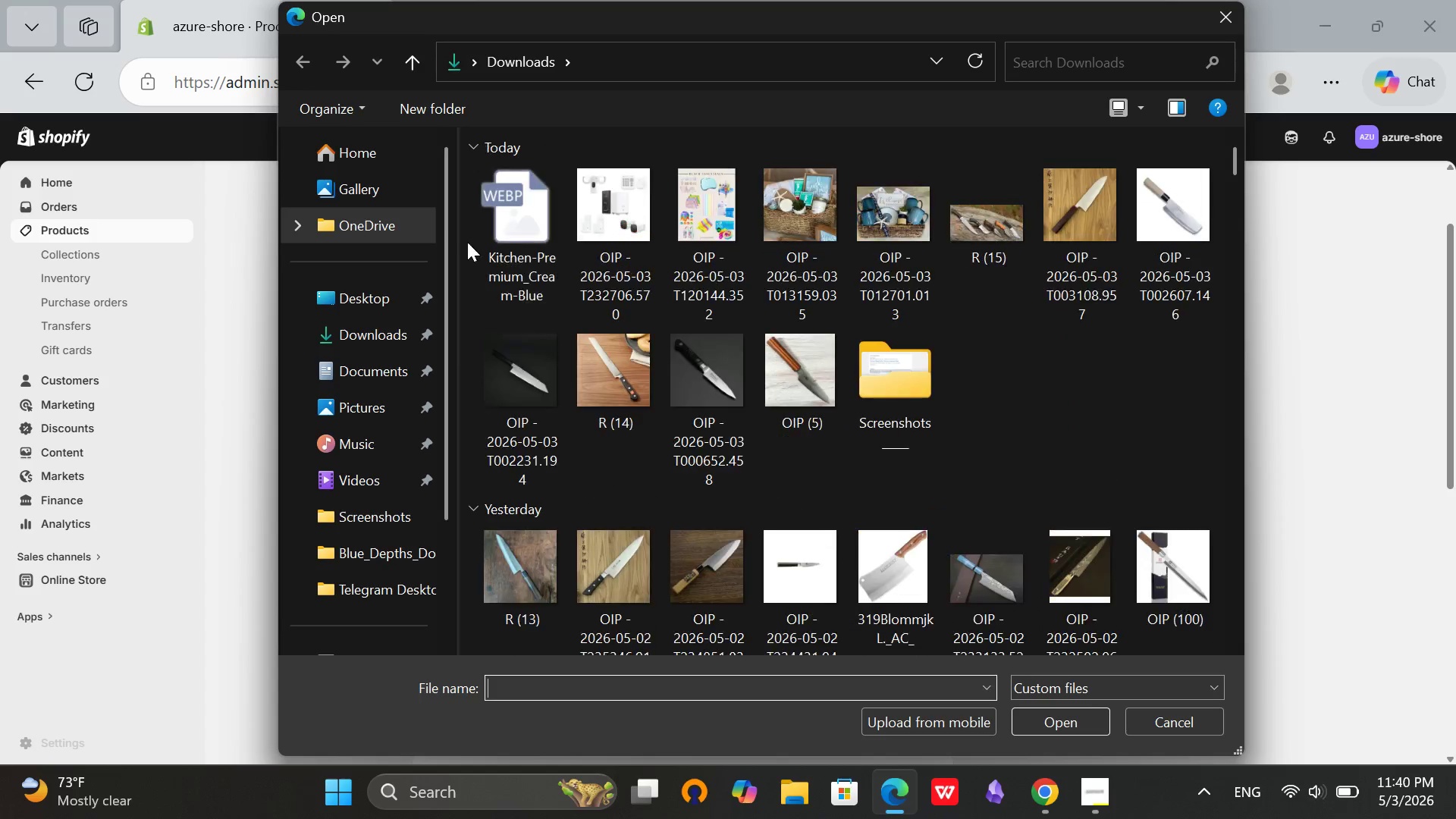 
left_click([510, 212])
 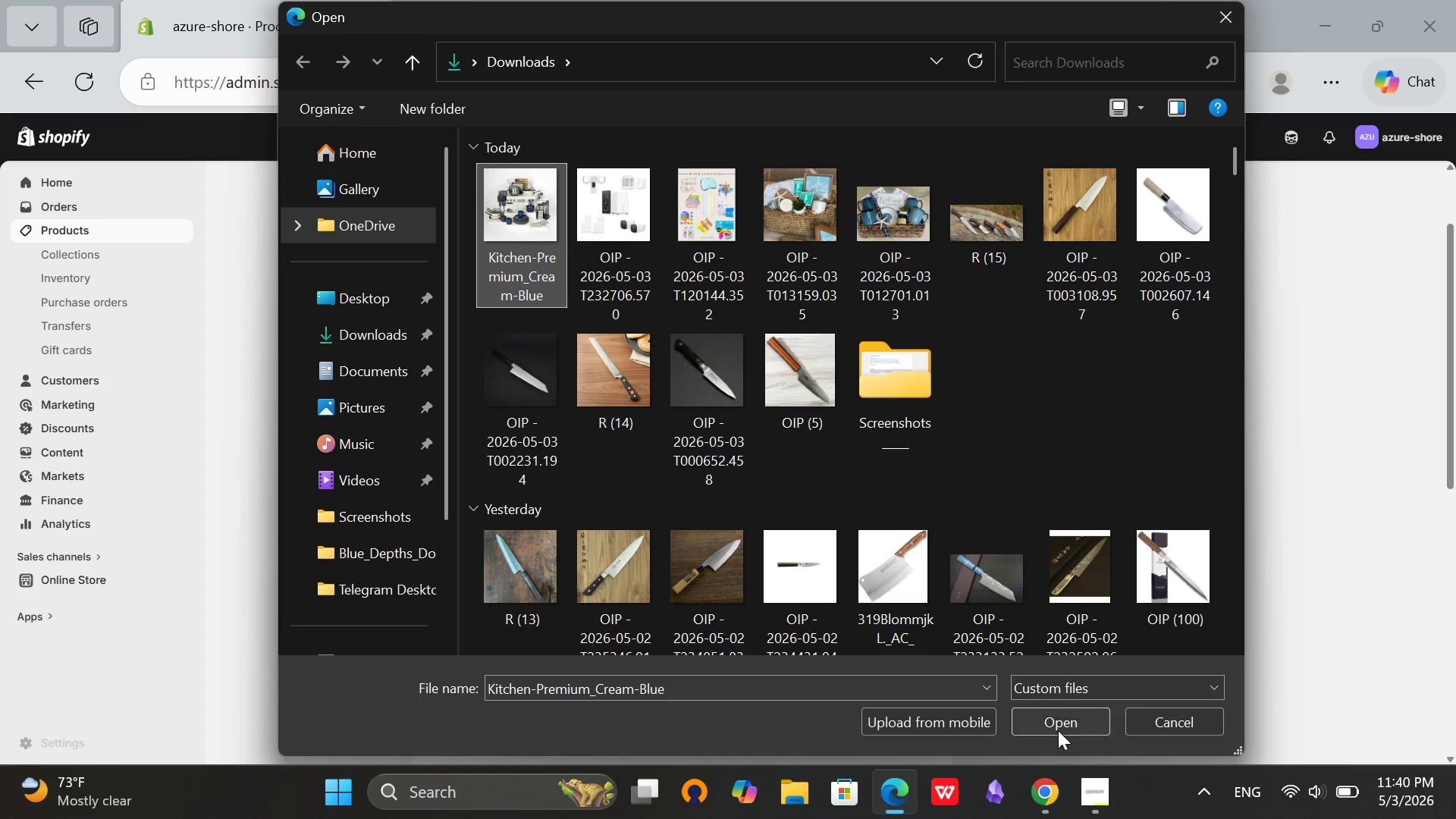 
left_click([1058, 730])
 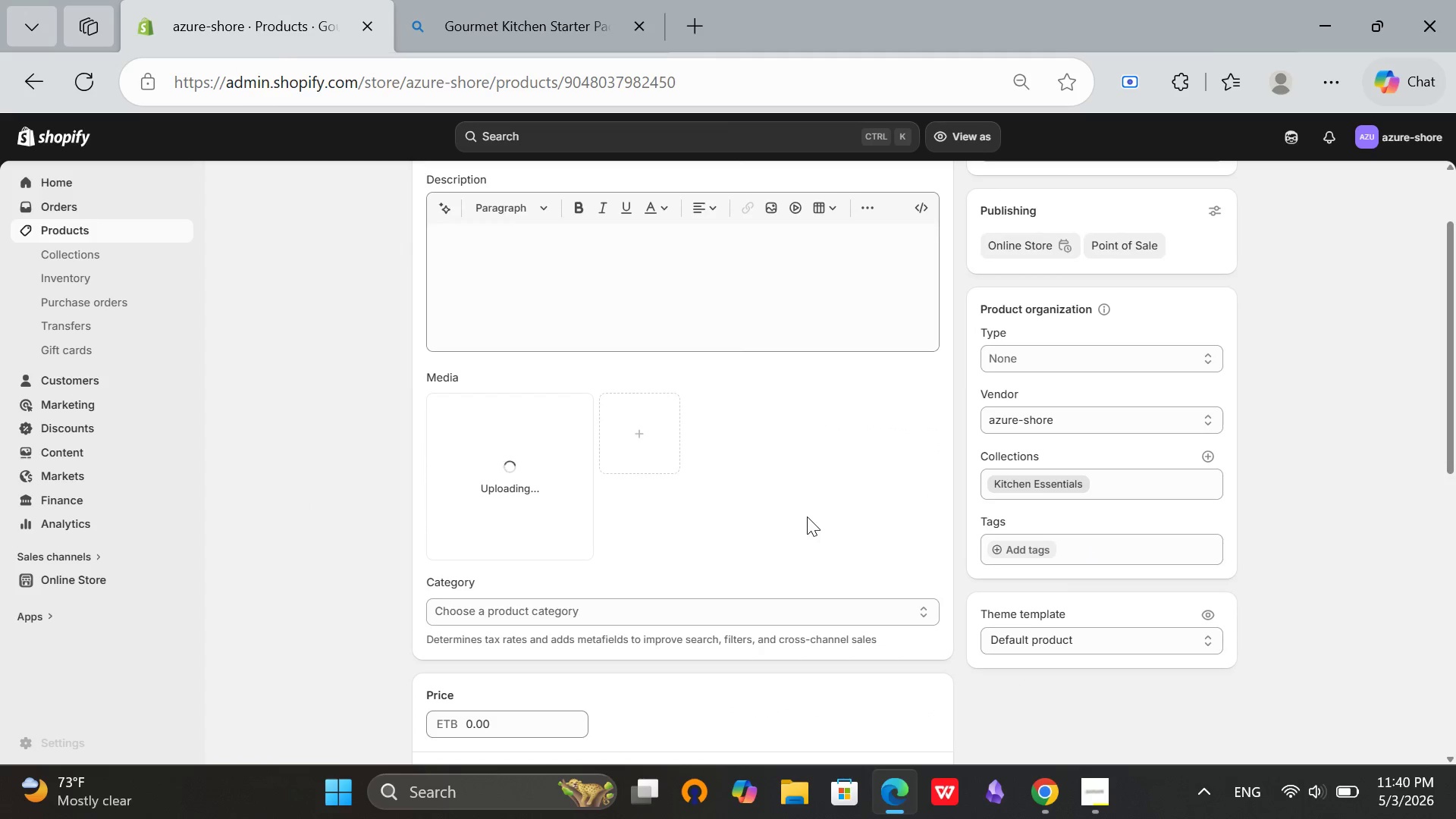 
left_click([1056, 792])
 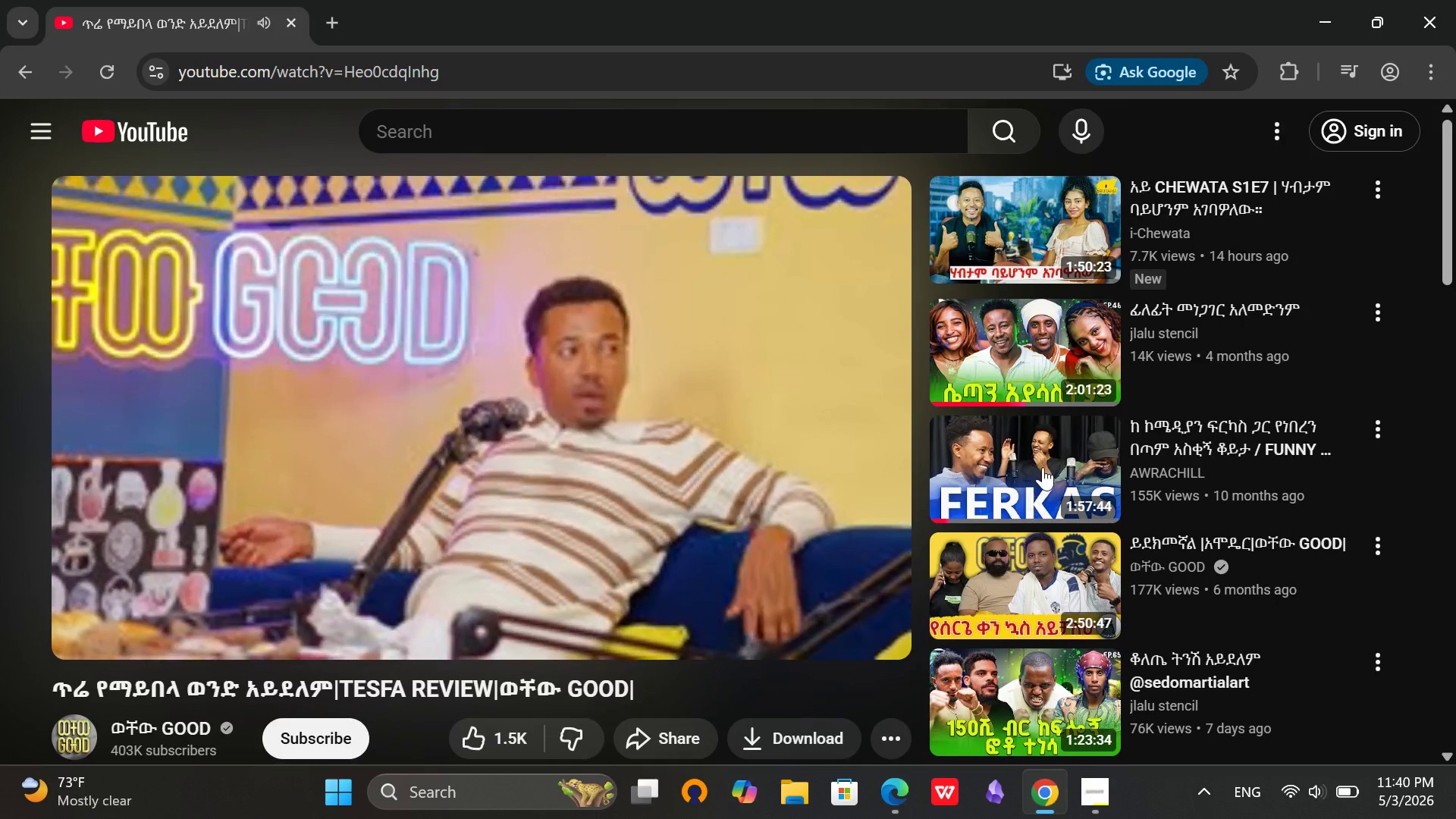 
scroll: coordinate [857, 509], scroll_direction: down, amount: 11.0
 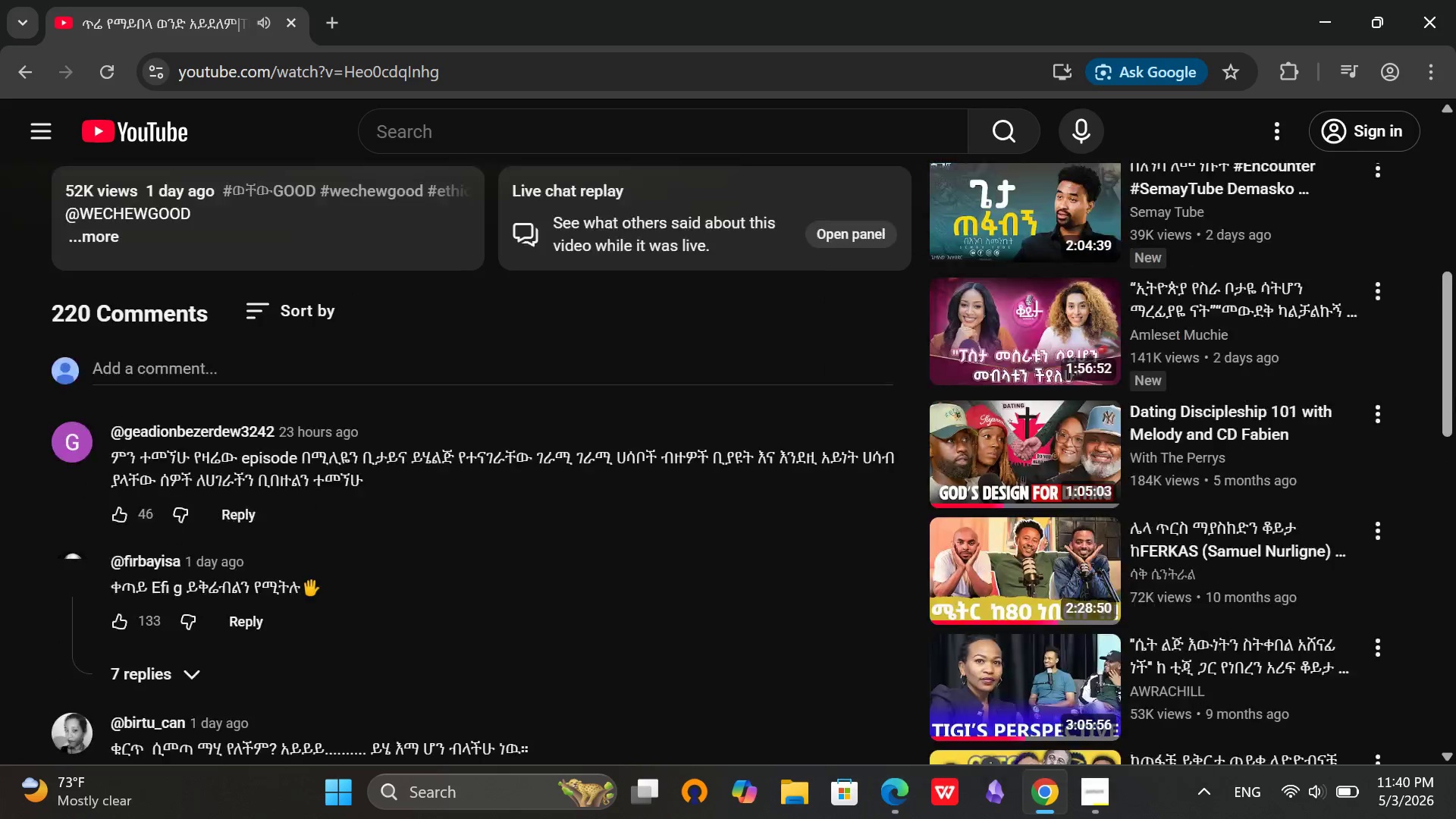 
scroll: coordinate [1451, 377], scroll_direction: up, amount: 13.0
 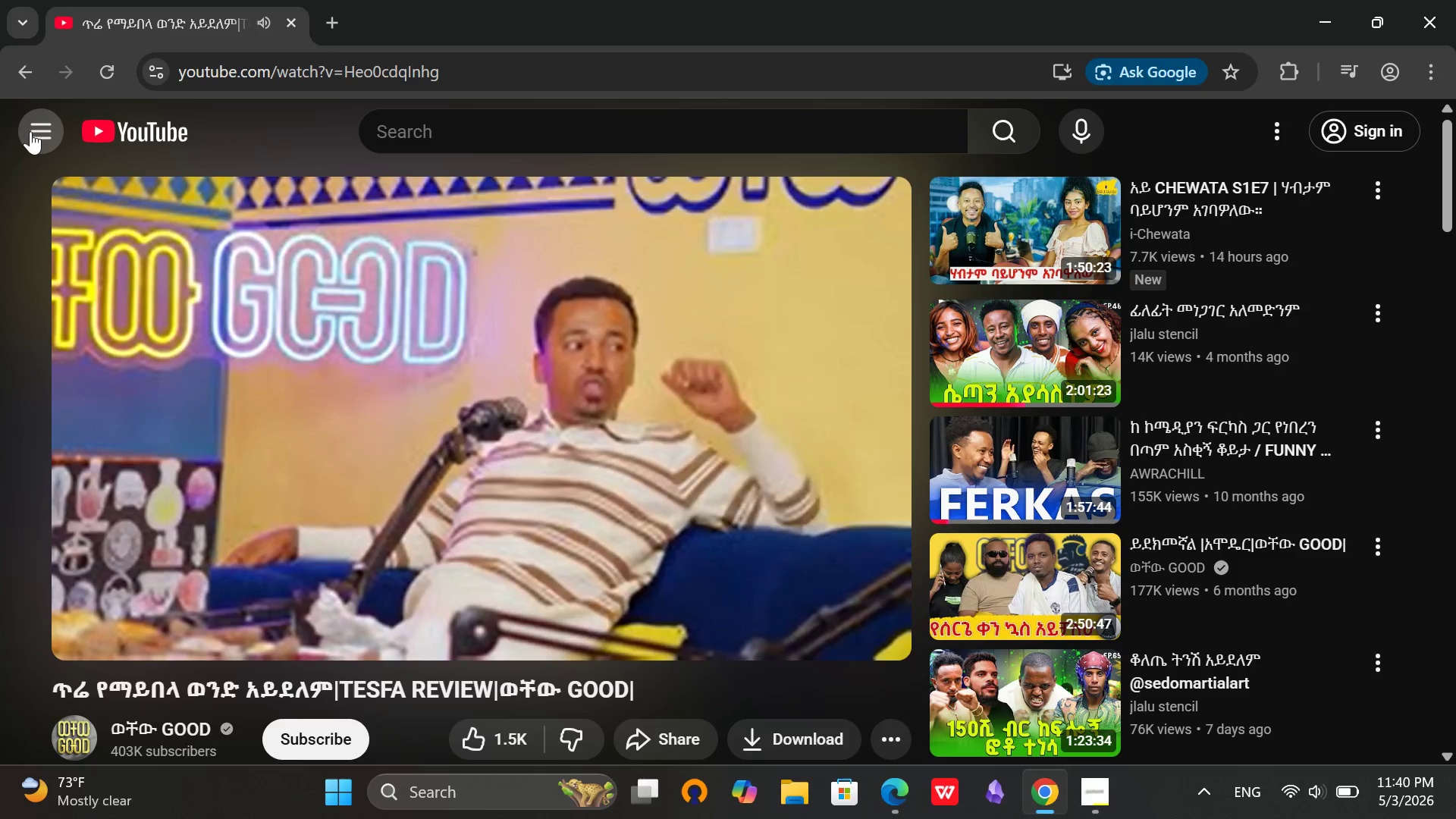 
left_click([34, 133])
 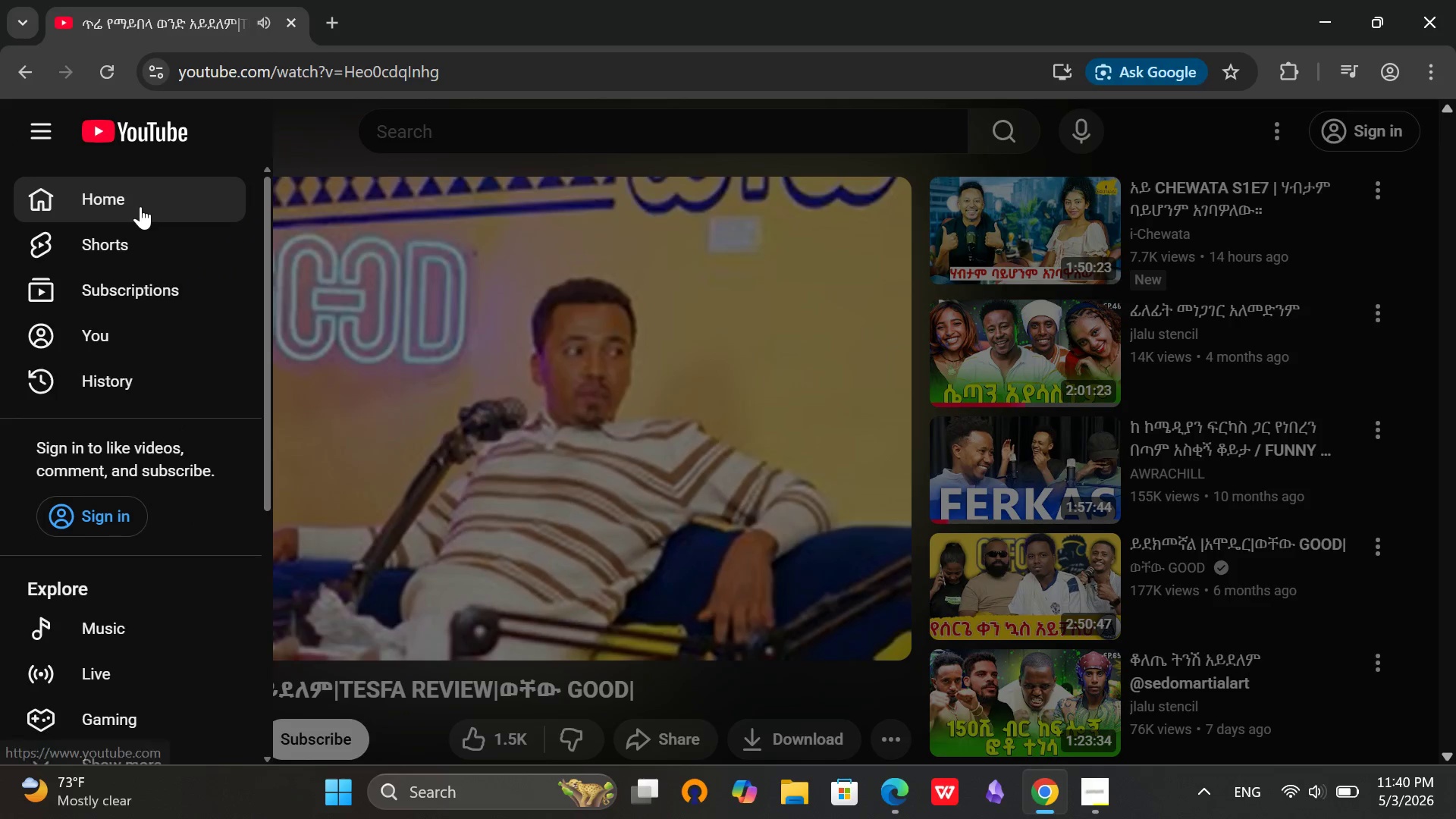 
left_click([140, 206])
 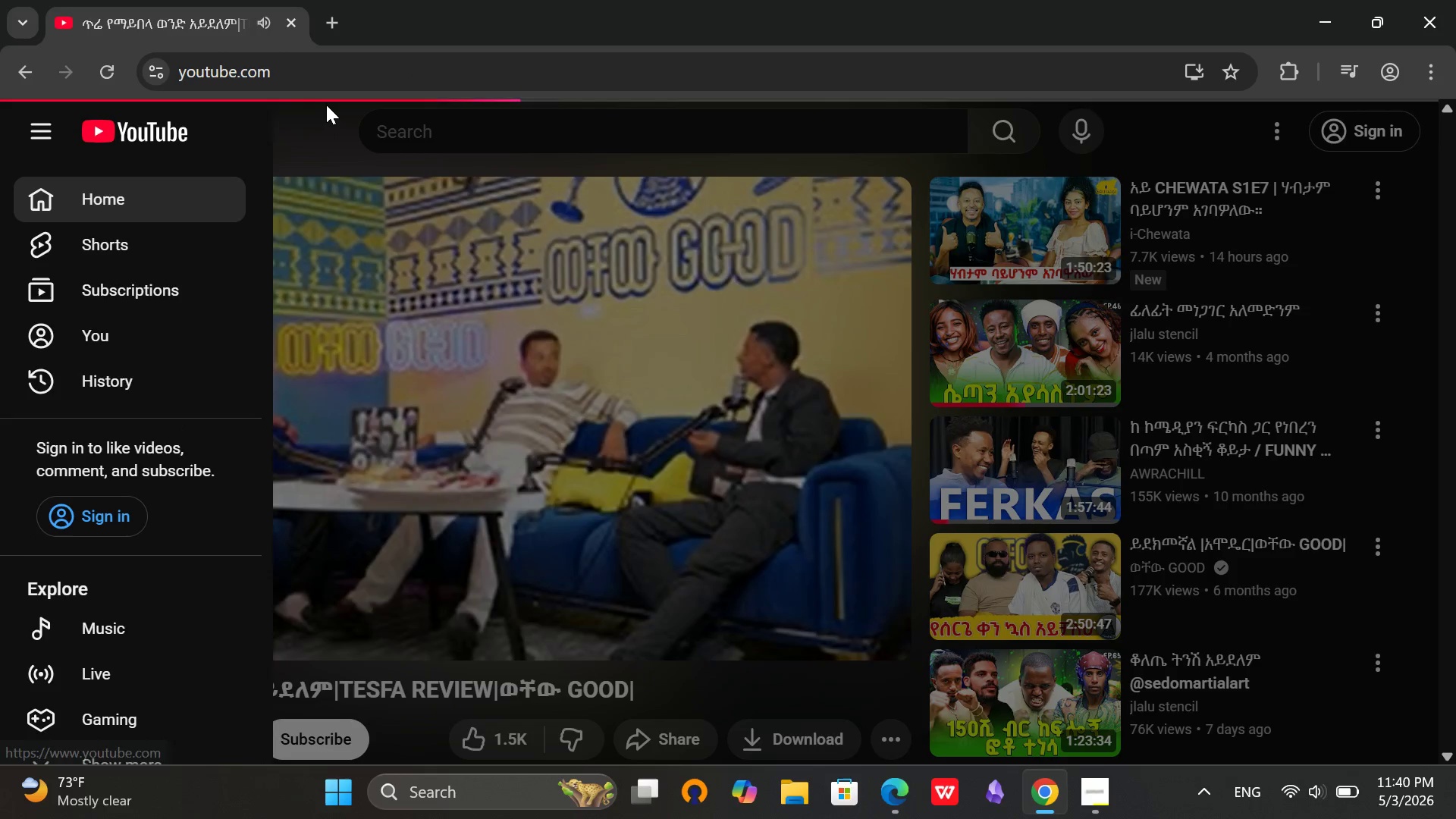 
mouse_move([331, 119])
 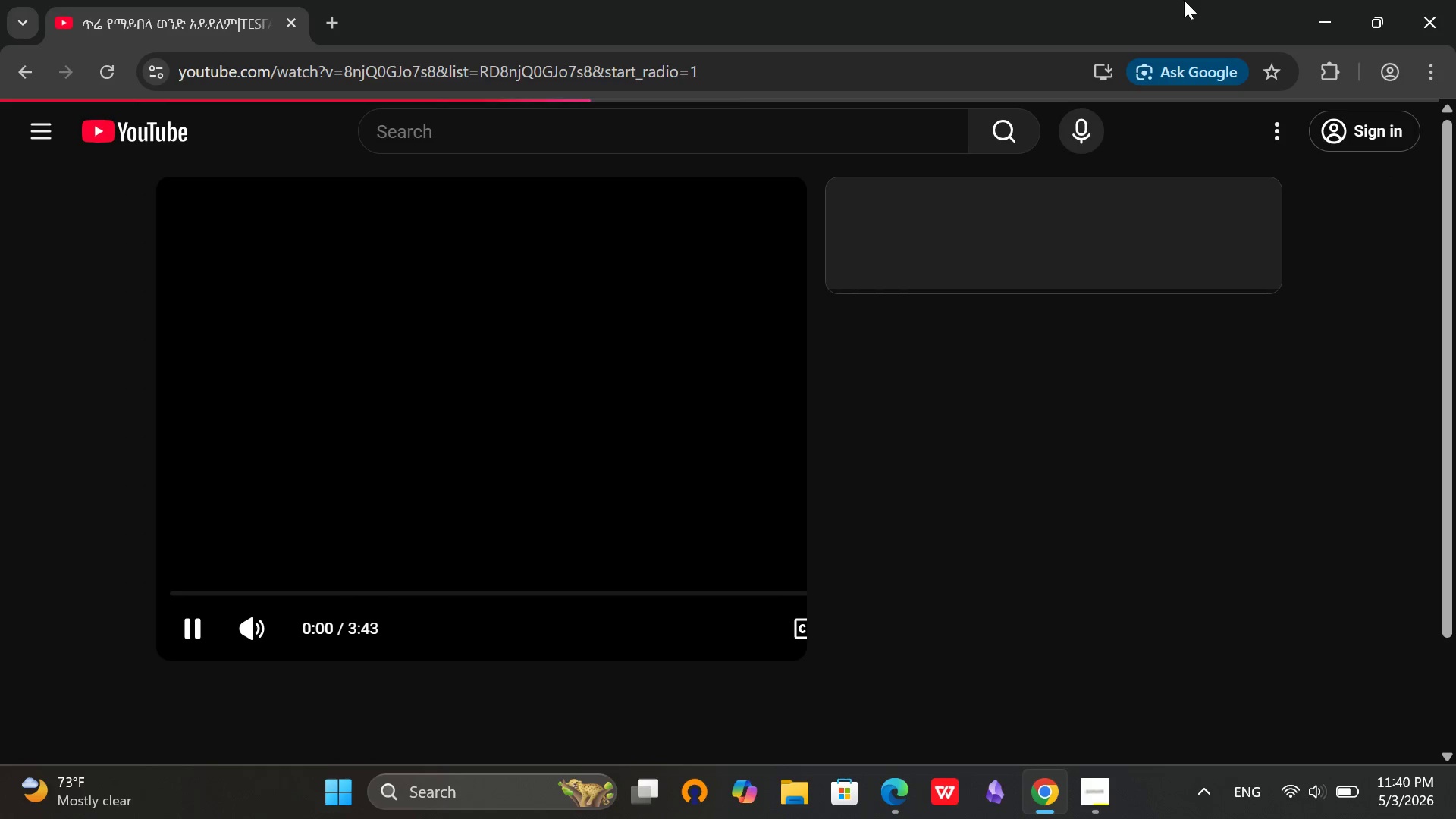 
wait(6.14)
 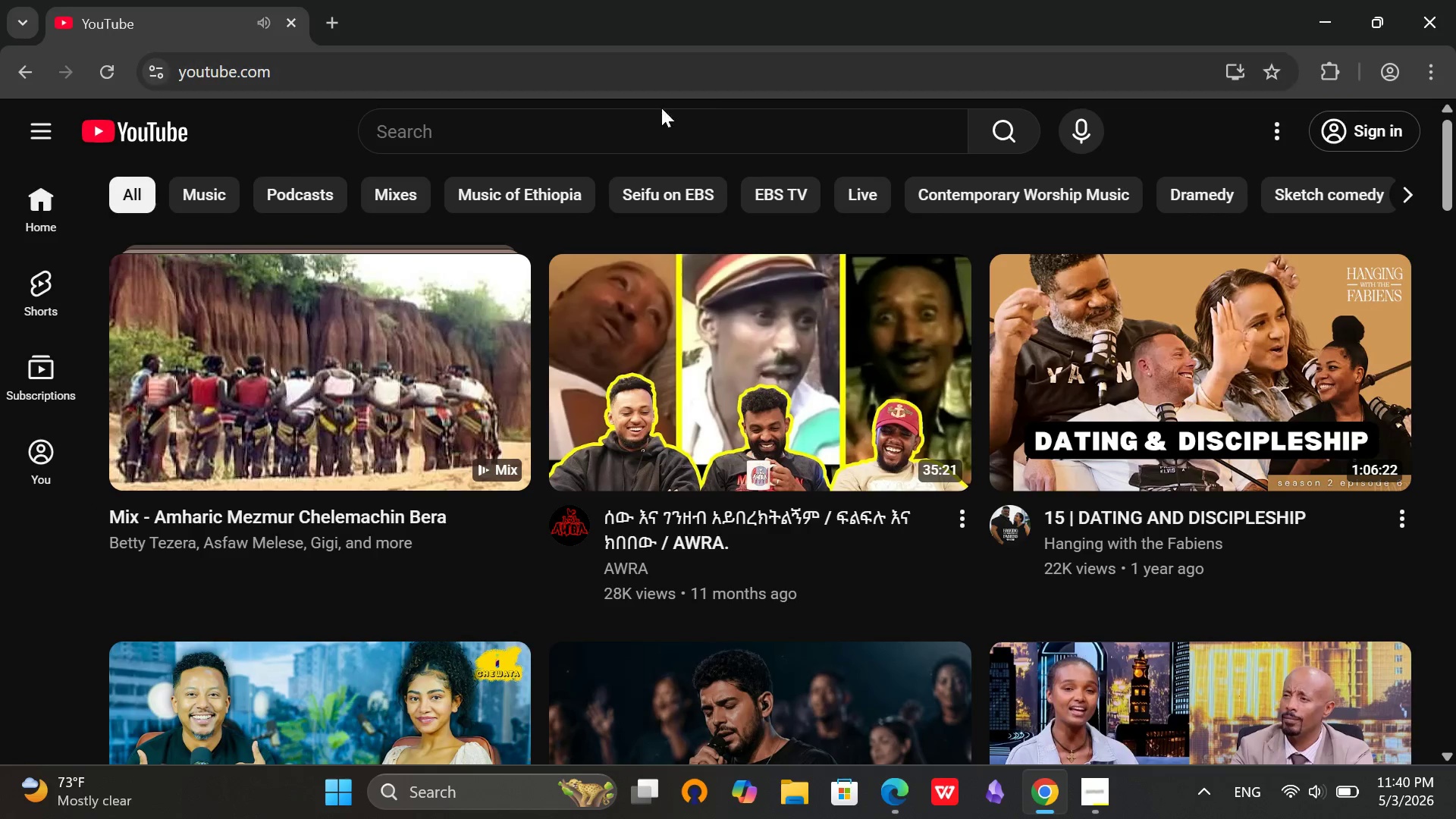 
key(VolumeDown)
 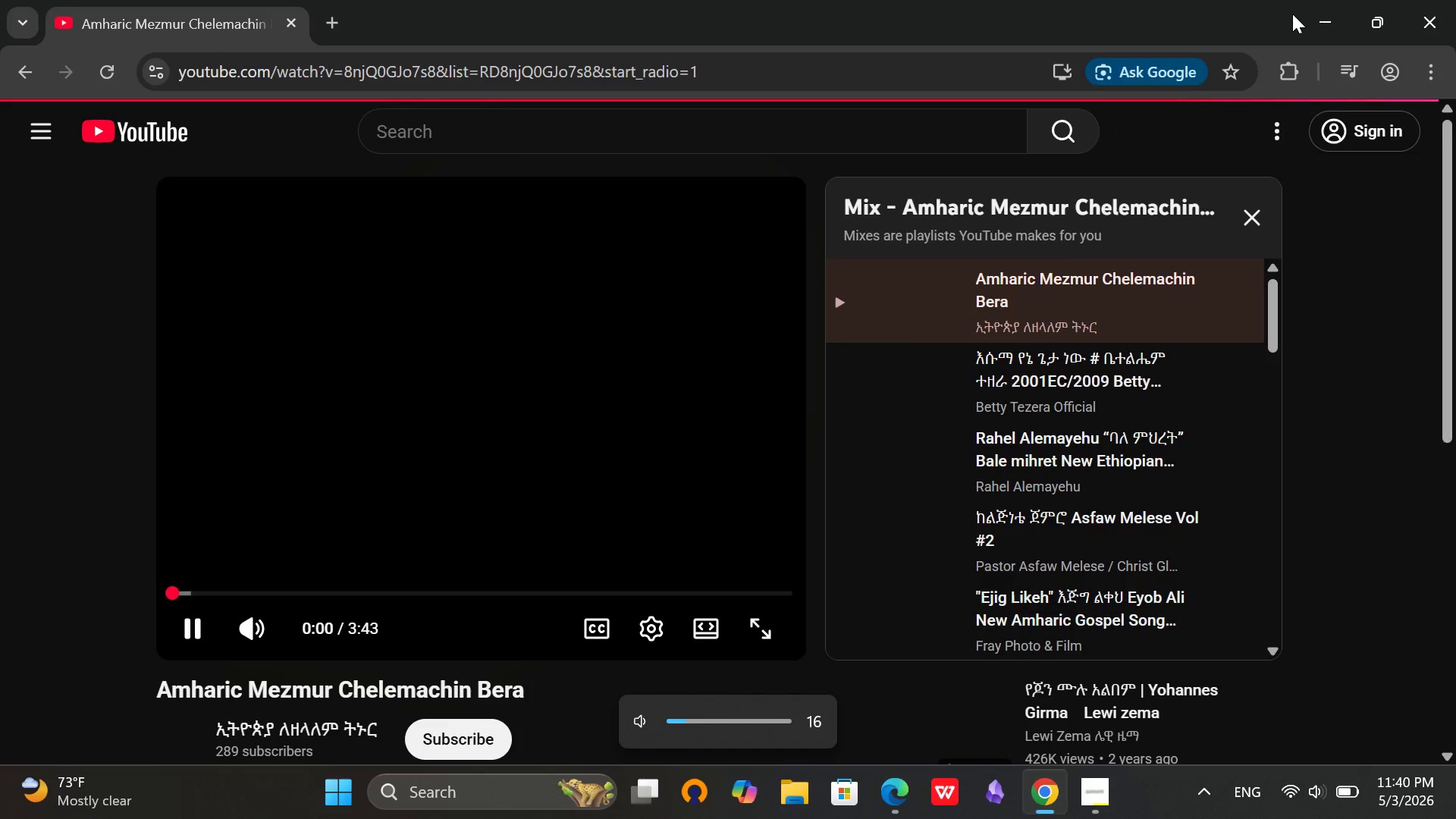 
key(VolumeDown)
 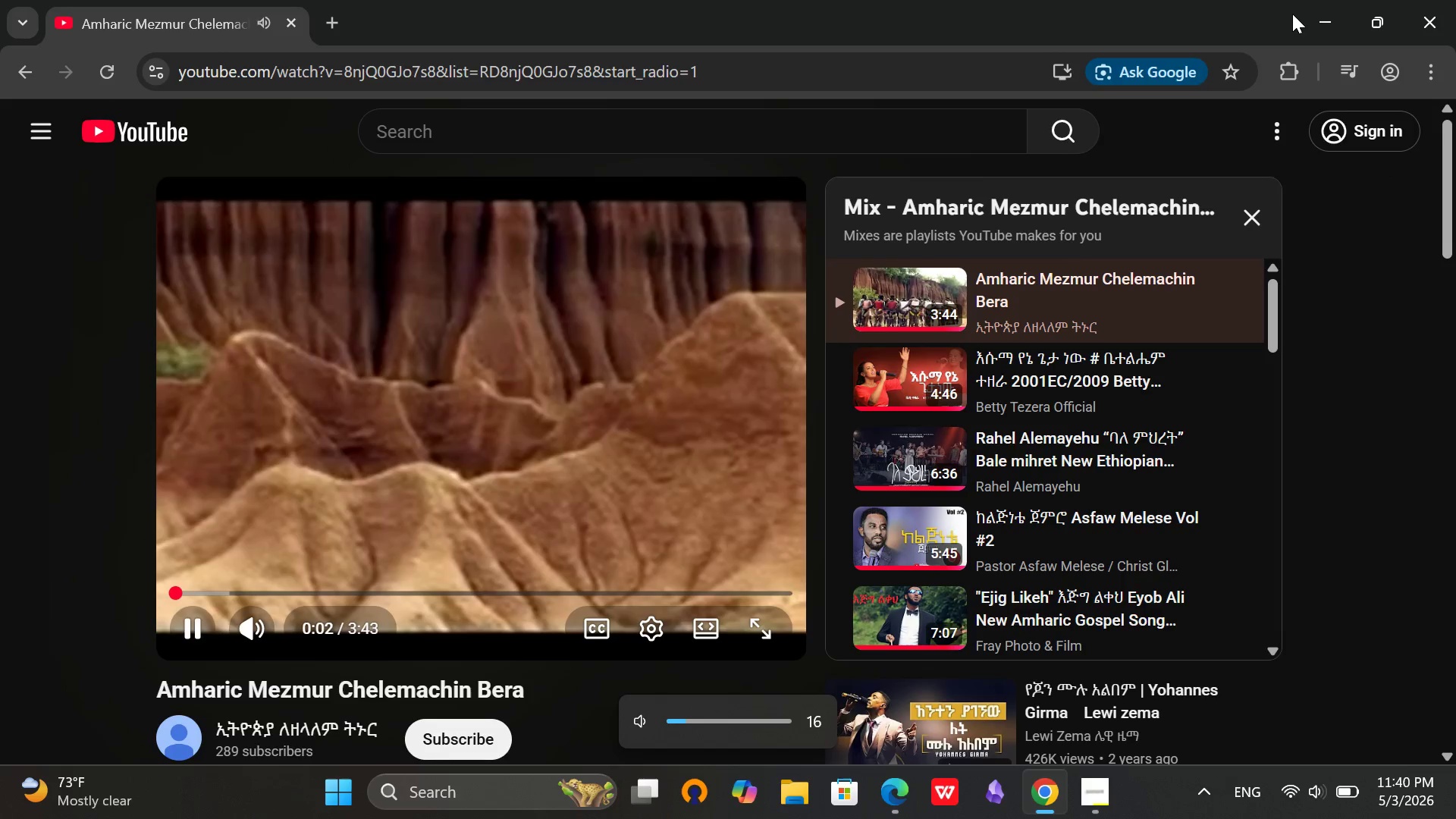 
key(VolumeDown)
 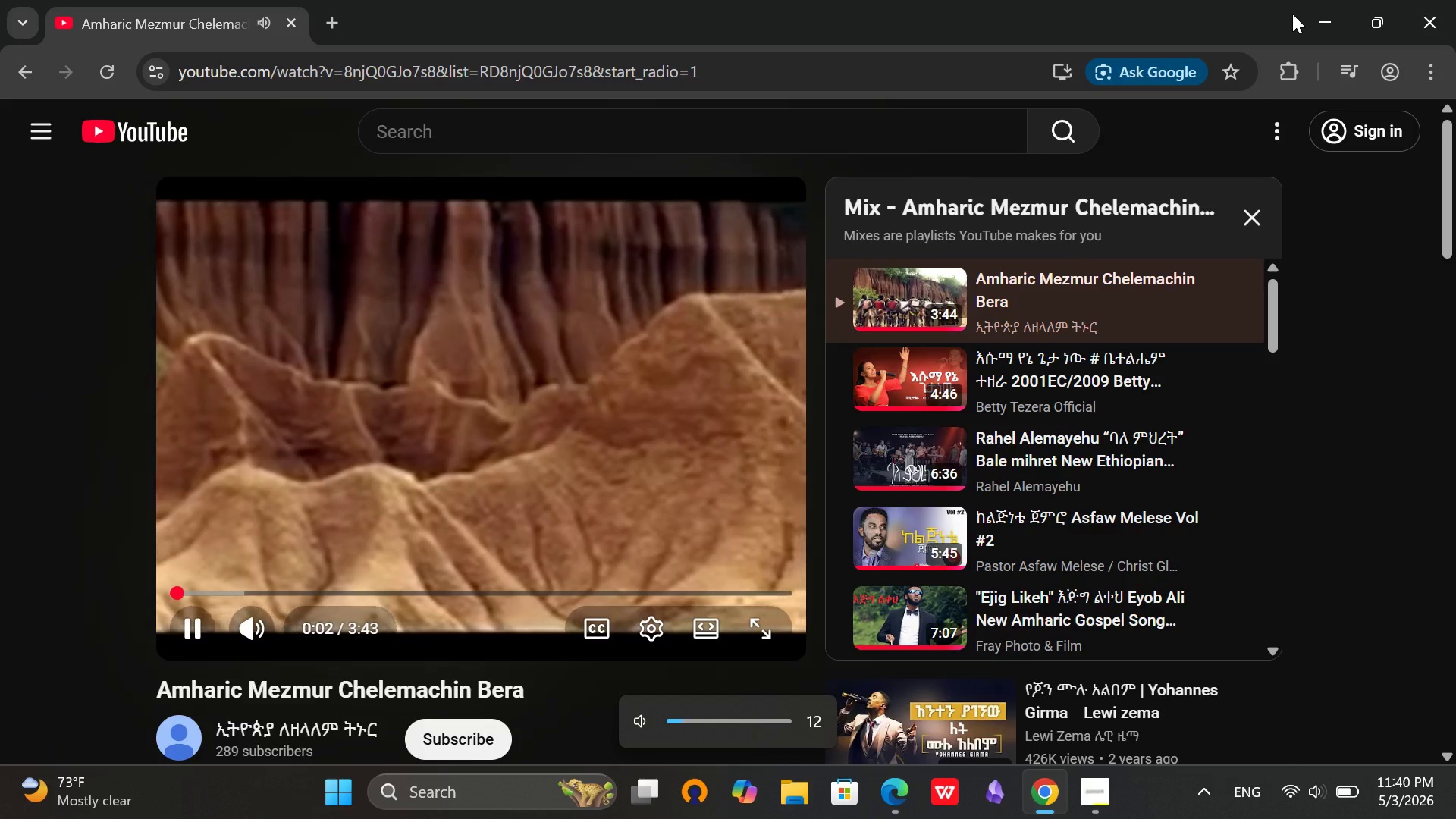 
key(VolumeDown)
 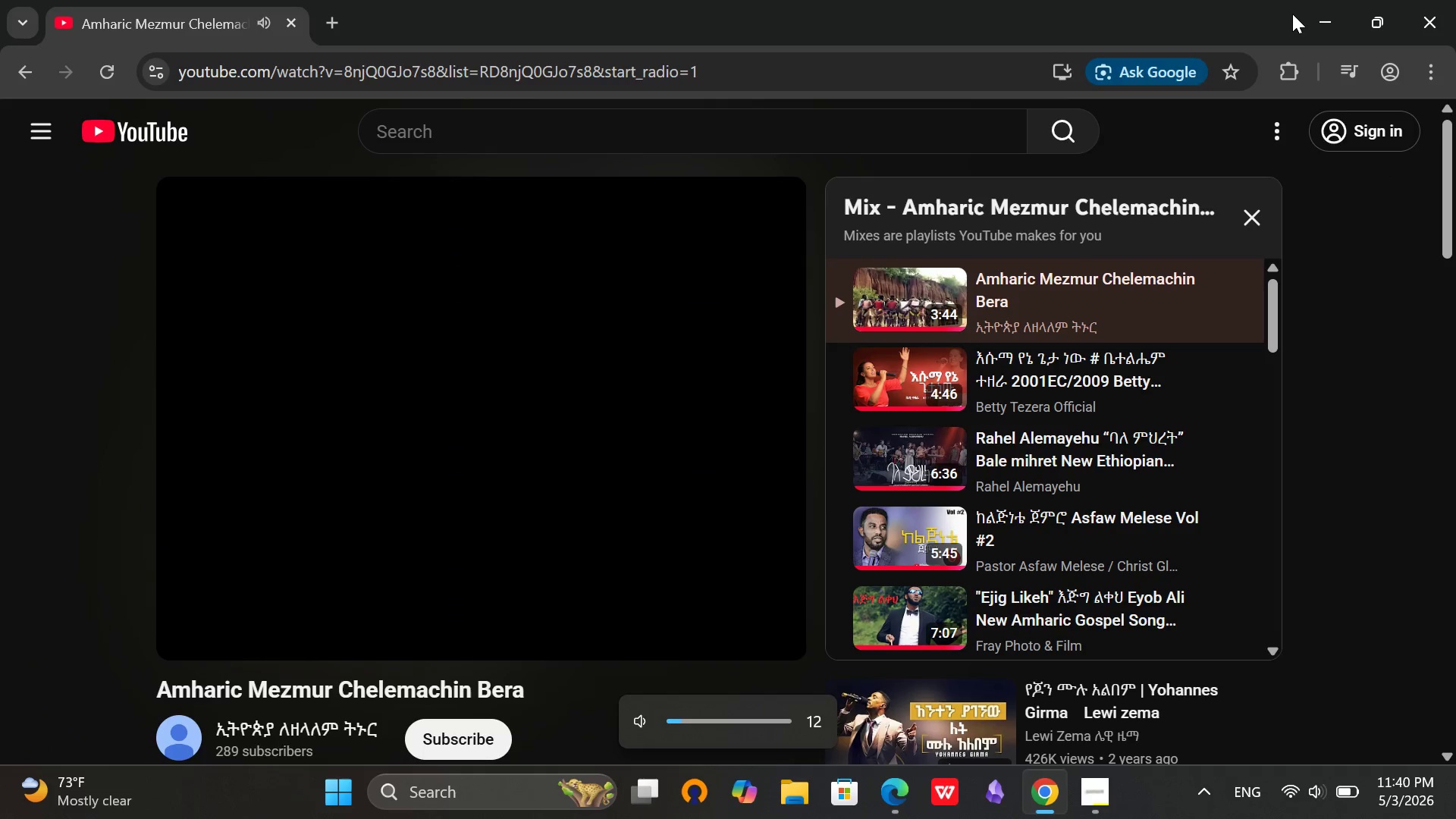 
key(VolumeUp)
 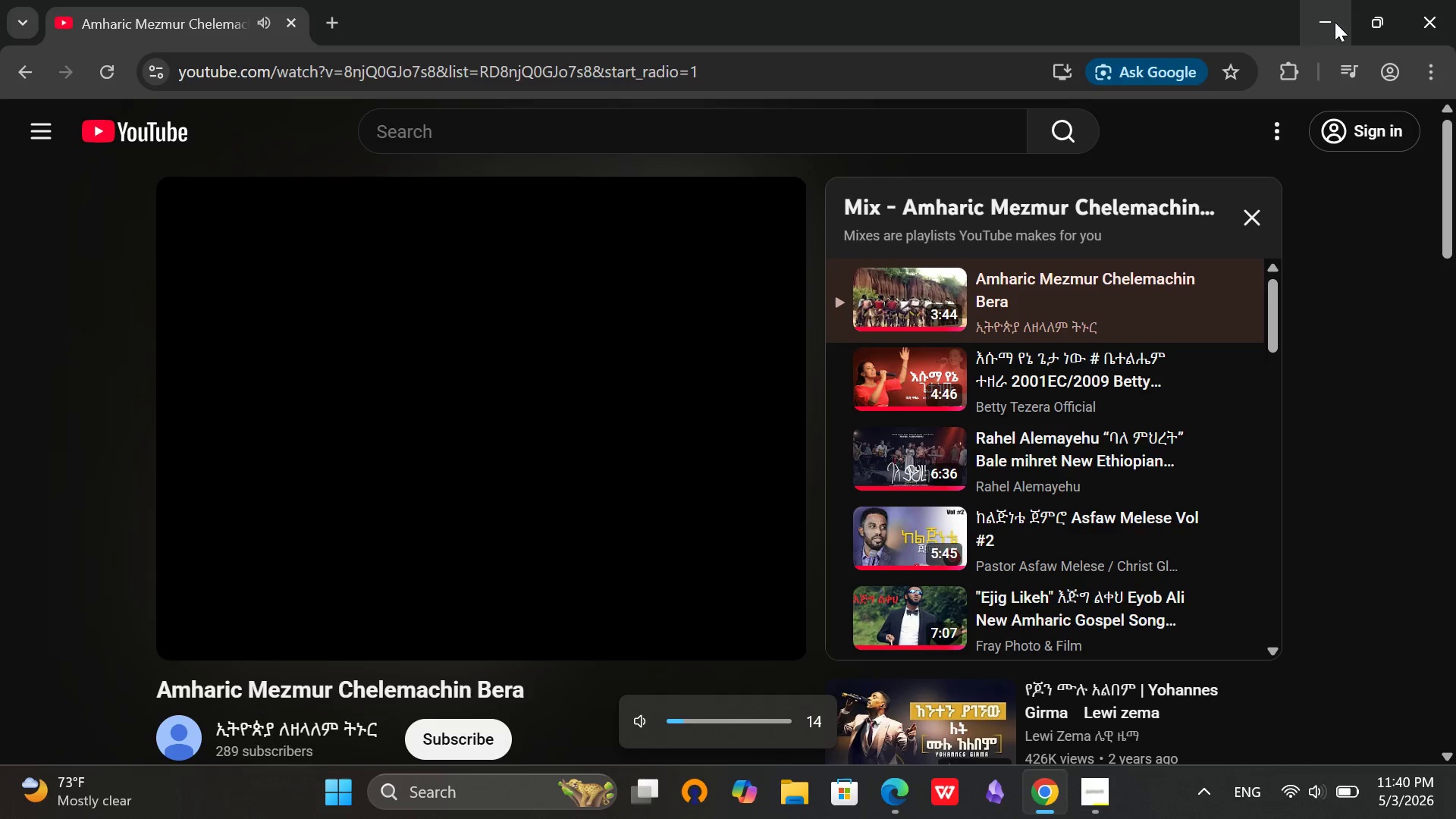 
left_click([1332, 22])
 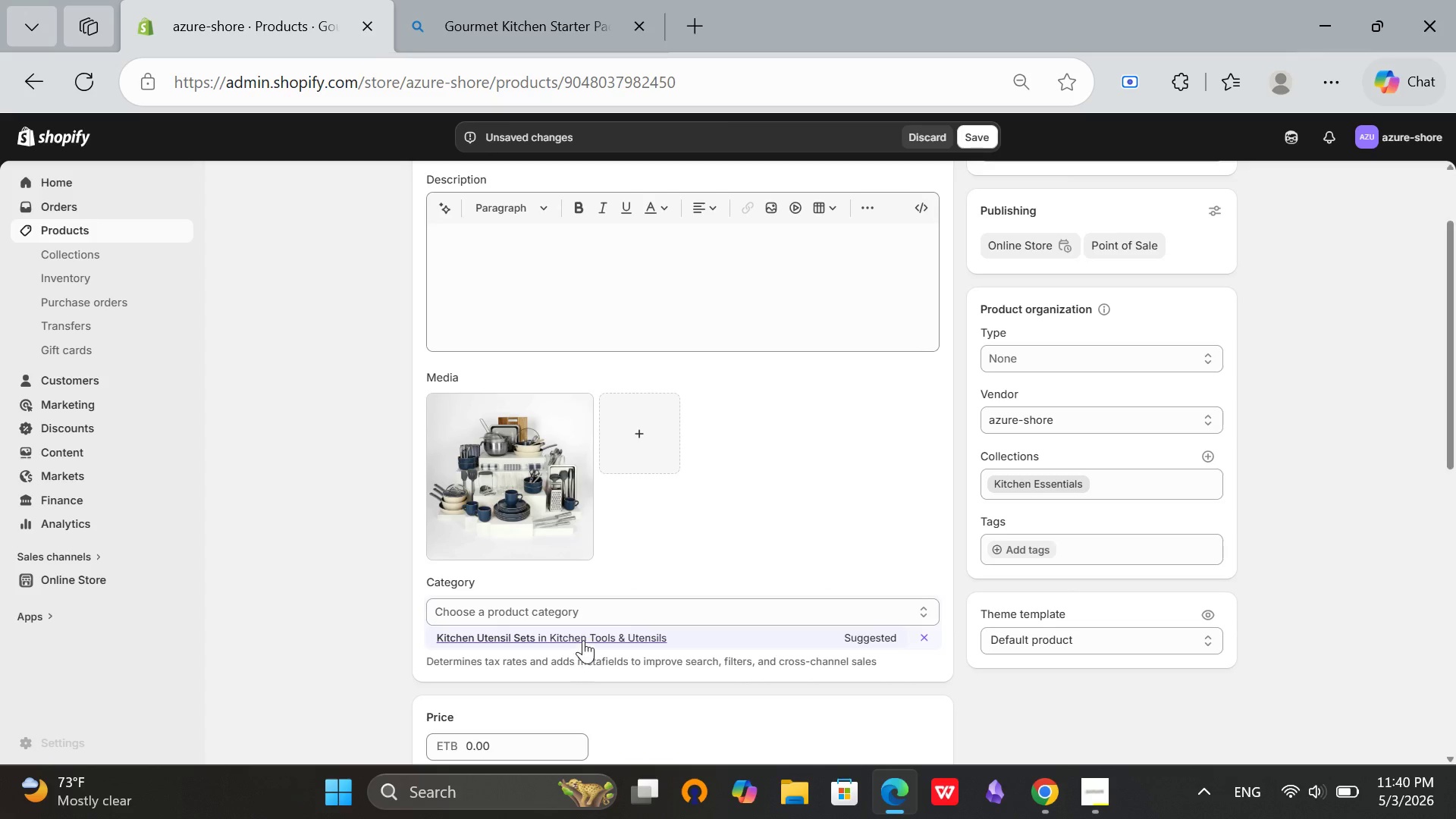 
left_click([585, 636])
 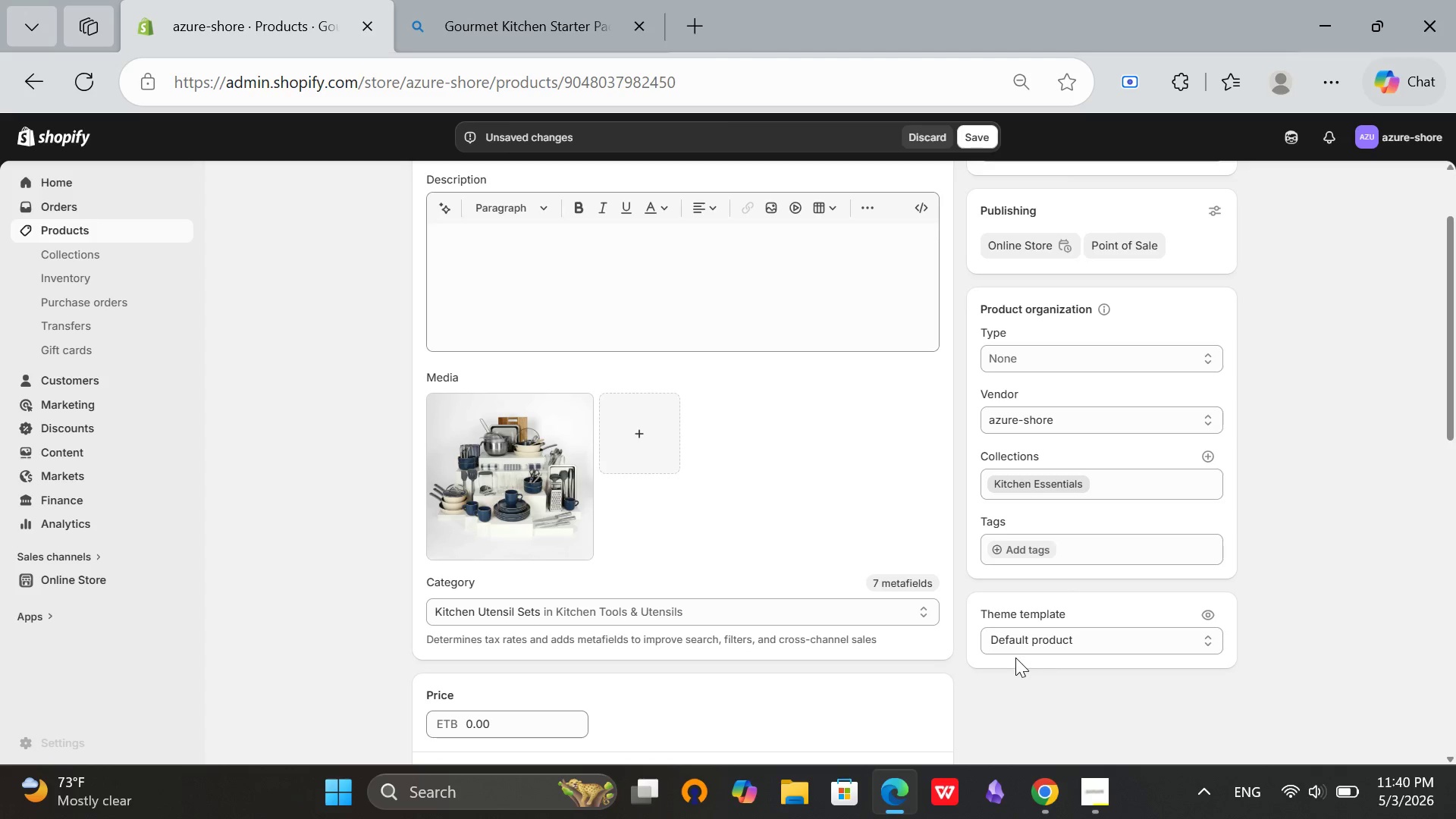 
scroll: coordinate [846, 438], scroll_direction: down, amount: 4.0
 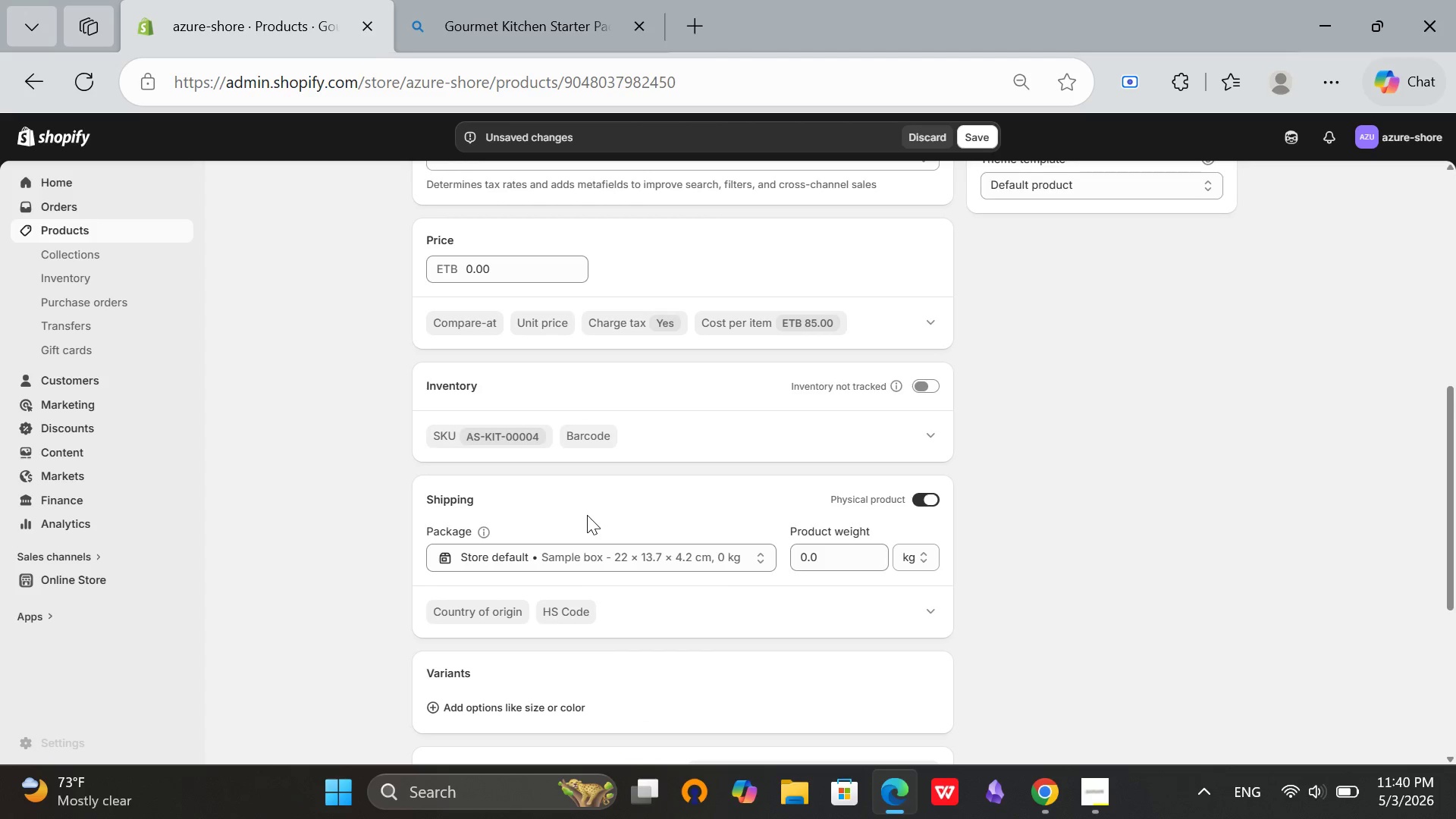 
scroll: coordinate [586, 515], scroll_direction: up, amount: 2.0
 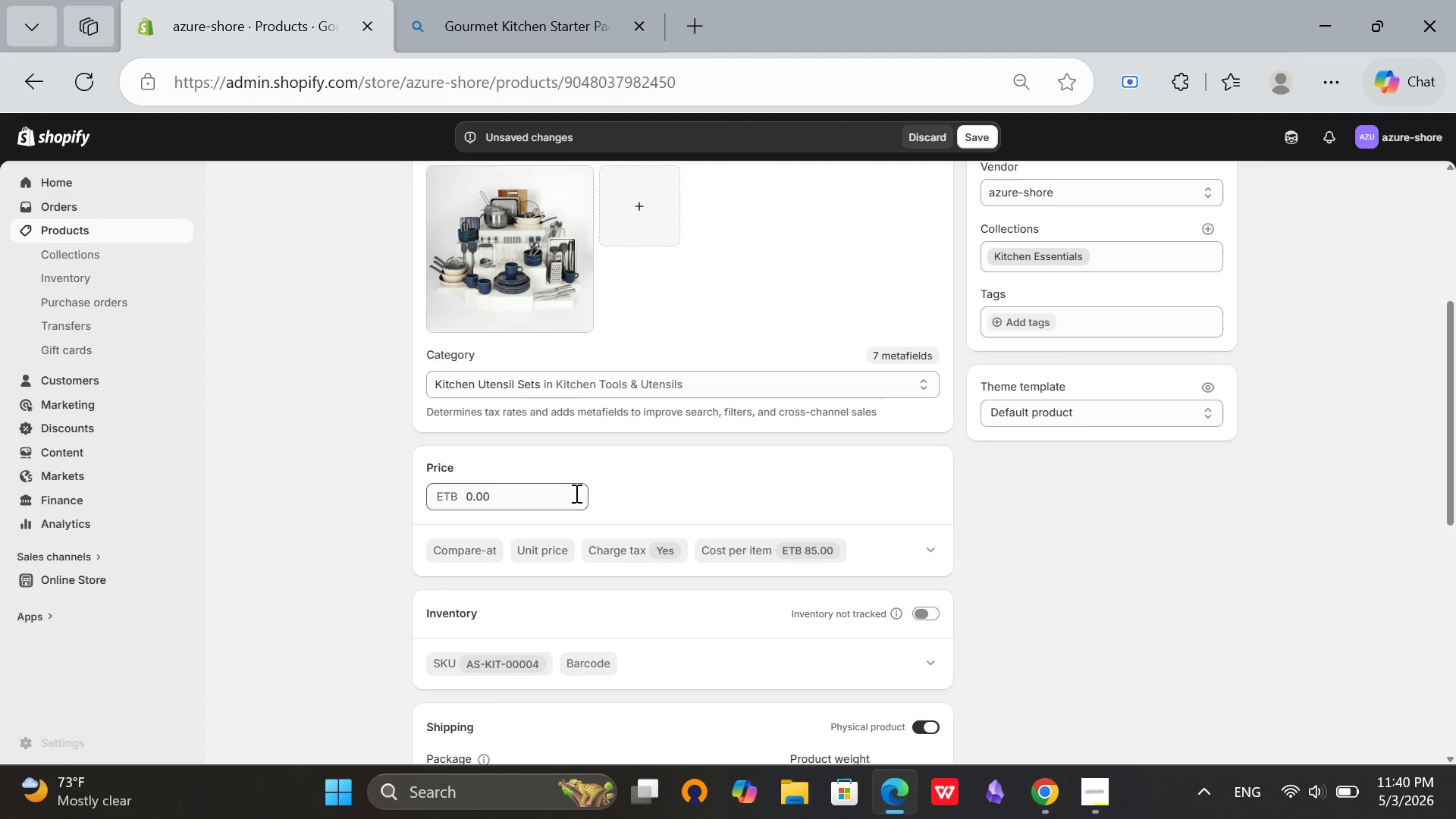 
scroll: coordinate [574, 489], scroll_direction: none, amount: 0.0
 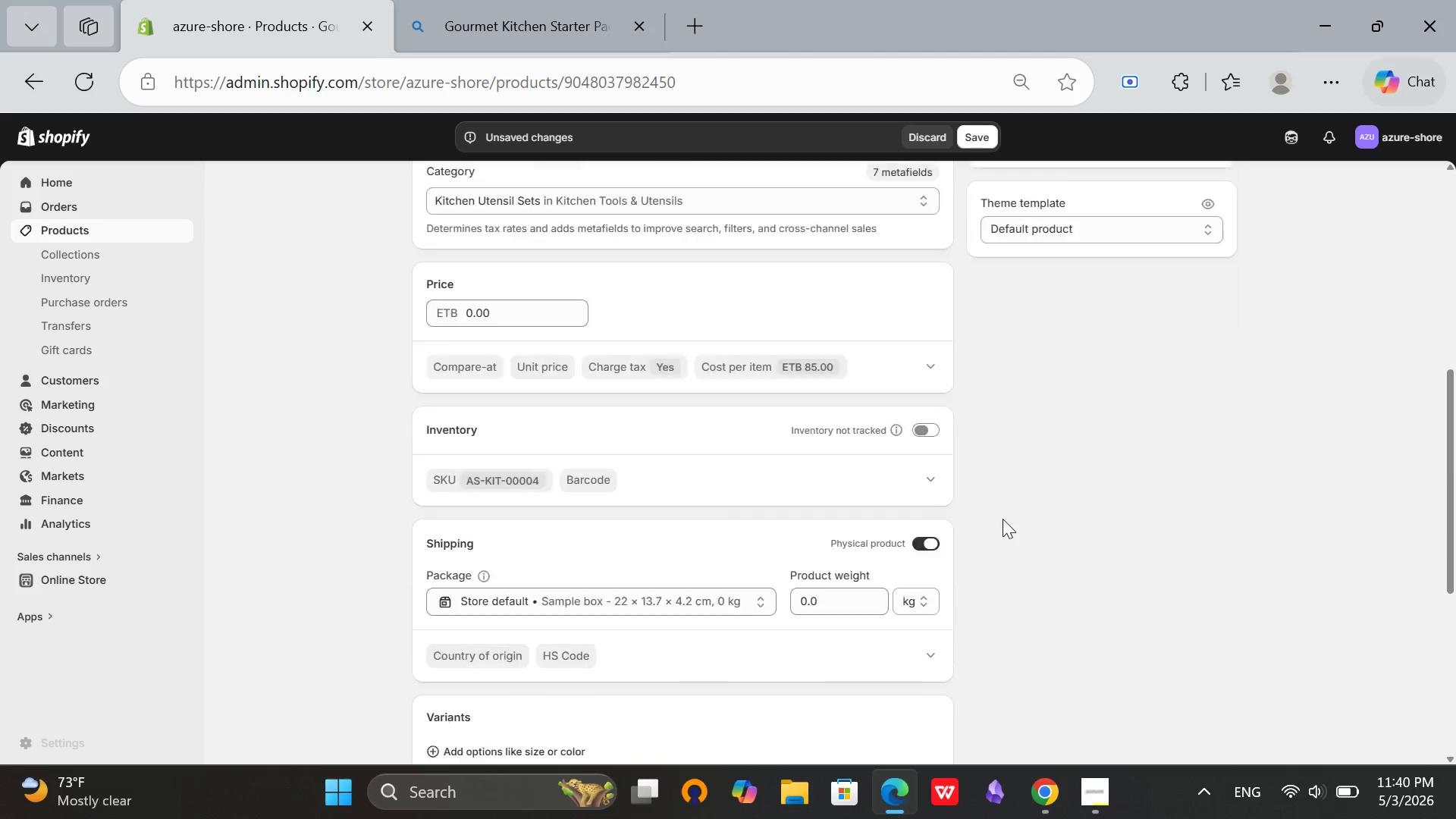 
scroll: coordinate [1078, 333], scroll_direction: down, amount: 11.0
 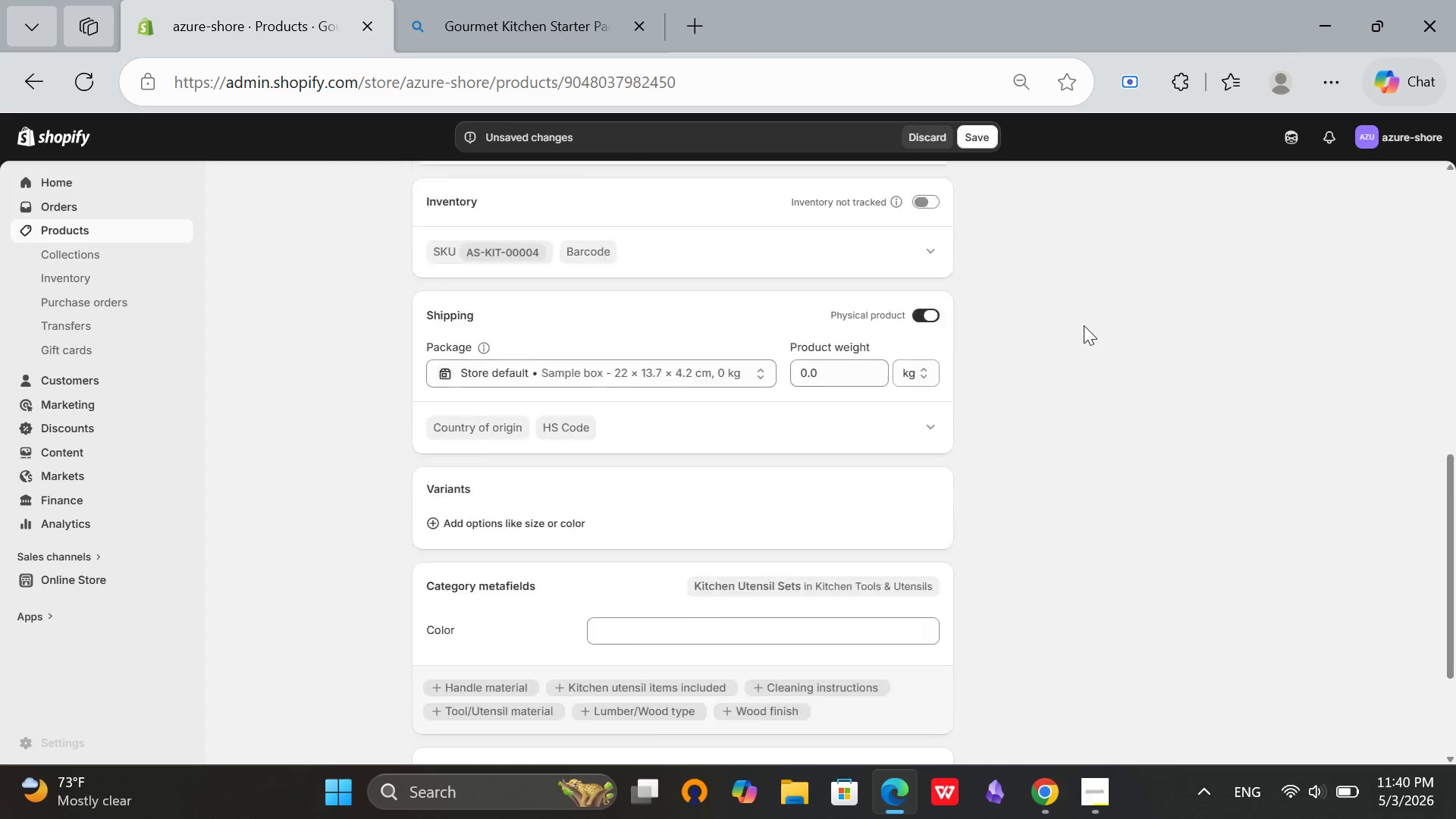 
scroll: coordinate [1084, 325], scroll_direction: up, amount: 2.0
 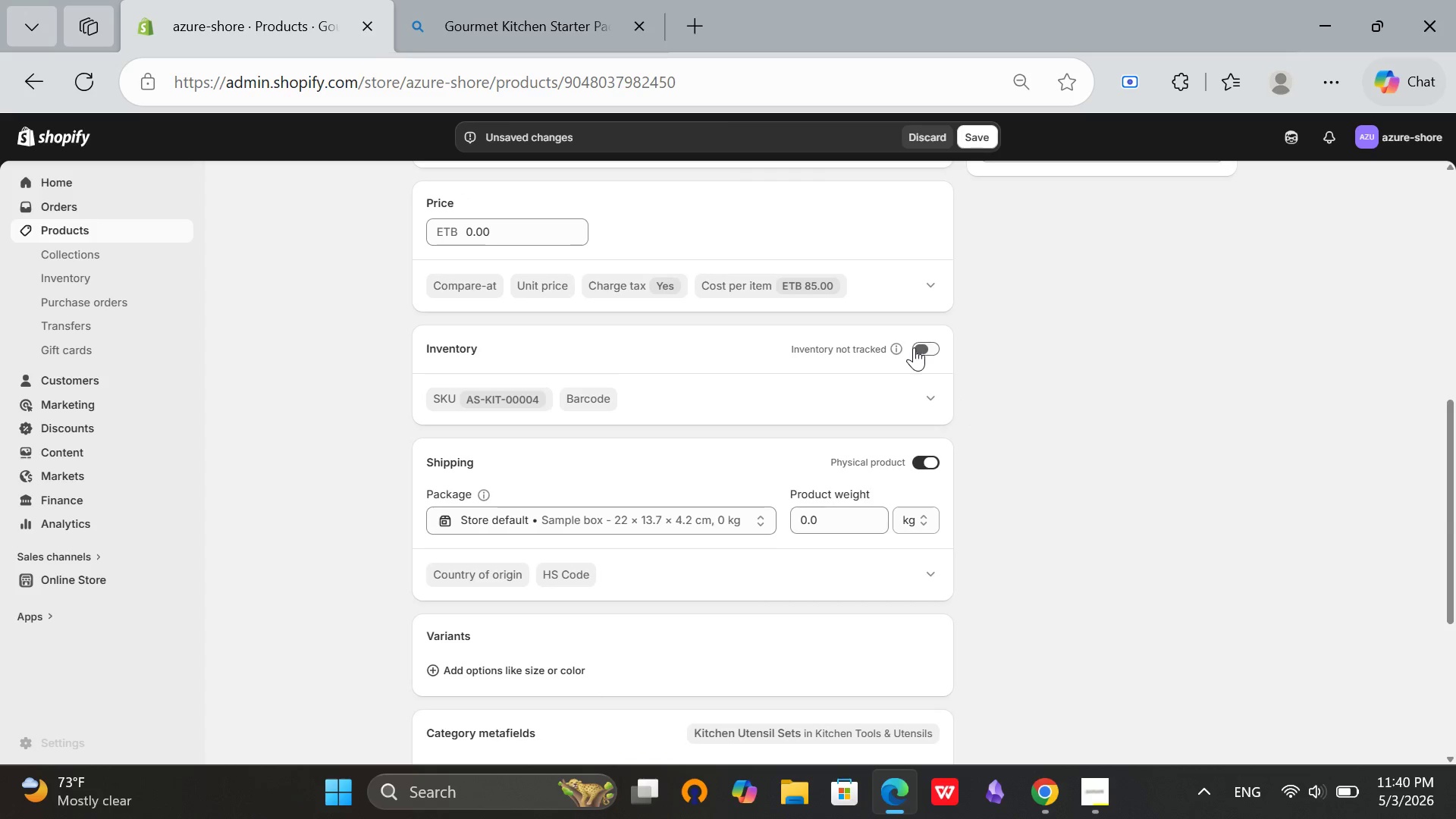 
left_click([915, 347])
 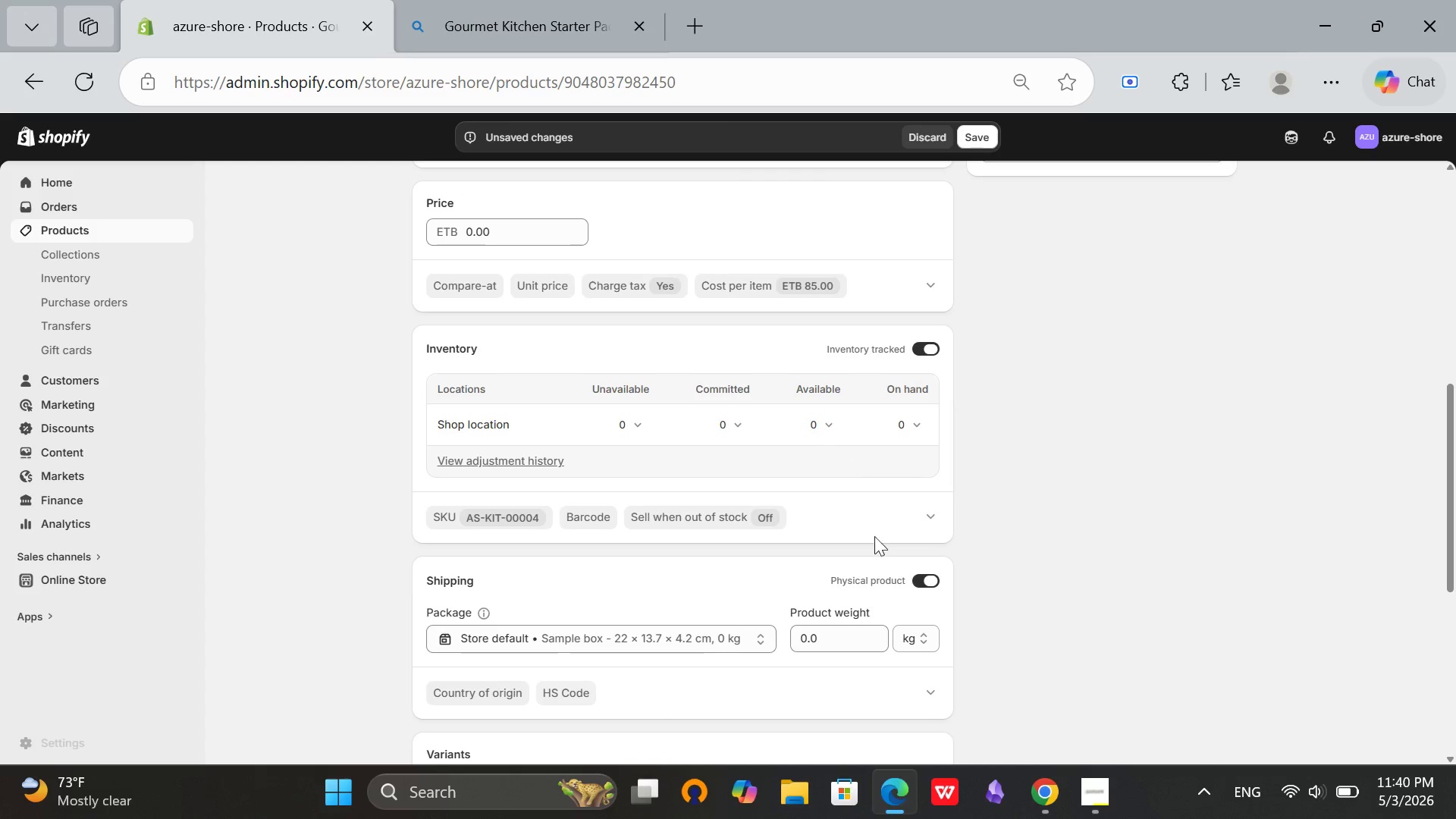 
wait(7.77)
 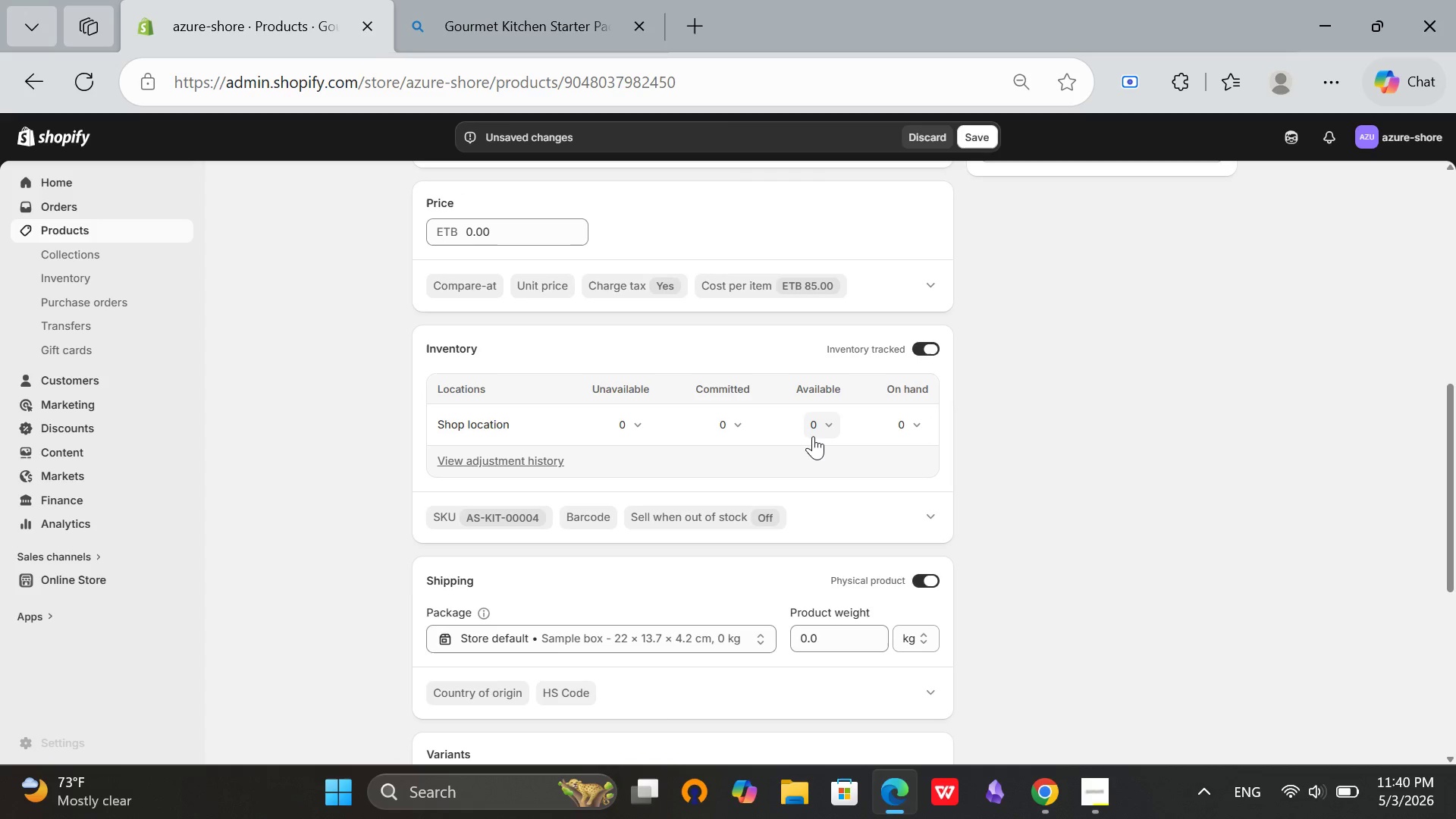 
left_click([913, 642])
 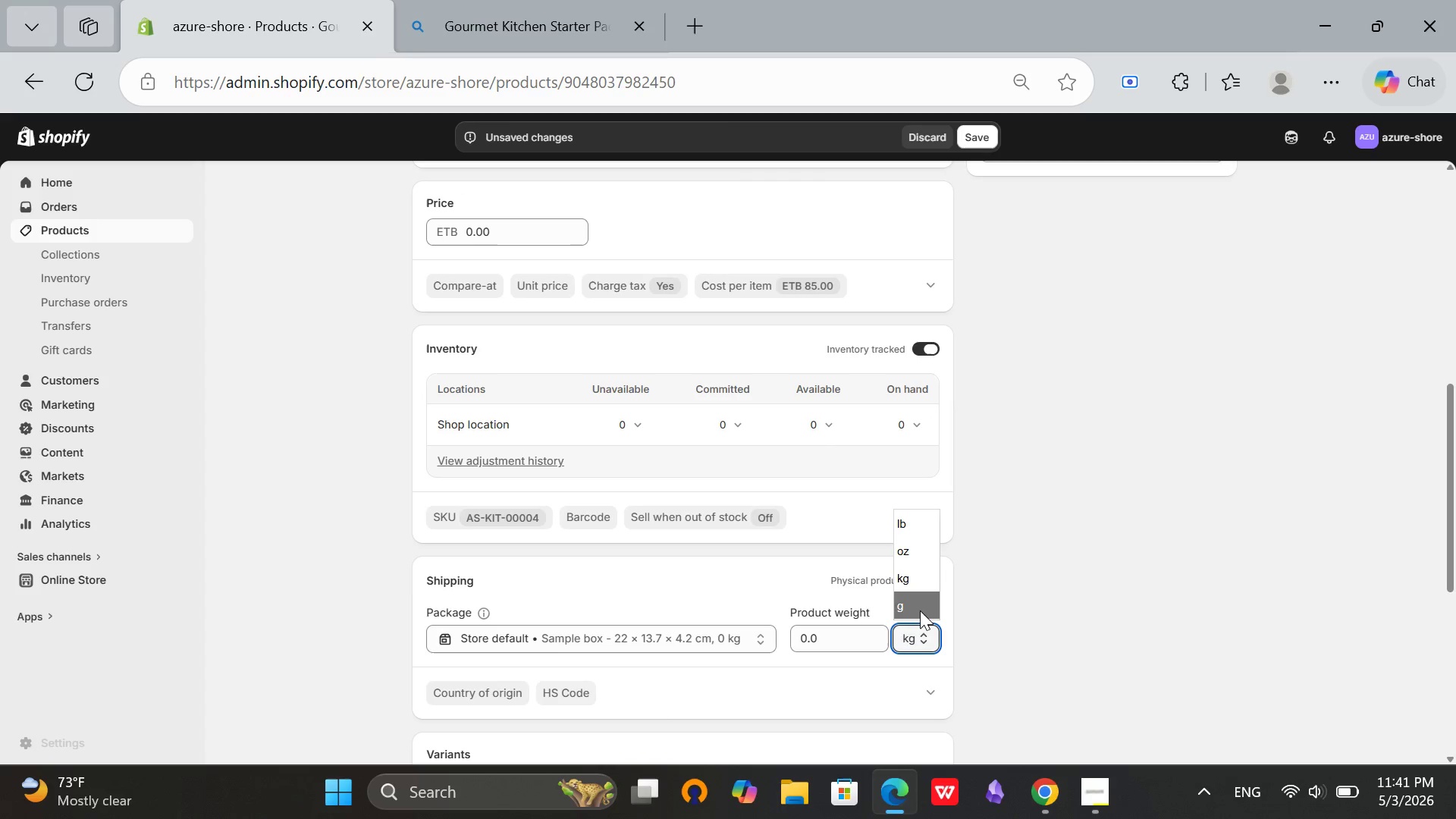 
left_click([920, 610])
 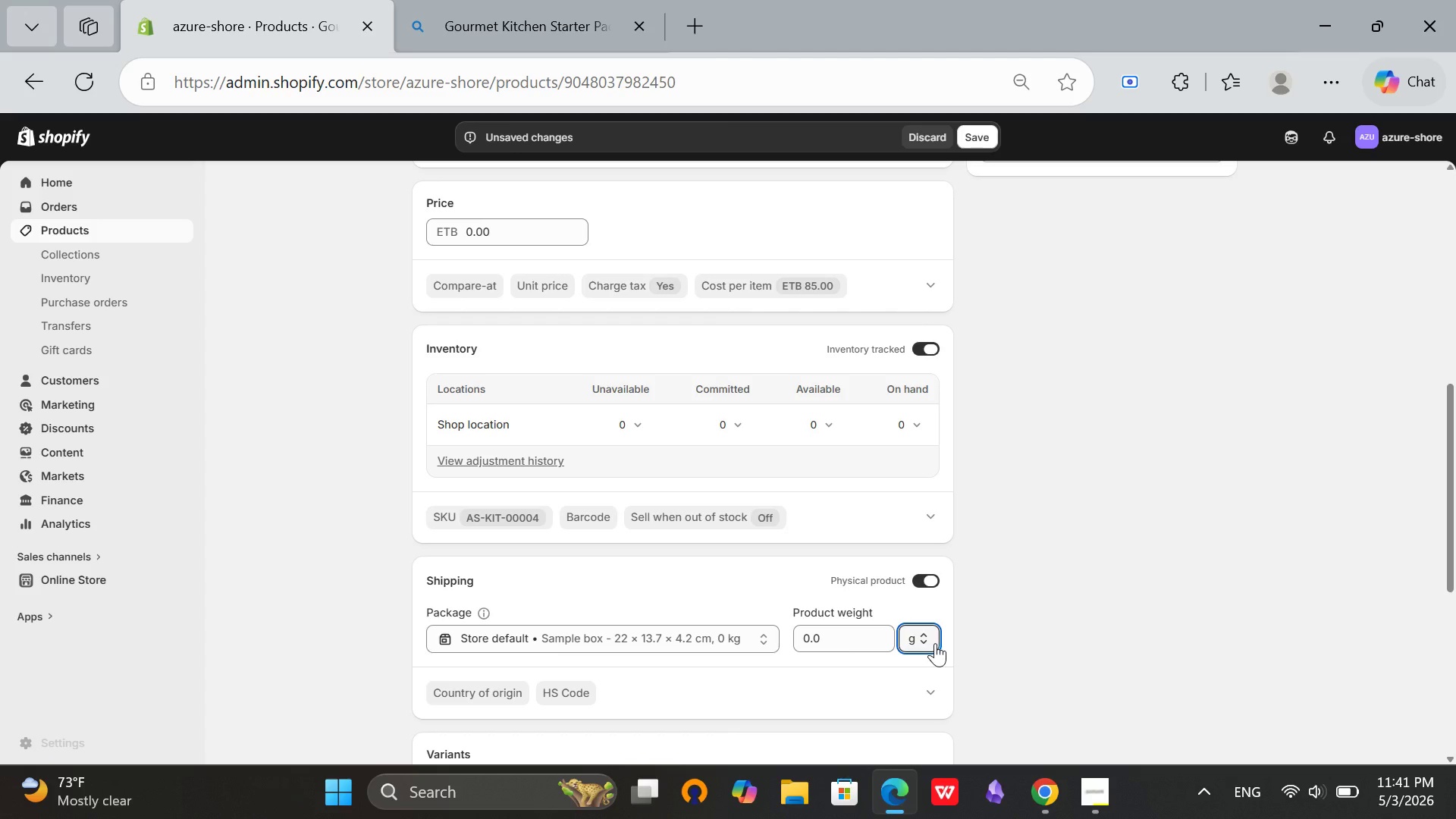 
left_click([807, 644])
 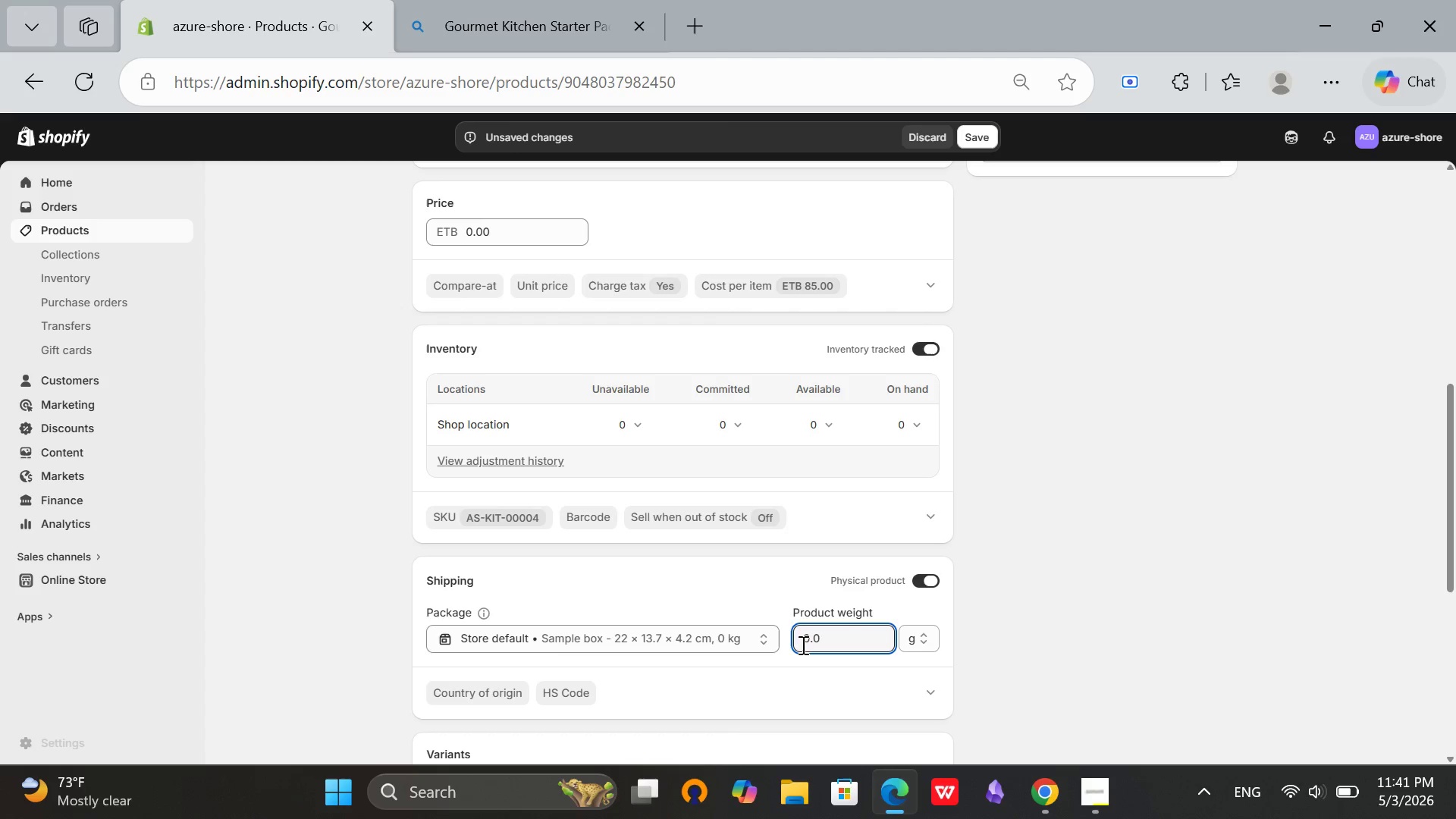 
left_click([804, 643])
 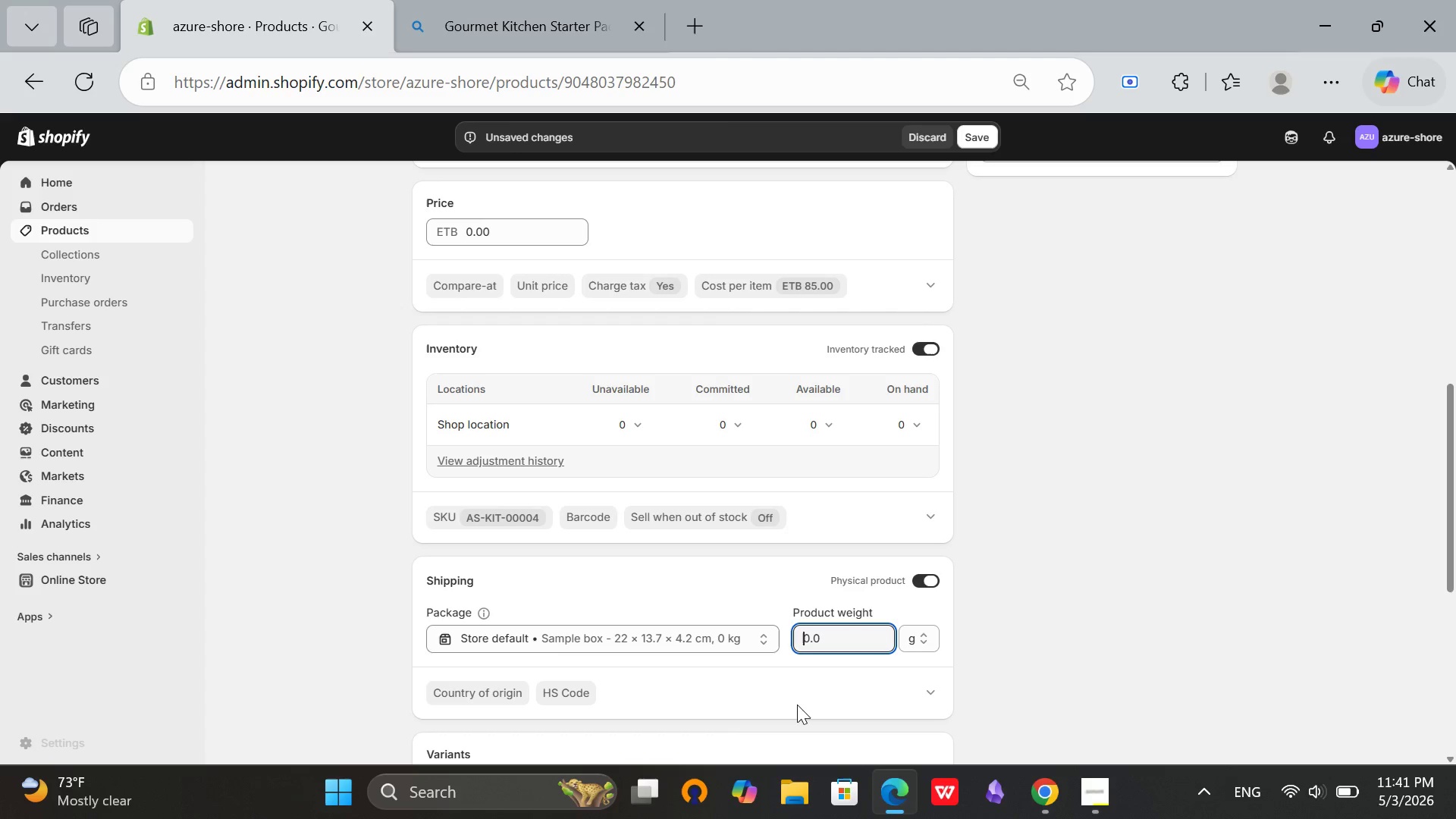 
type(300)
 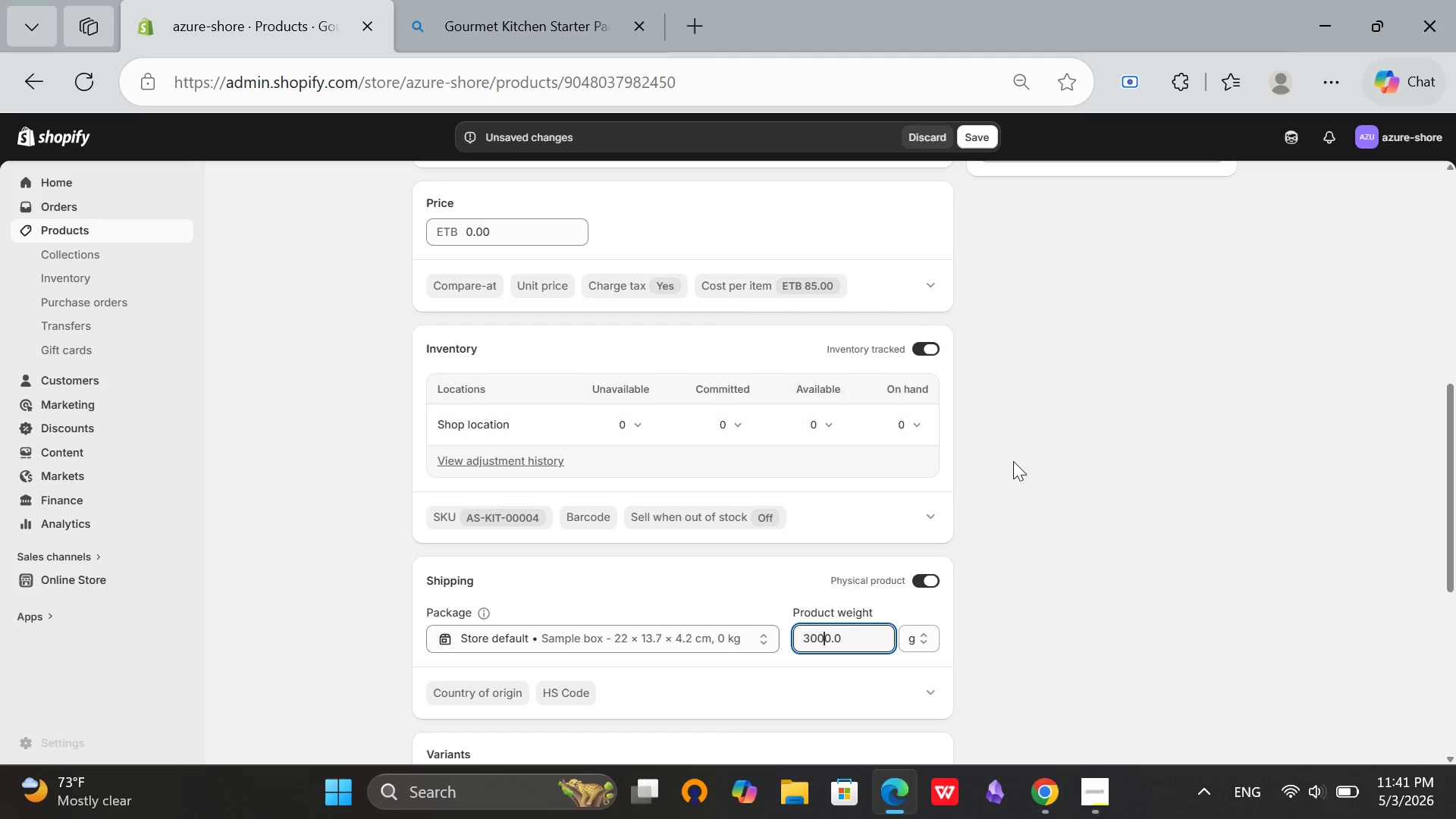 
left_click([1013, 461])
 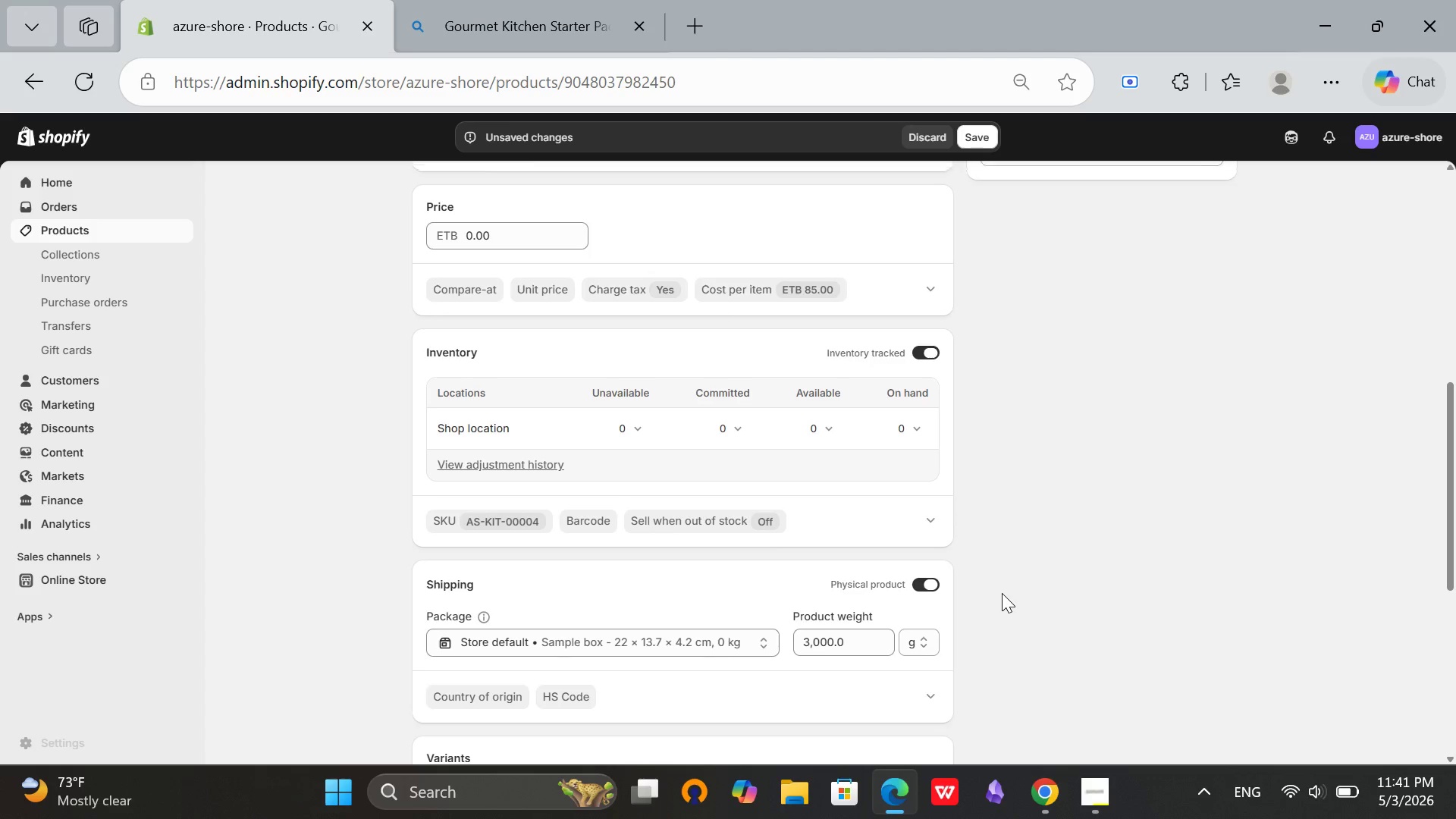 
scroll: coordinate [1002, 593], scroll_direction: up, amount: 1.0
 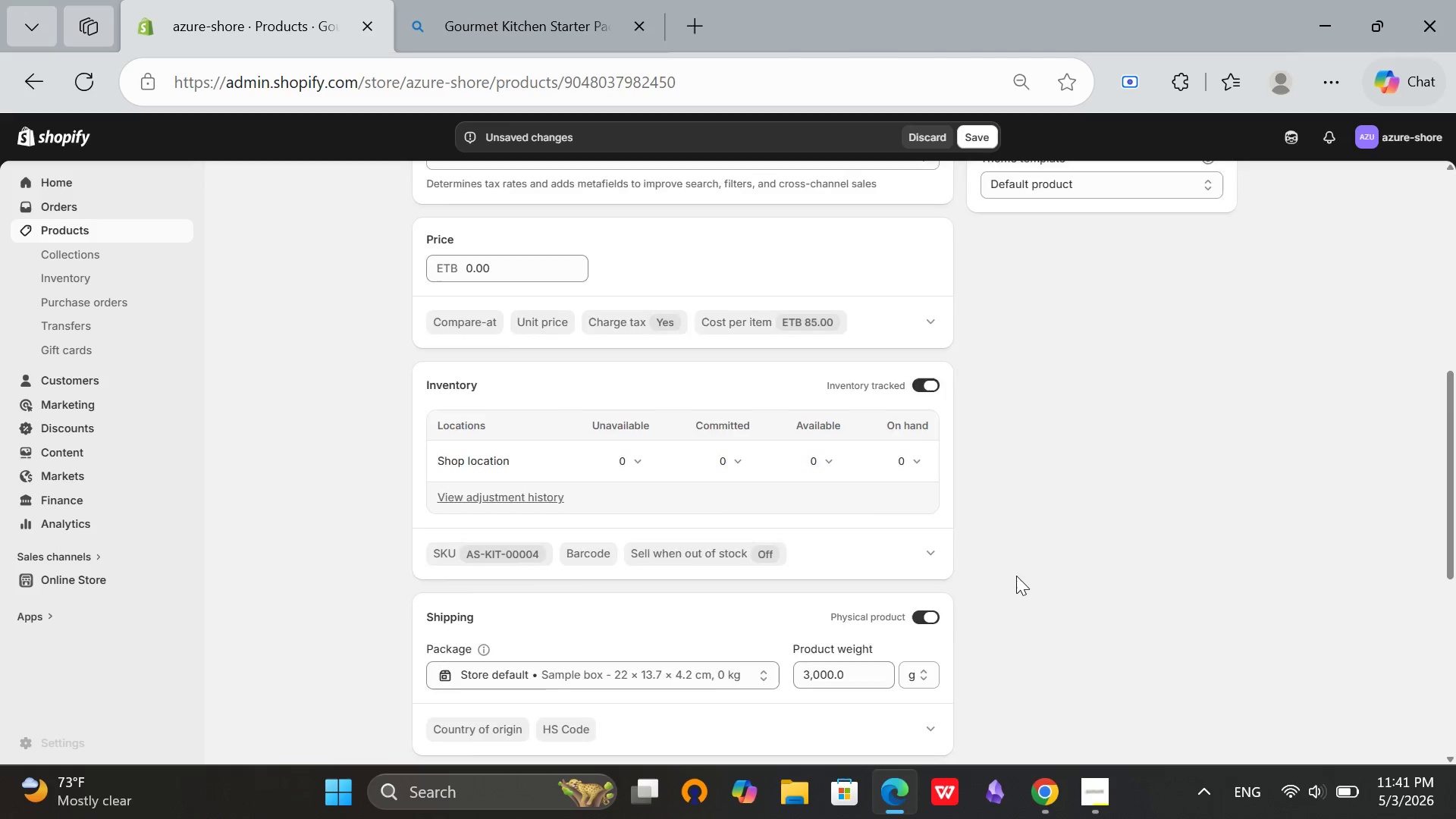 
scroll: coordinate [1015, 577], scroll_direction: down, amount: 8.0
 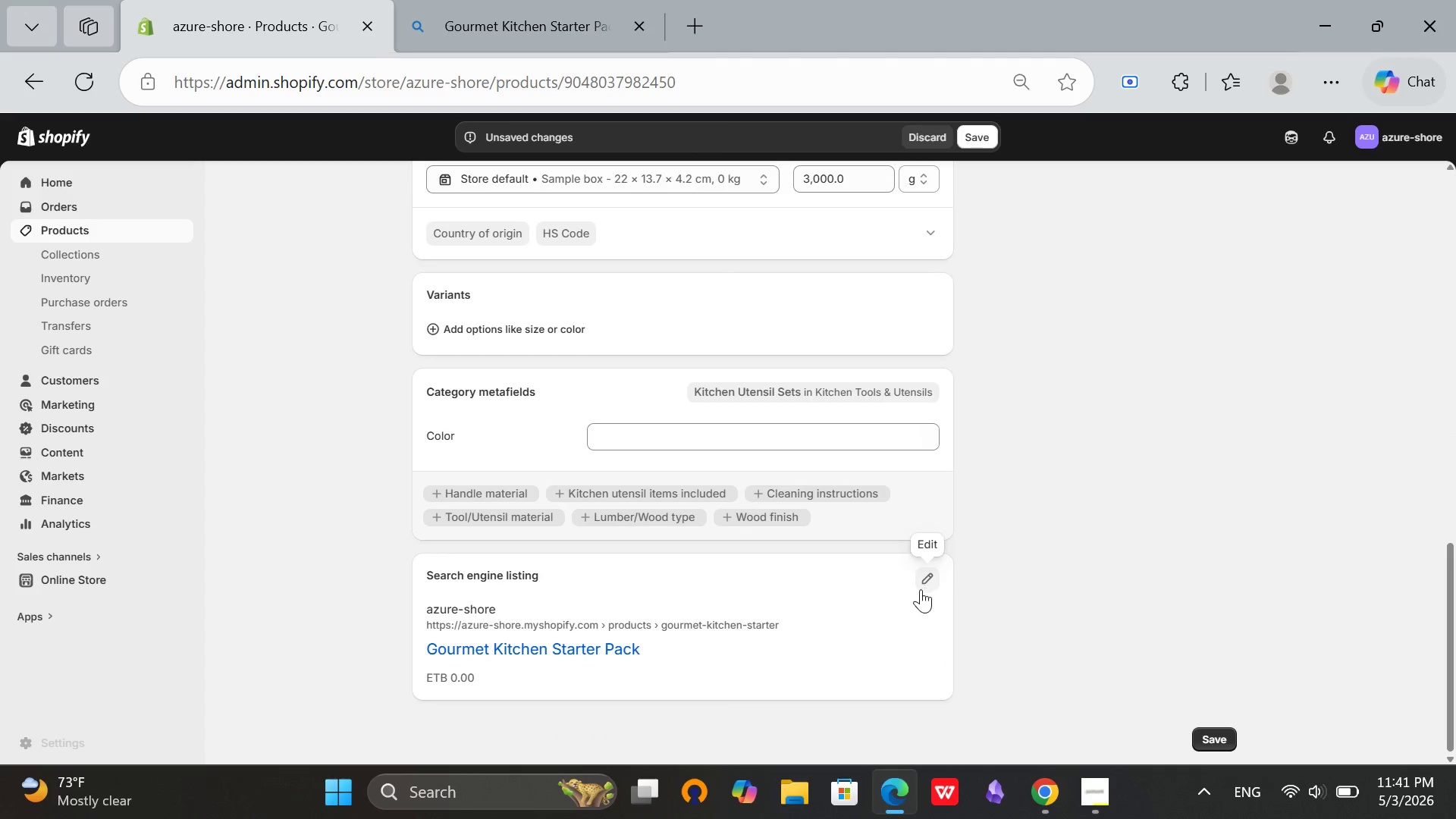 
scroll: coordinate [1151, 190], scroll_direction: up, amount: 9.0
 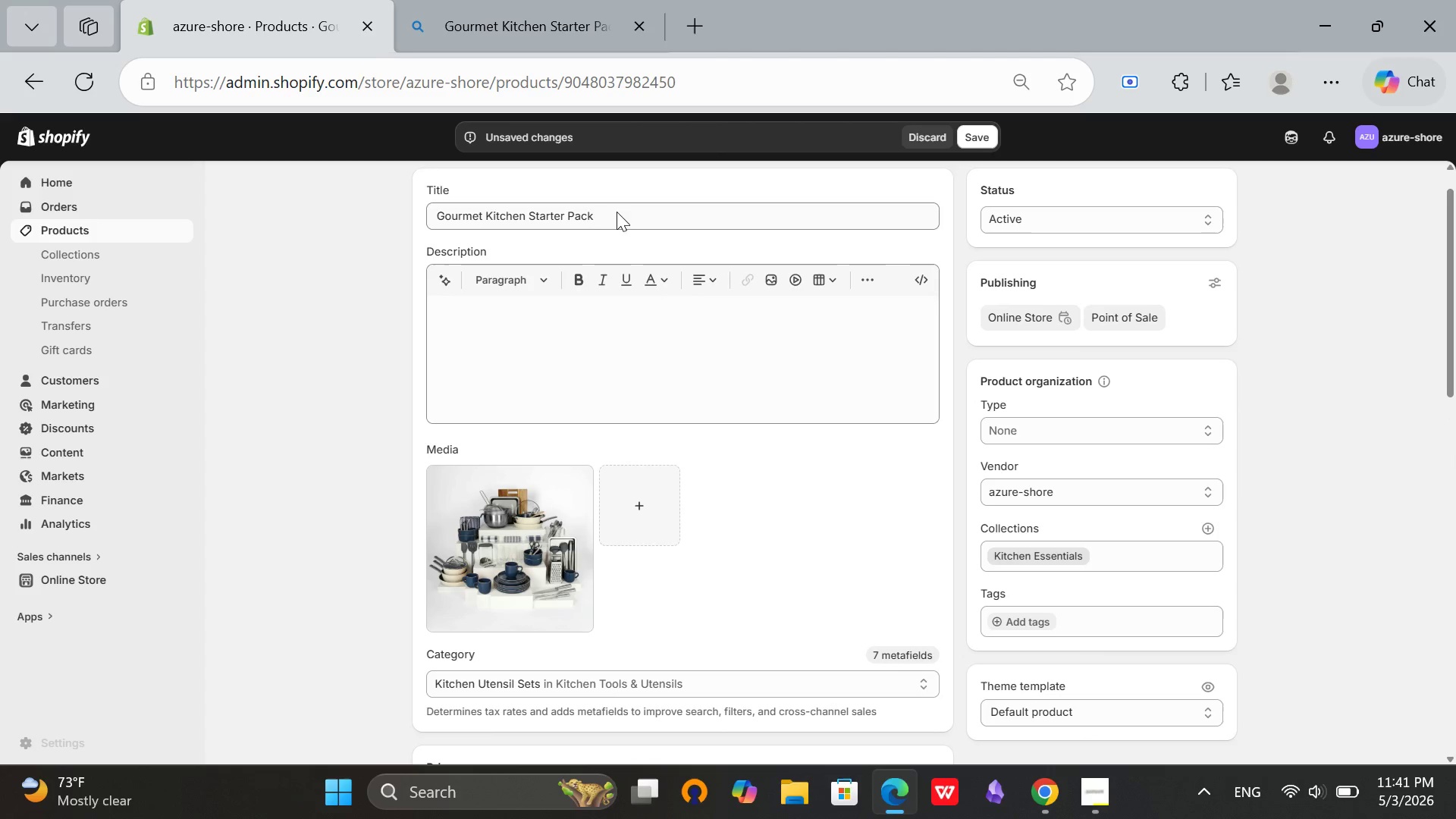 
left_click([617, 209])
 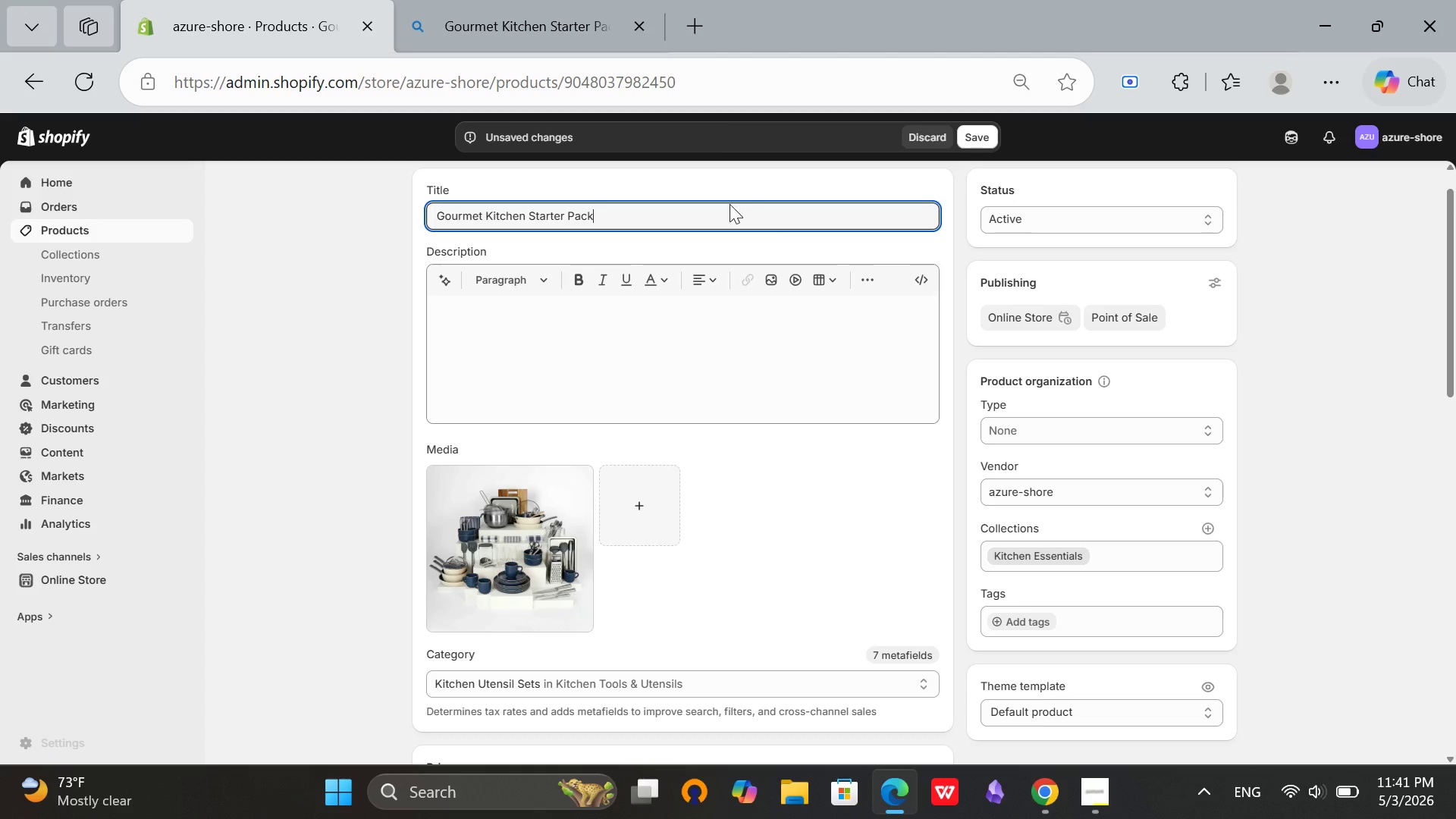 
scroll: coordinate [981, 582], scroll_direction: down, amount: 18.0
 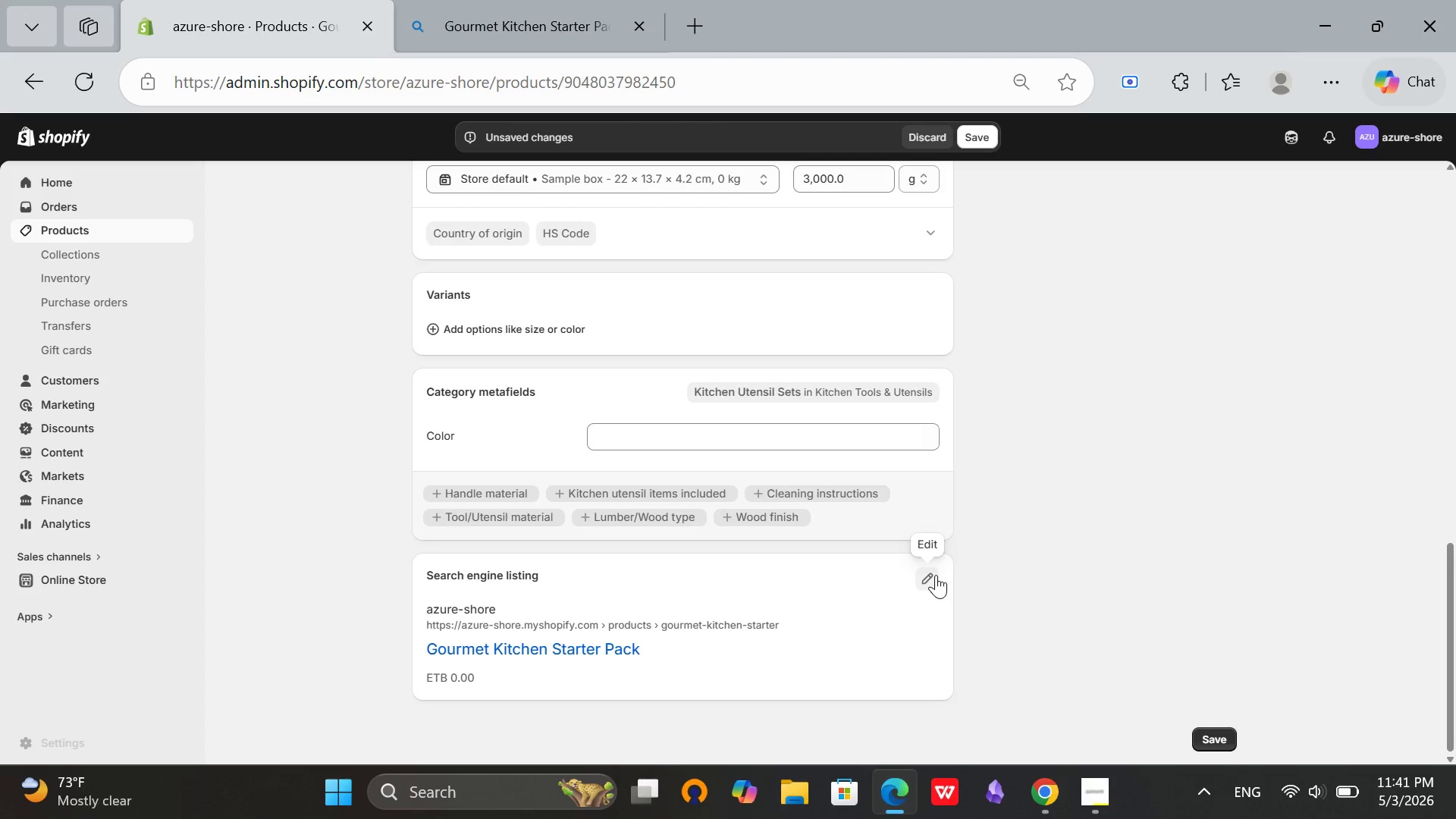 
left_click([936, 575])
 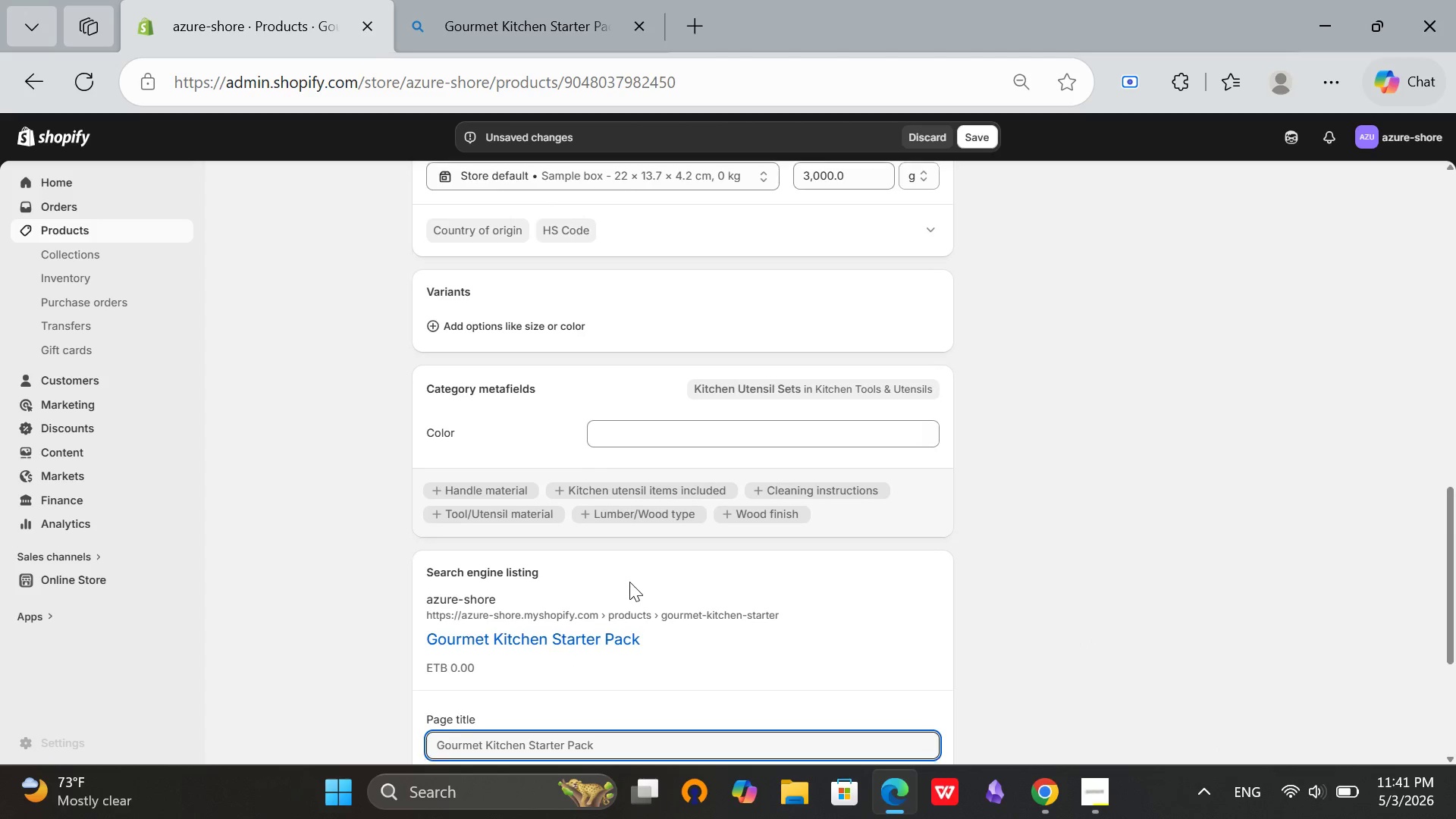 
scroll: coordinate [629, 582], scroll_direction: down, amount: 4.0
 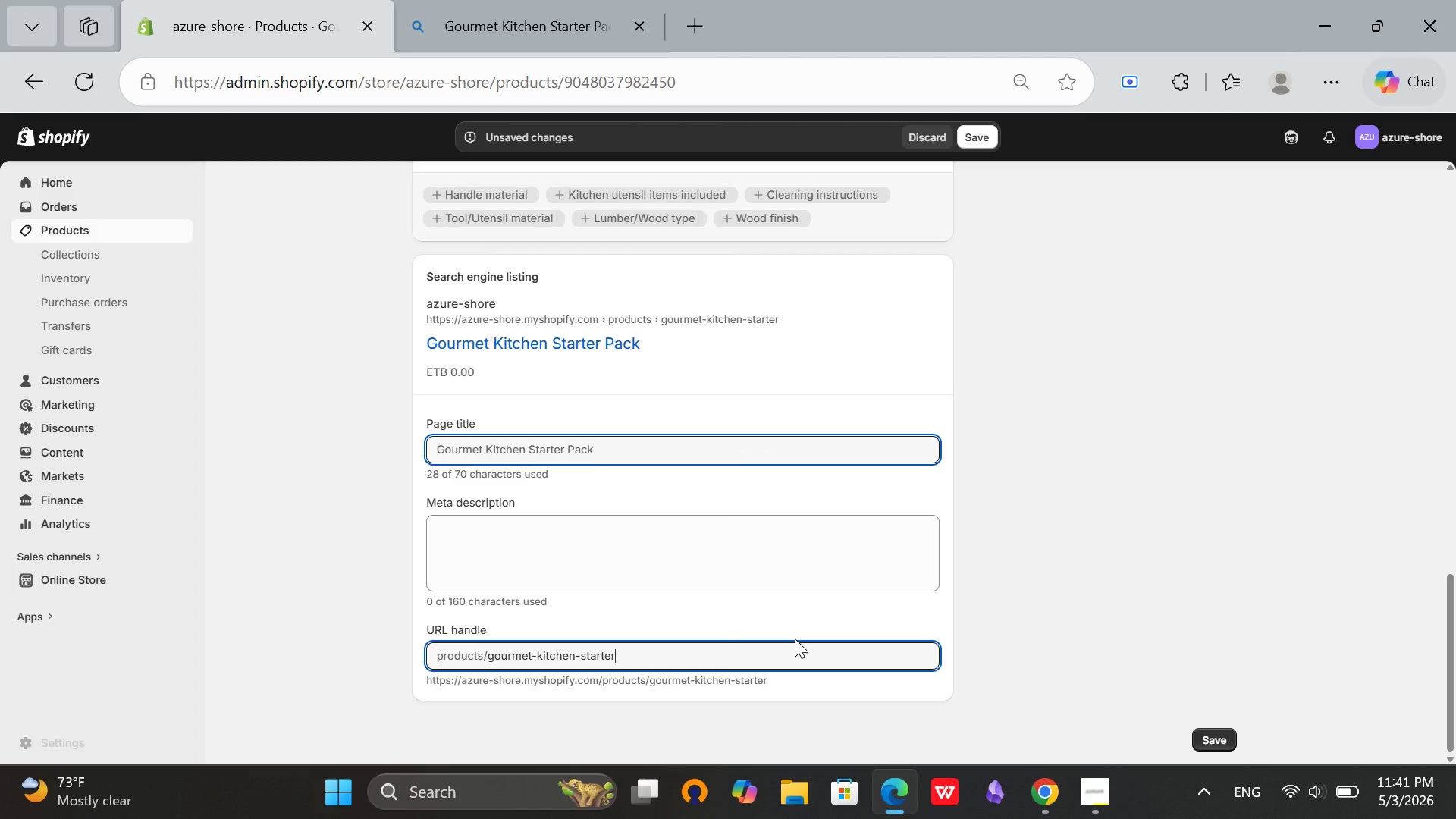 
type(-pacl)
key(Backspace)
type(k)
 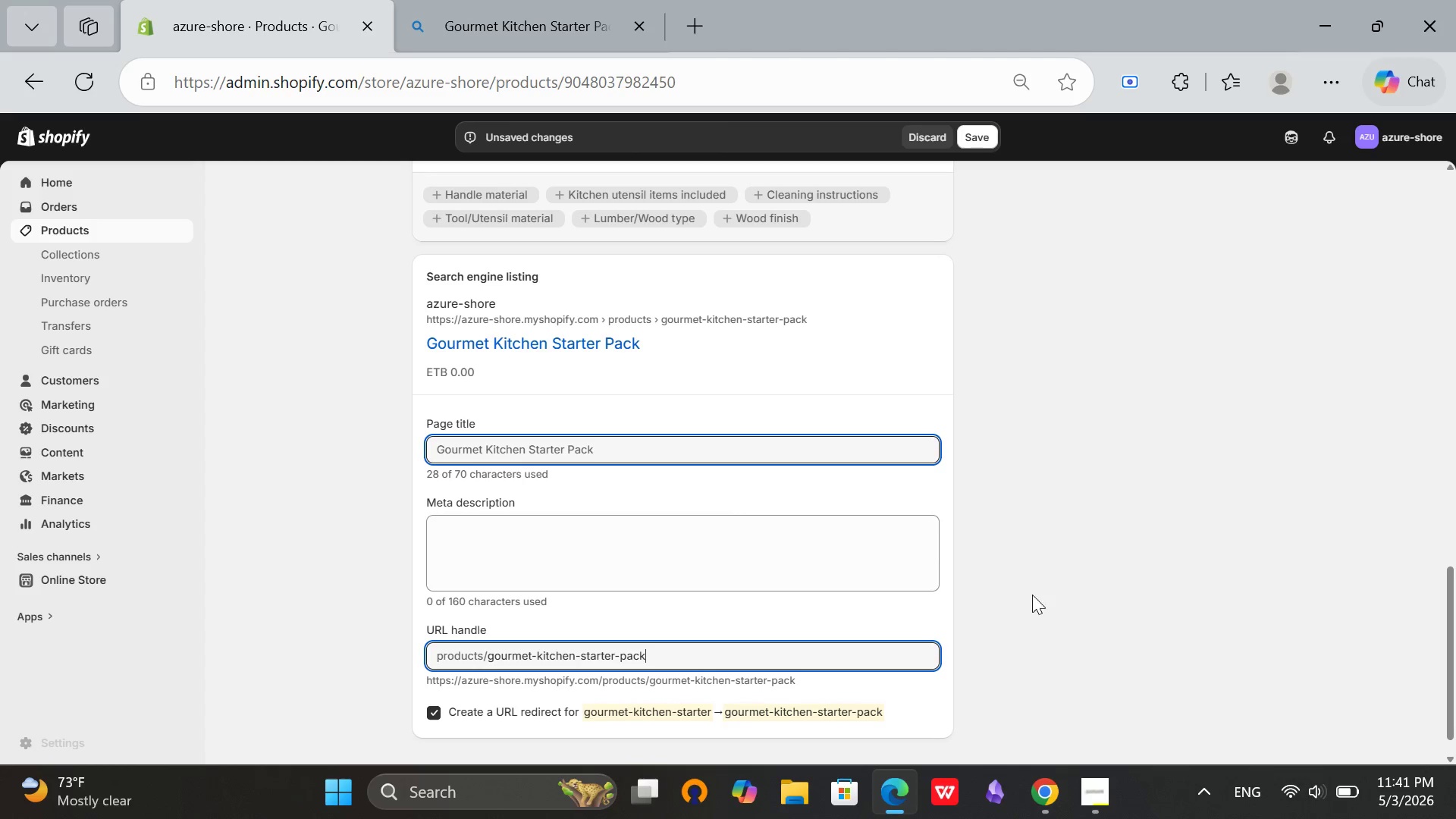 
left_click([1032, 595])
 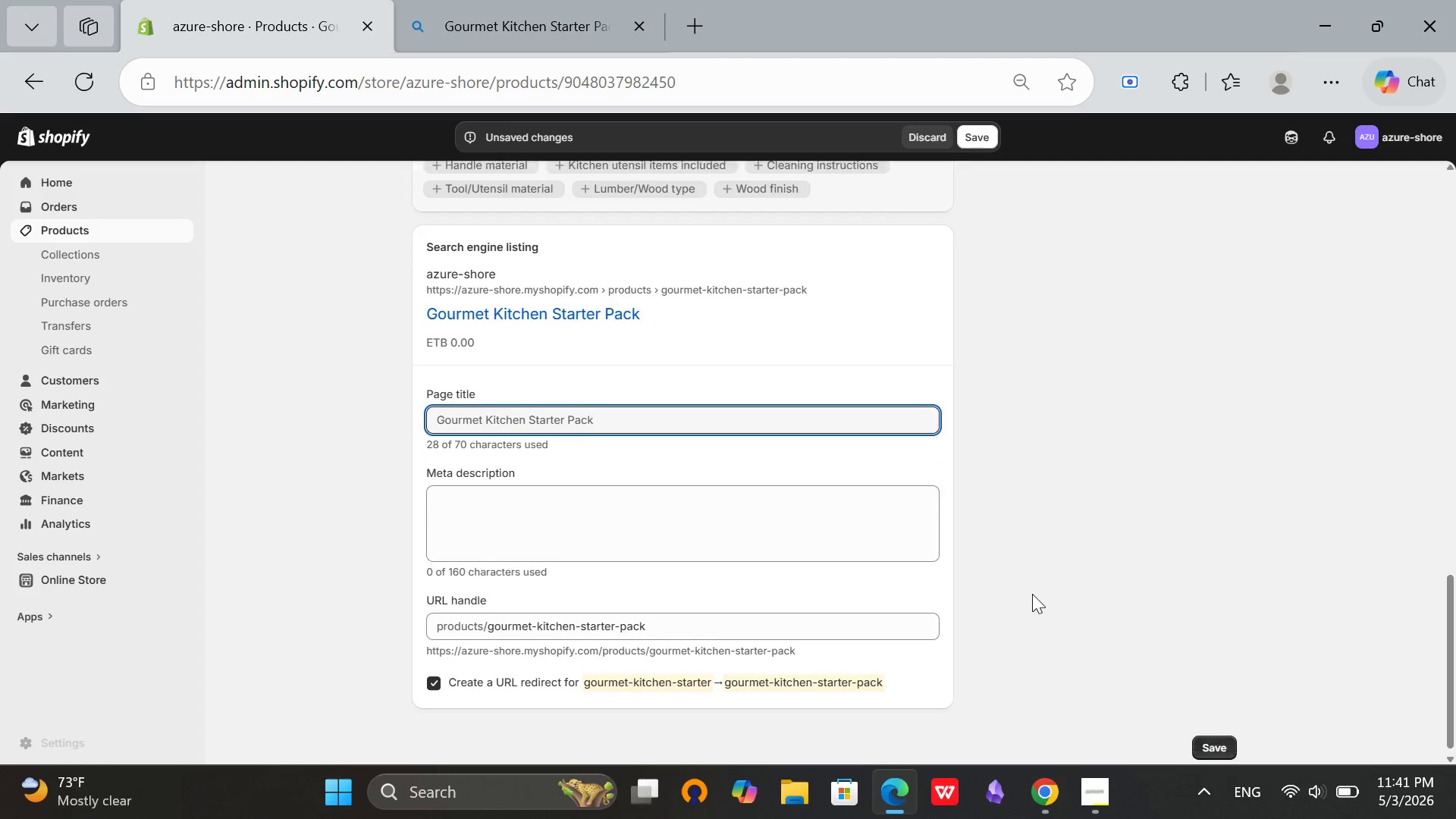 
scroll: coordinate [818, 409], scroll_direction: up, amount: 13.0
 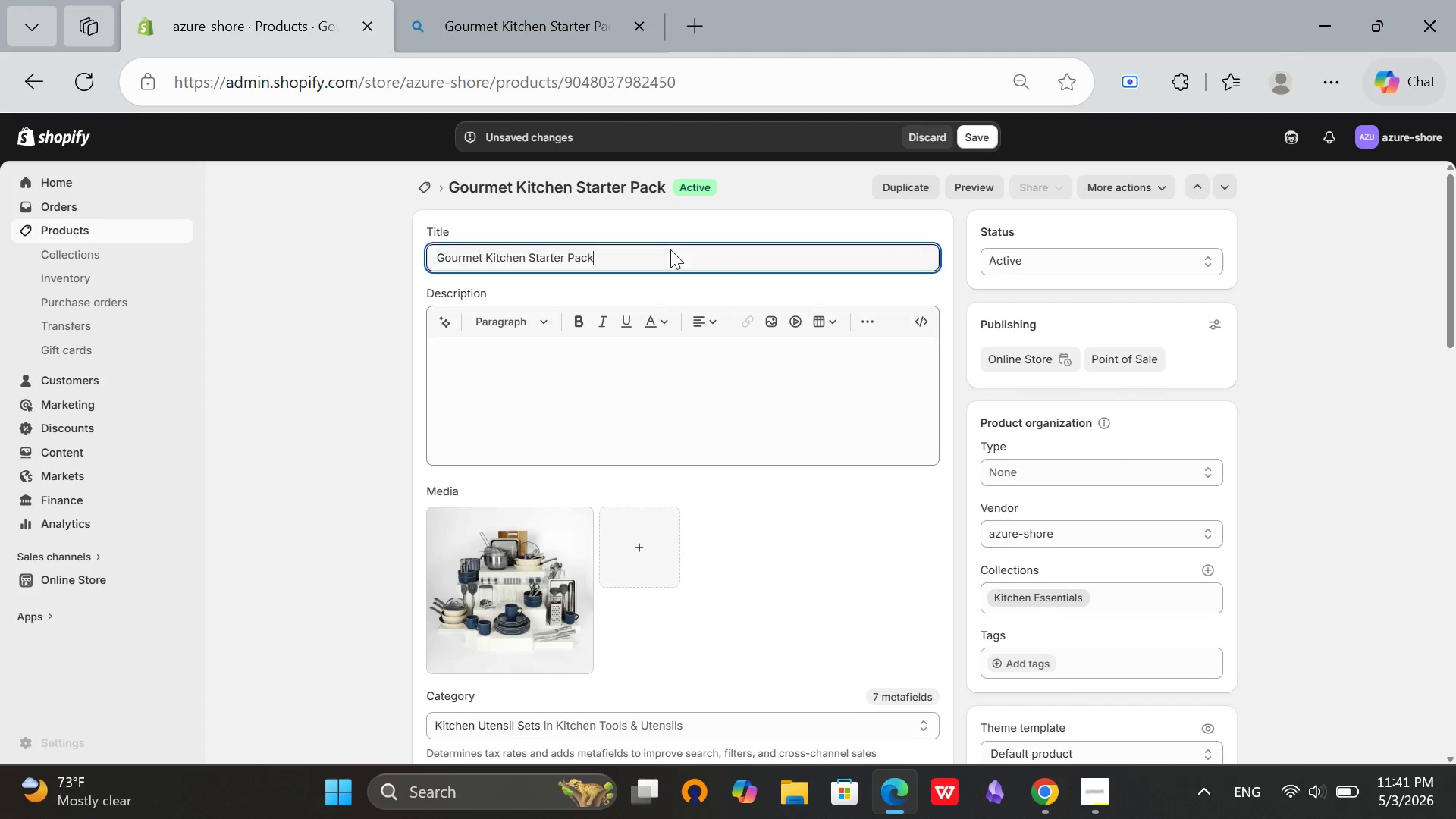 
left_click([670, 249])
 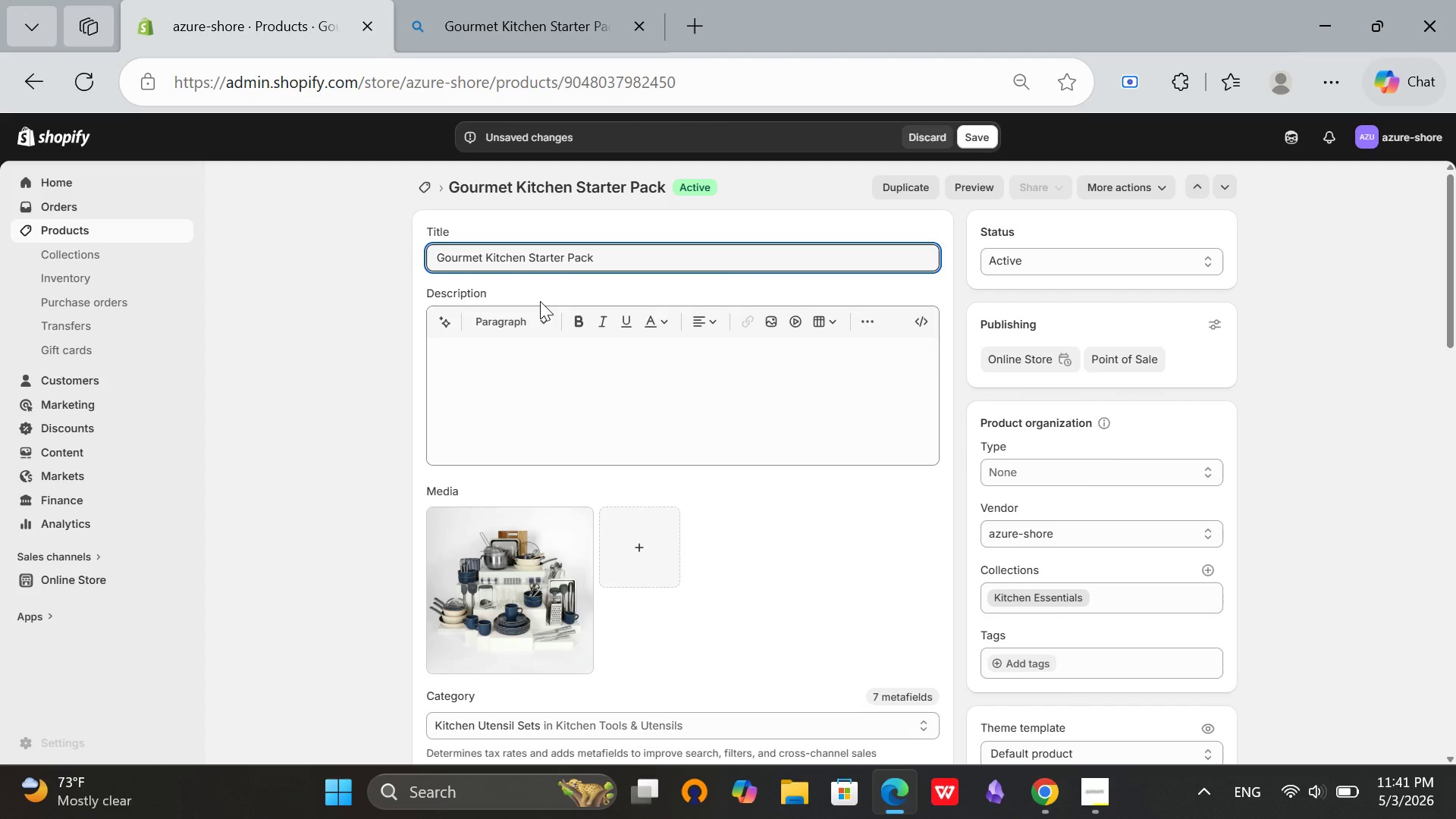 
key(Space)
 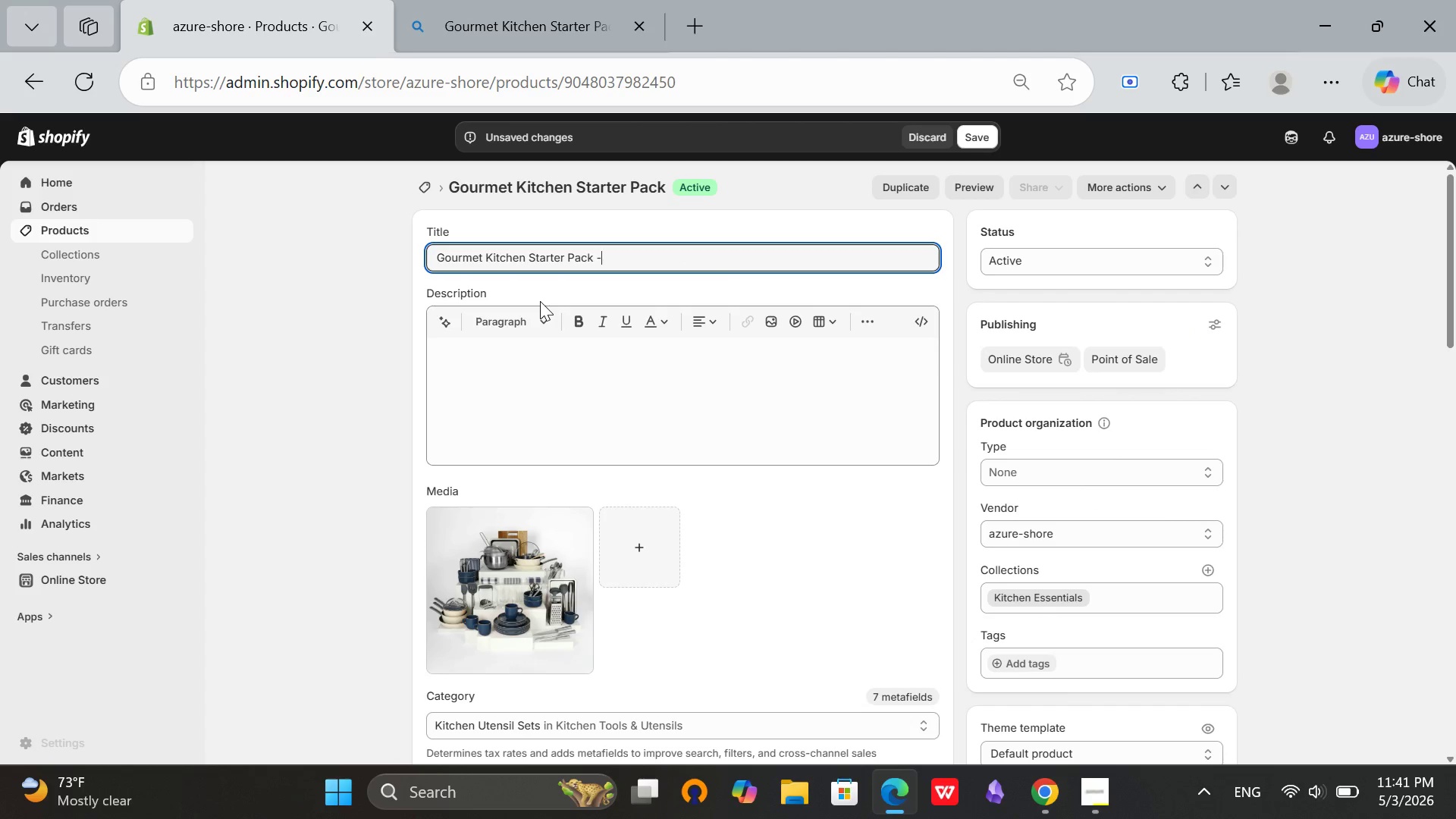 
key(Minus)
 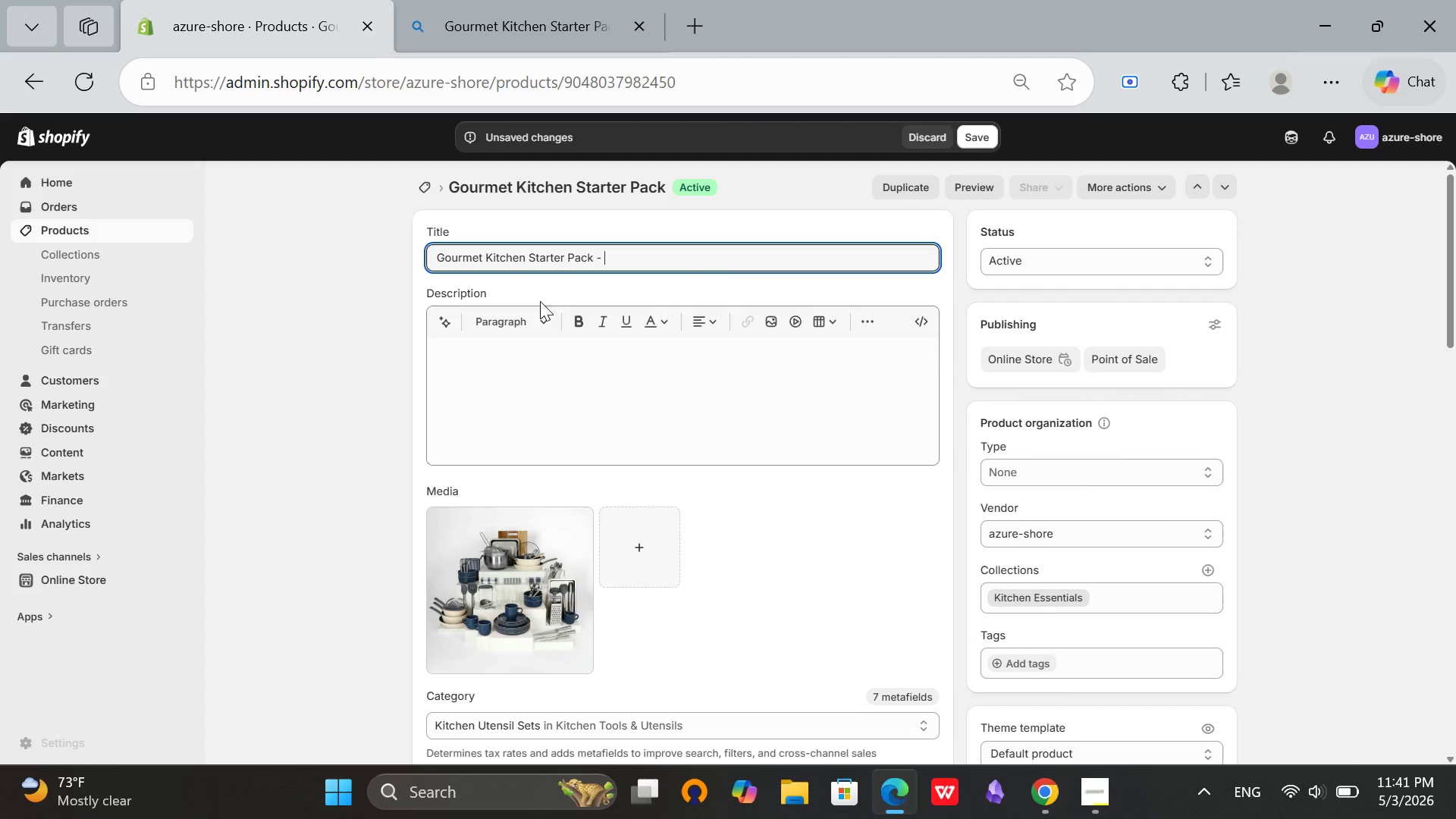 
key(Space)
 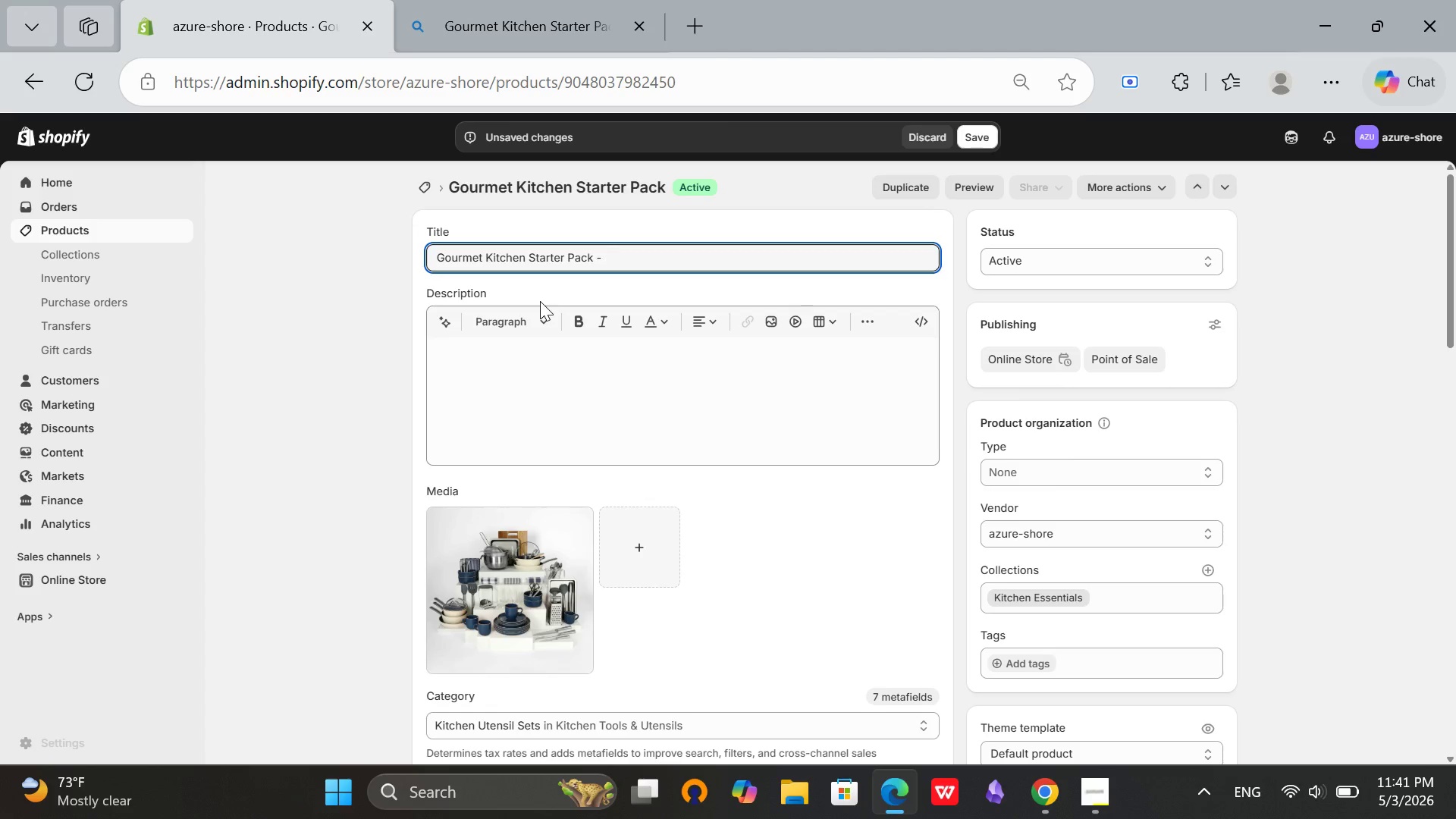 
wait(6.12)
 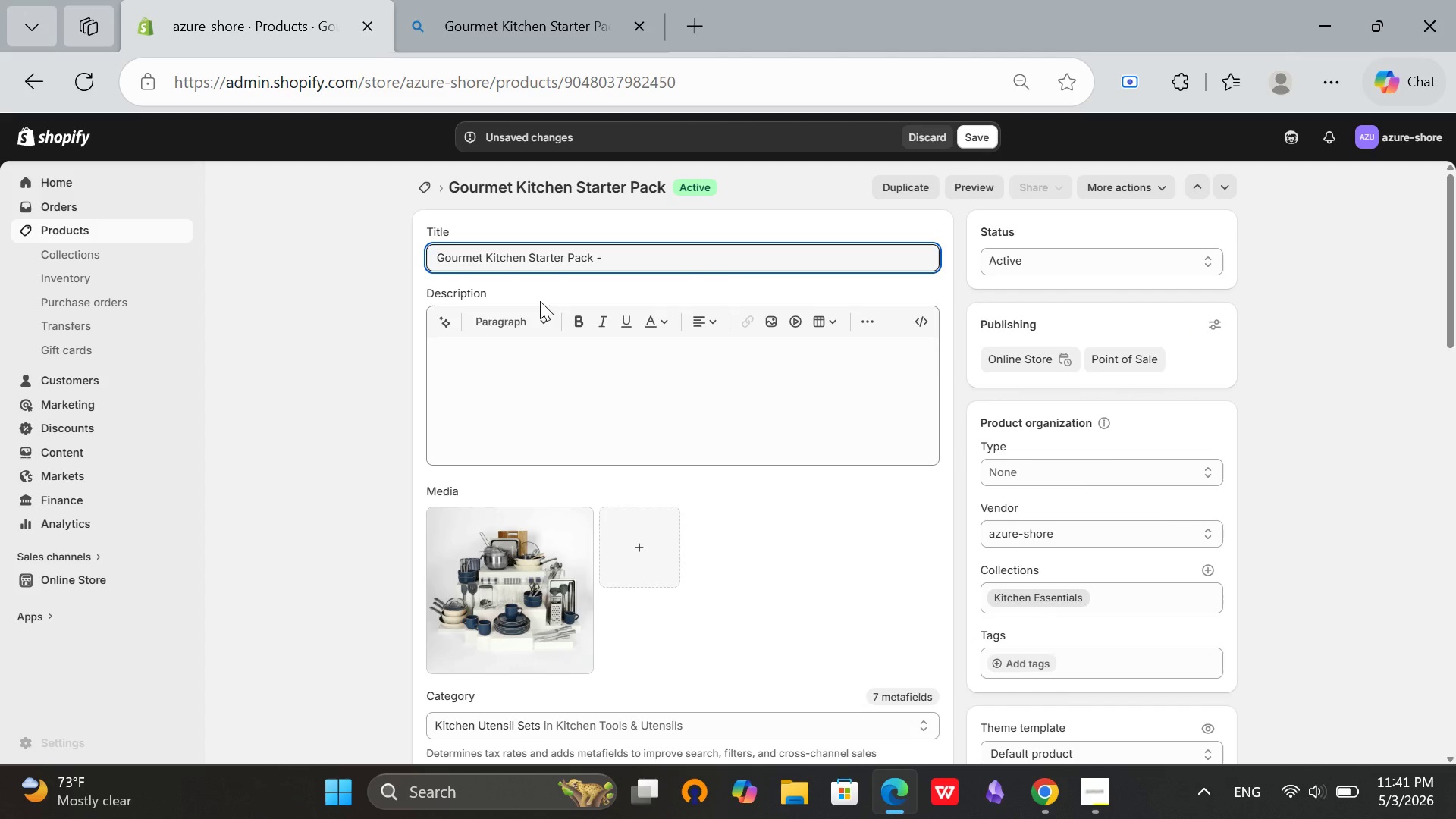 
type(Professional Kitchen Tools)
 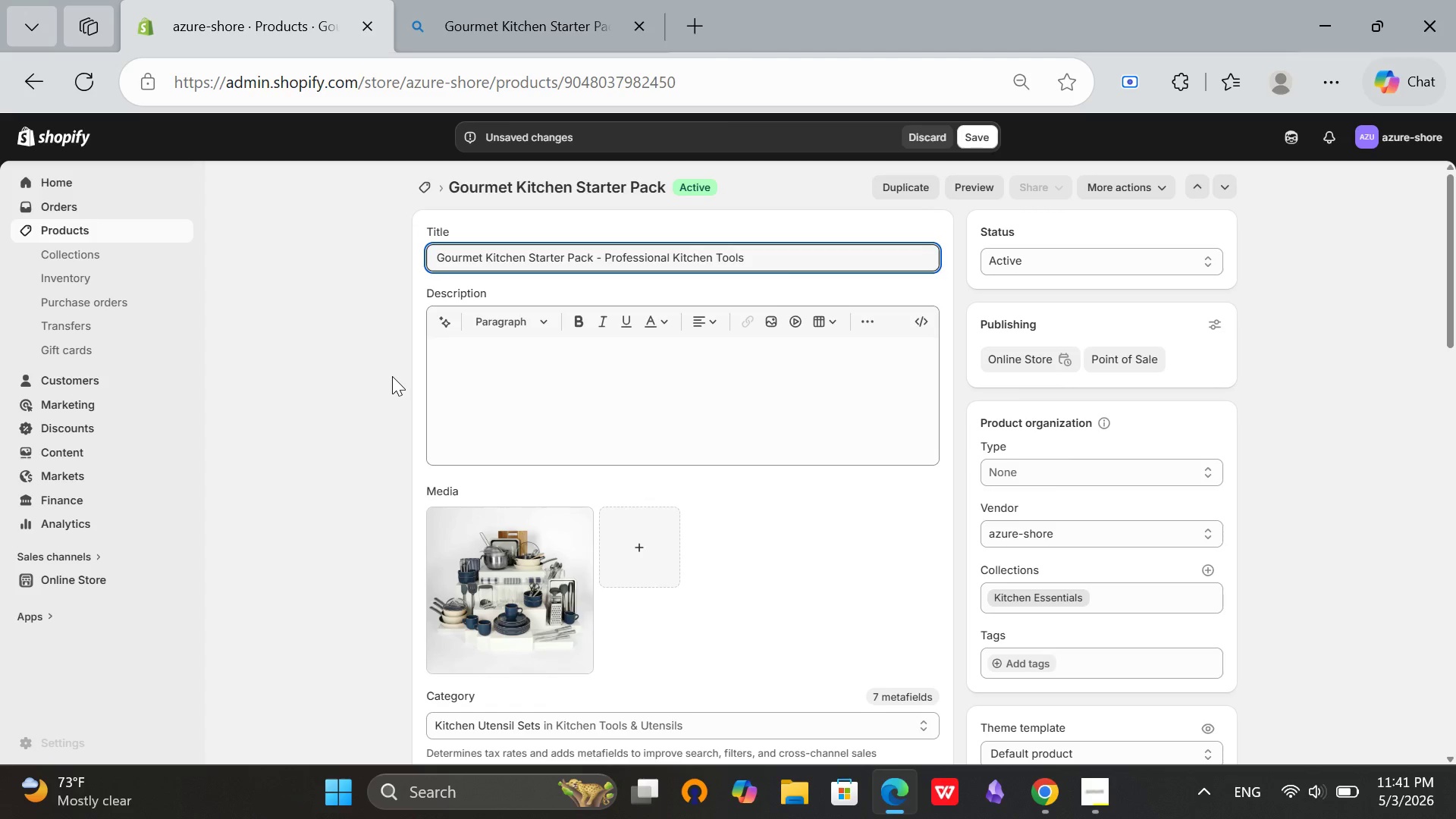 
type( for Rental Properties)
 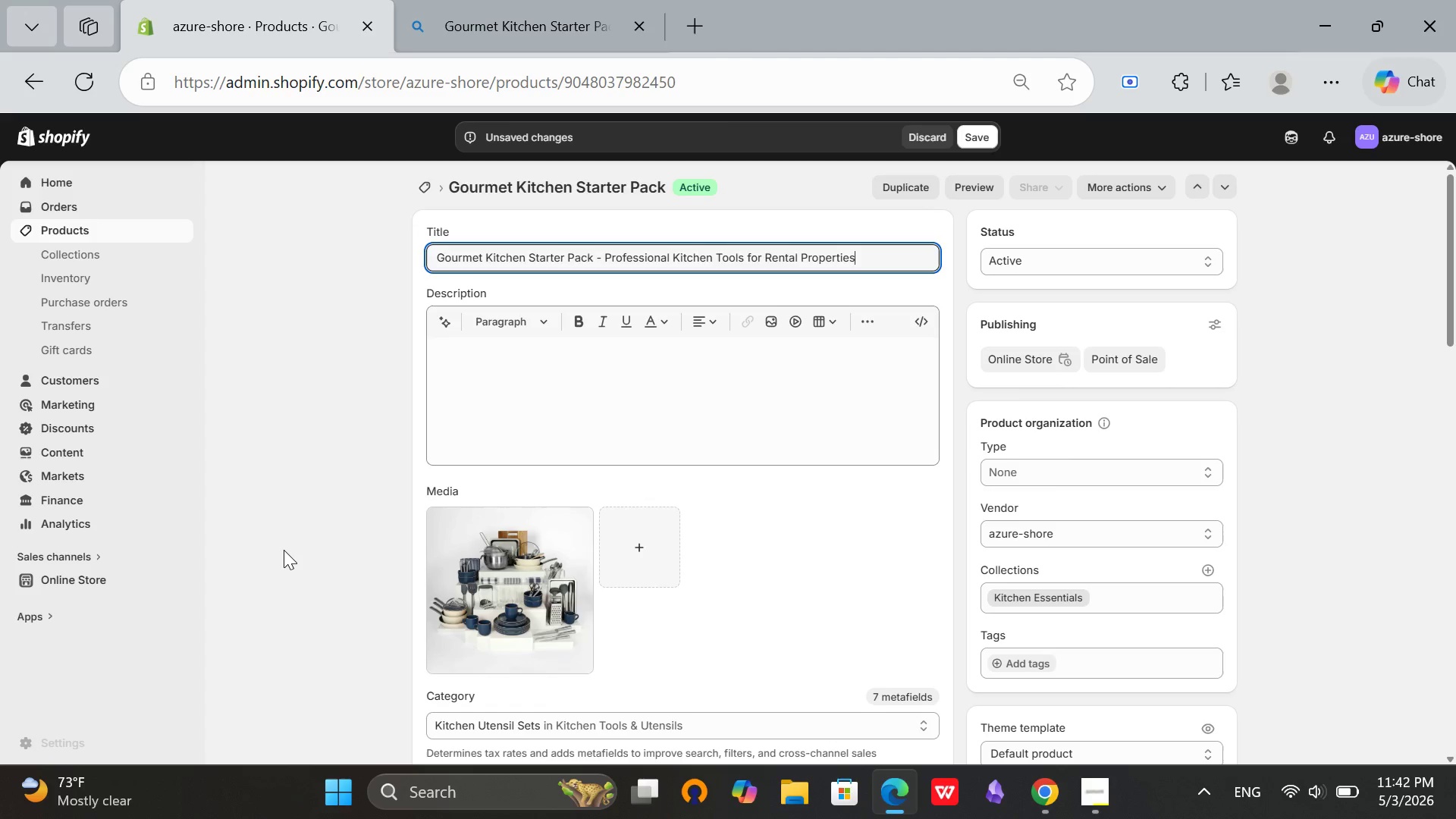 
left_click([284, 550])
 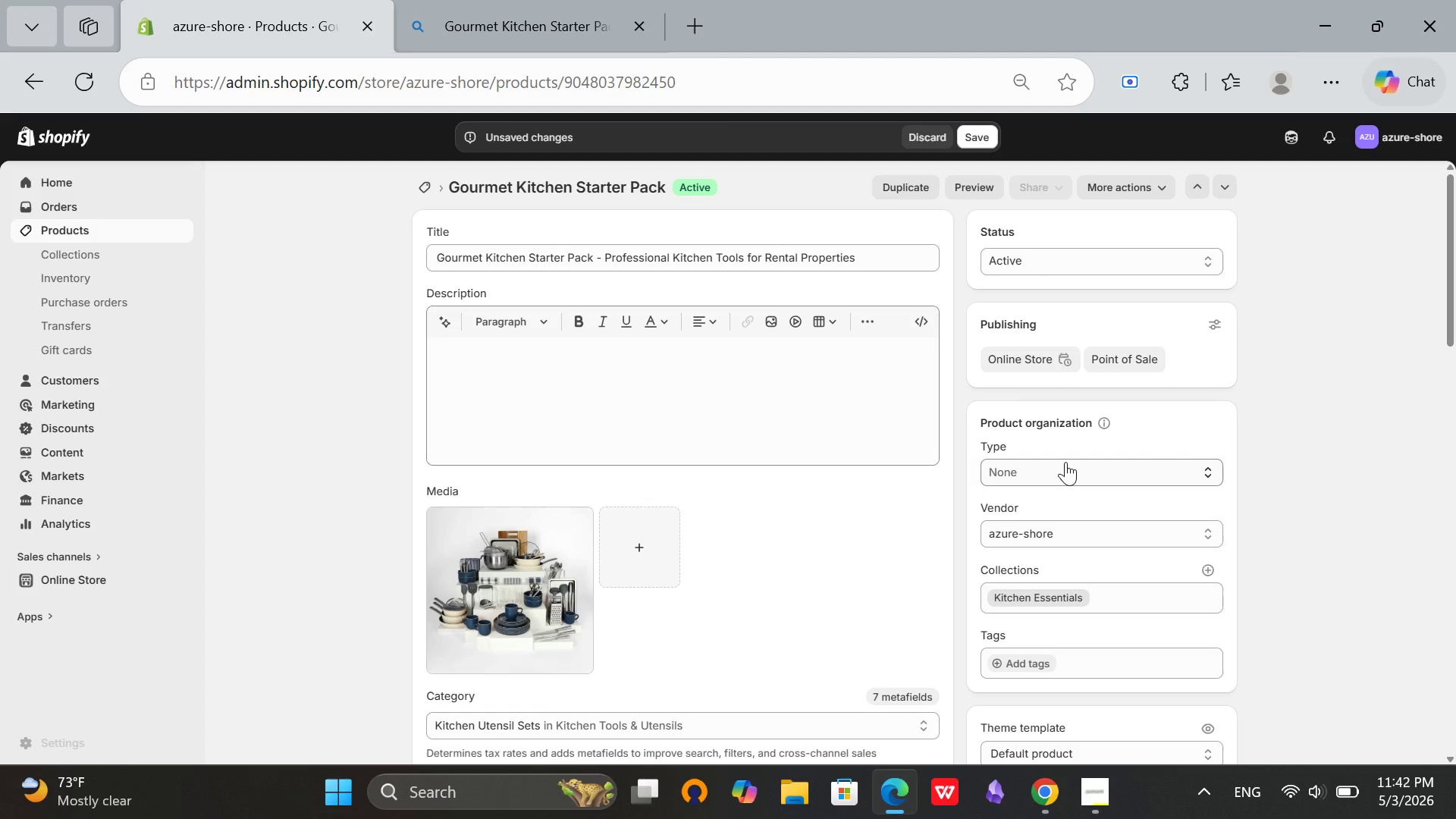 
wait(9.27)
 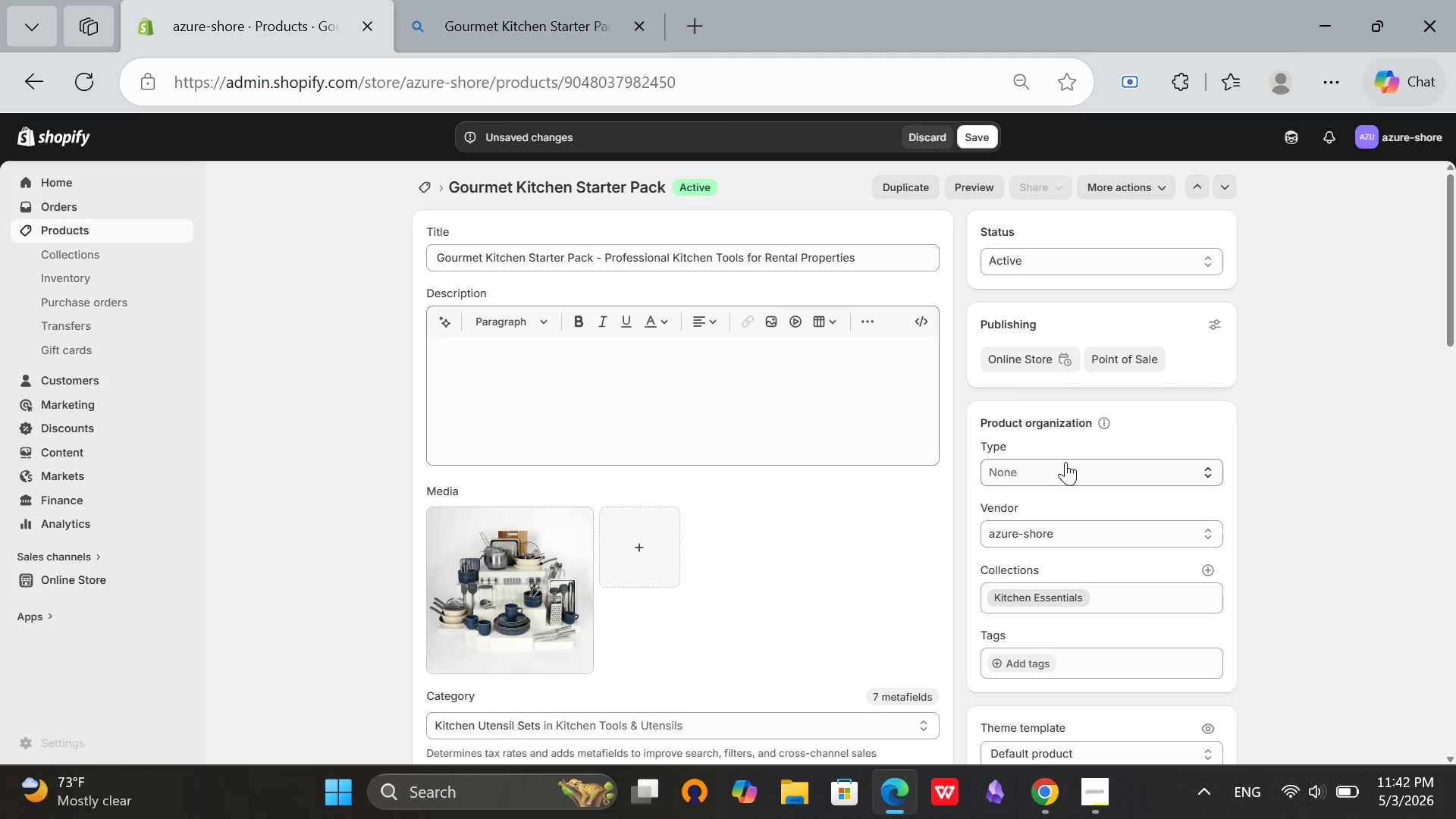 
left_click([642, 377])
 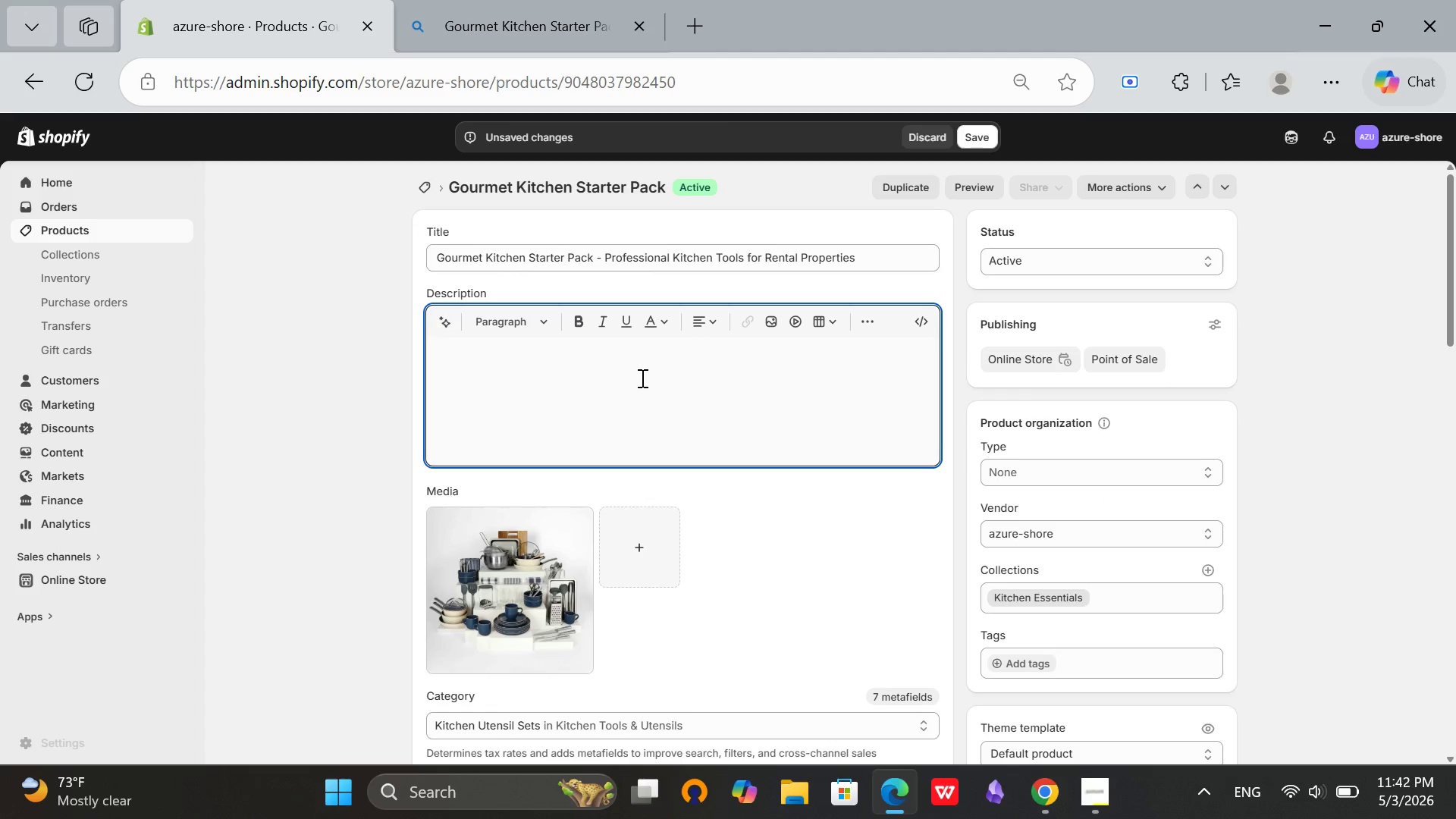 
type(Elevate Your Rental Kitchen to Pre)
 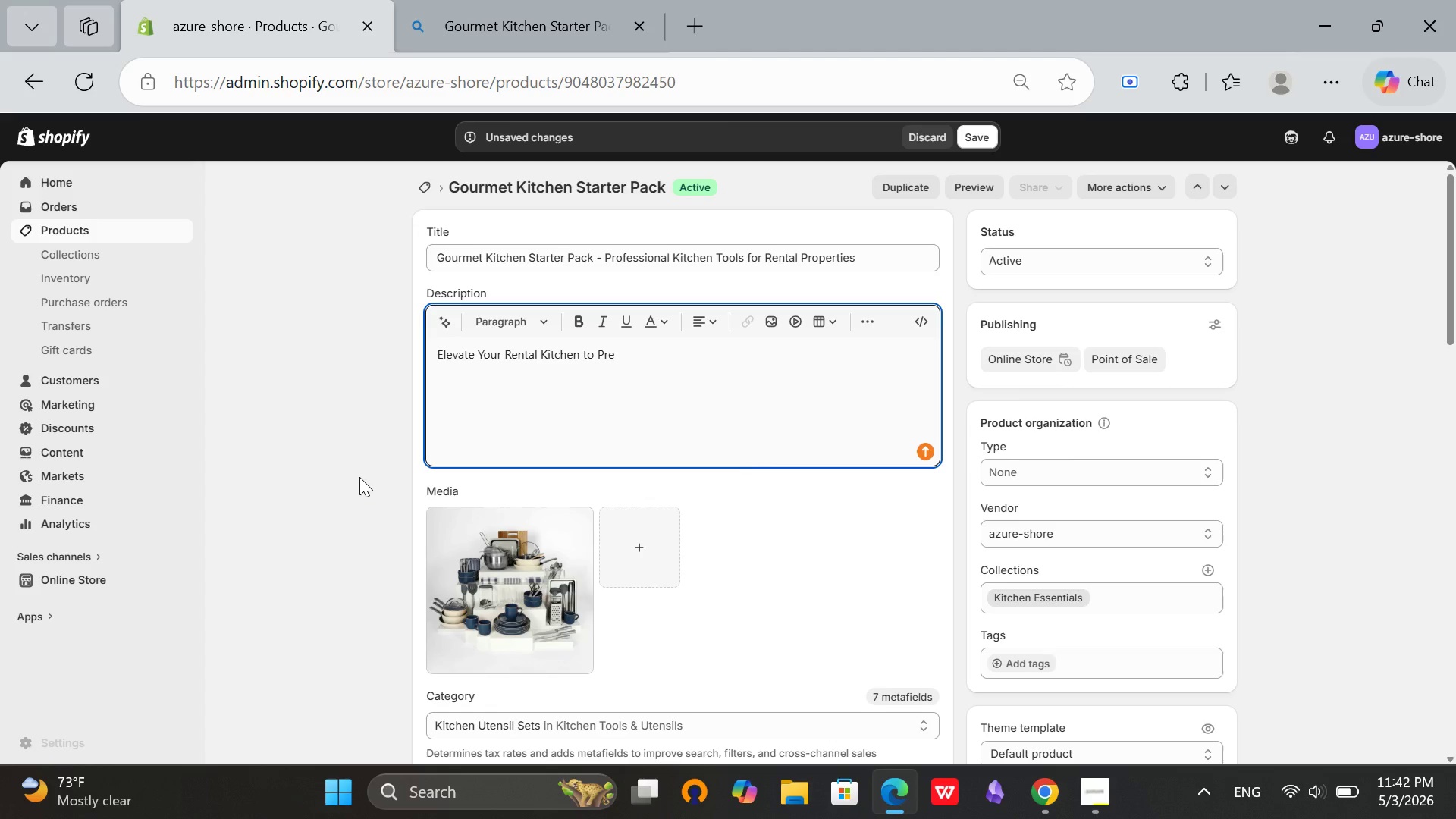 
type(mium Stan)
key(Backspace)
type(ndards)
 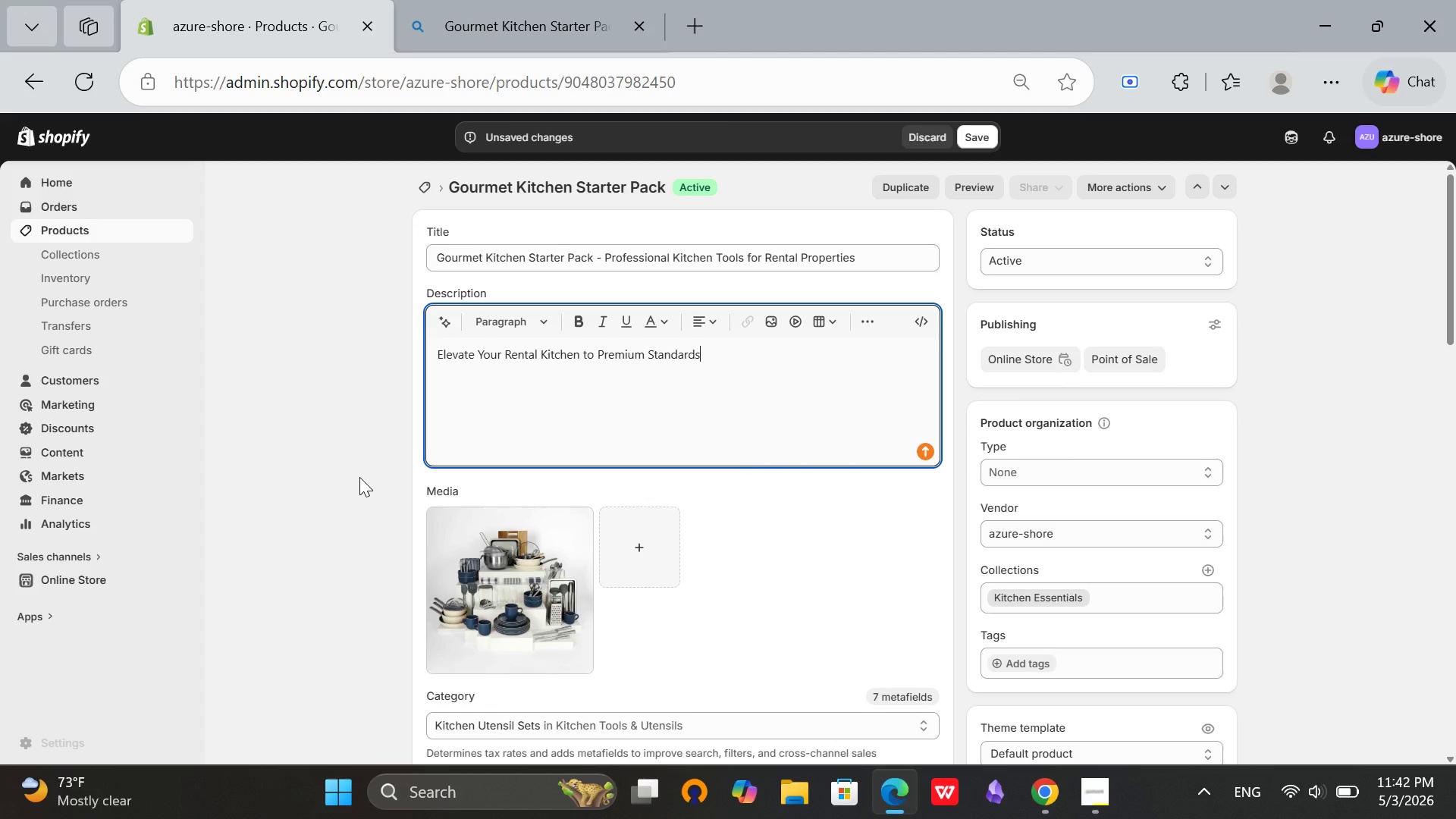 
wait(5.3)
 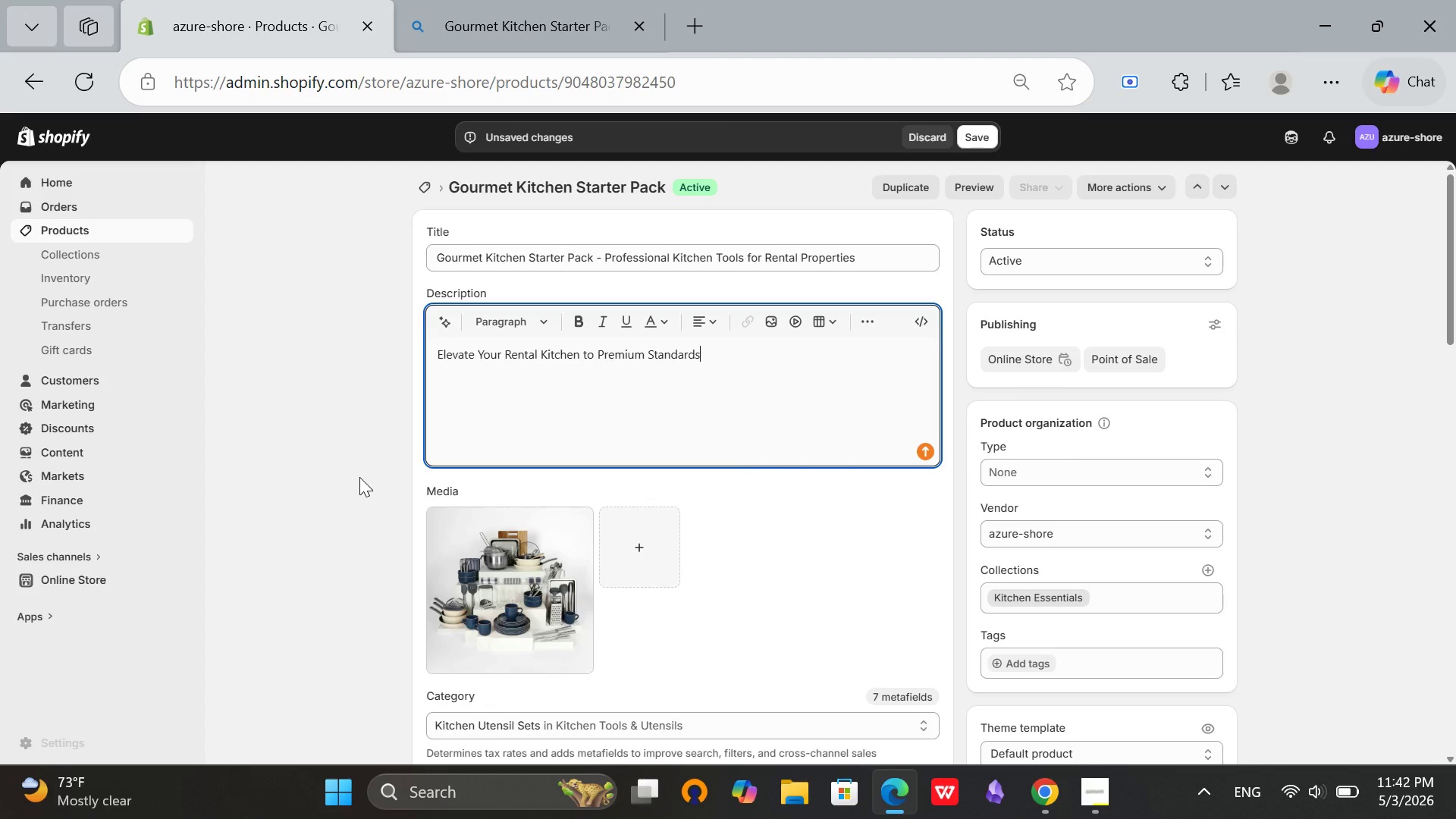 
type(. Pro)
 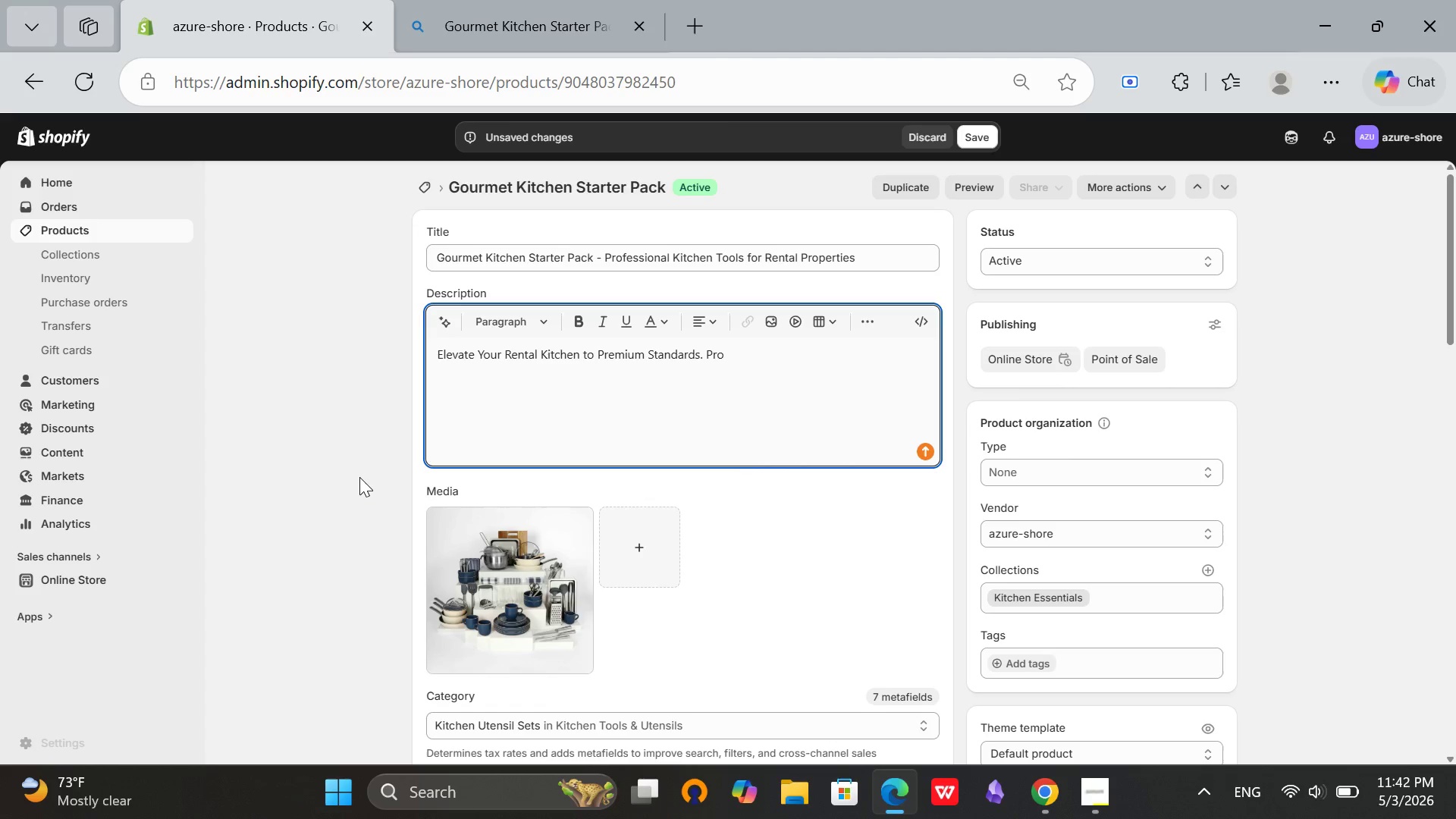 
type(fessional-grade kni)
 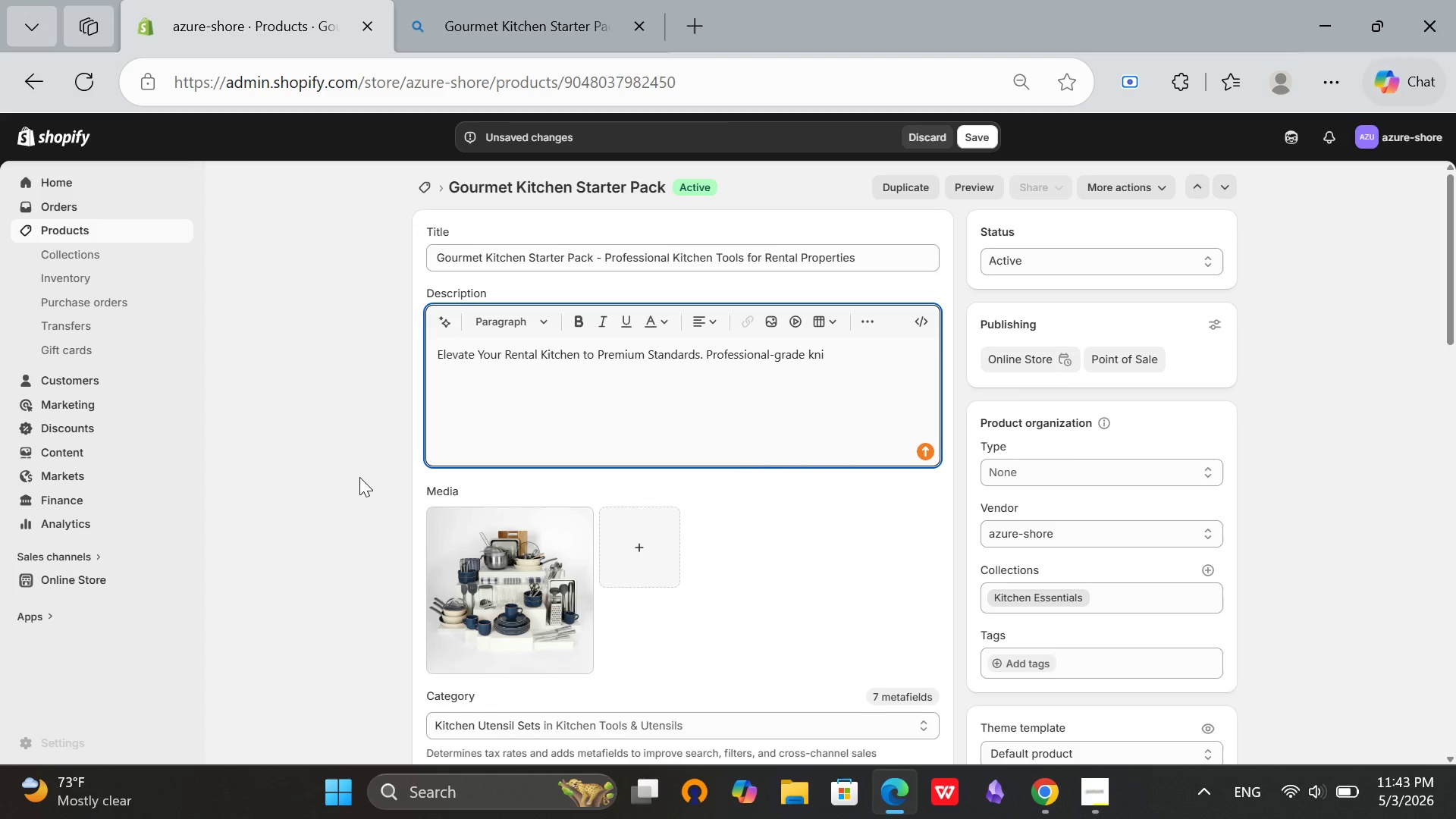 
wait(12.88)
 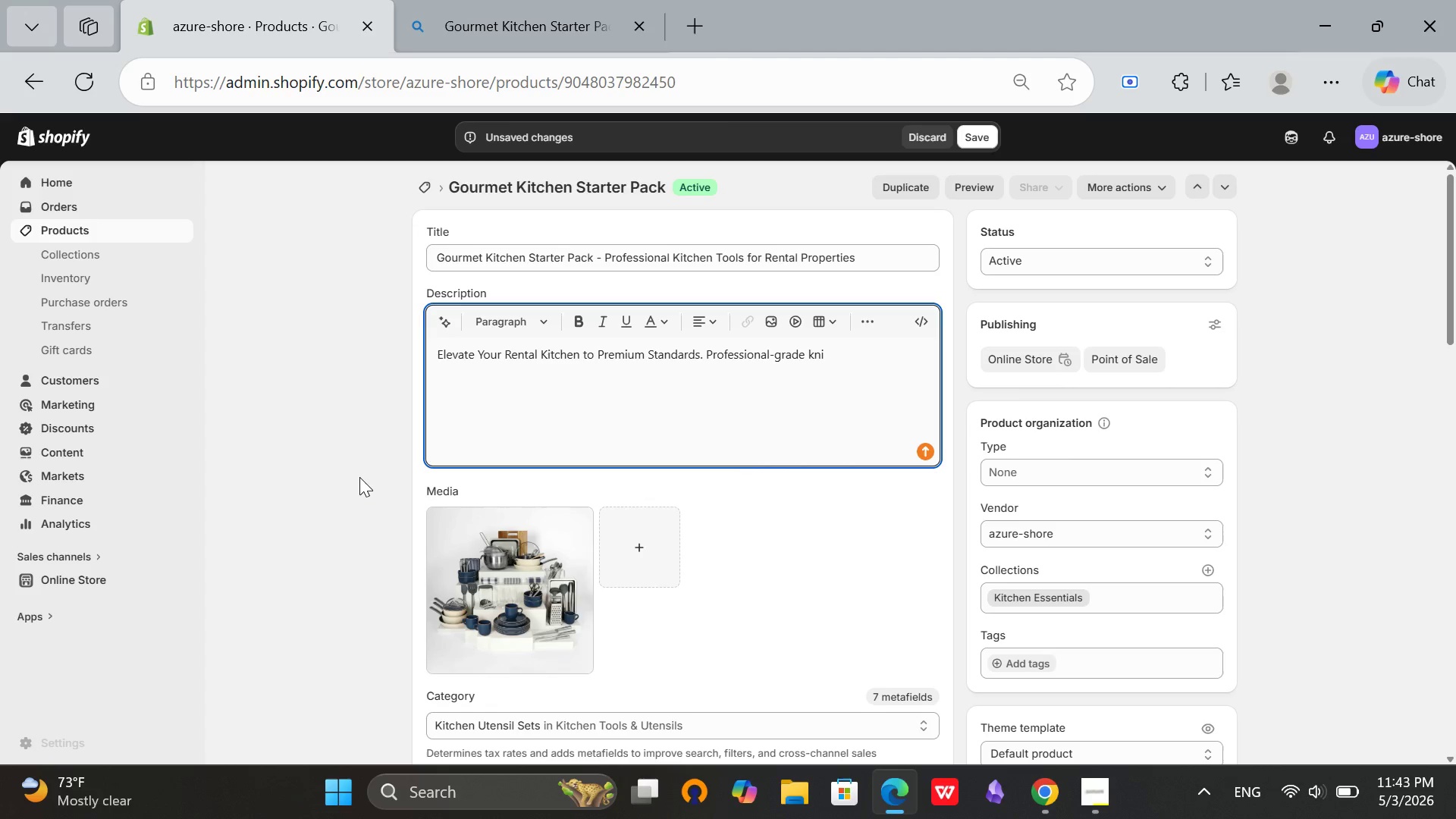 
type(fe ser)
key(Backspace)
type(t, spice rack )
key(Backspace)
type(, and stainless steel uten)
 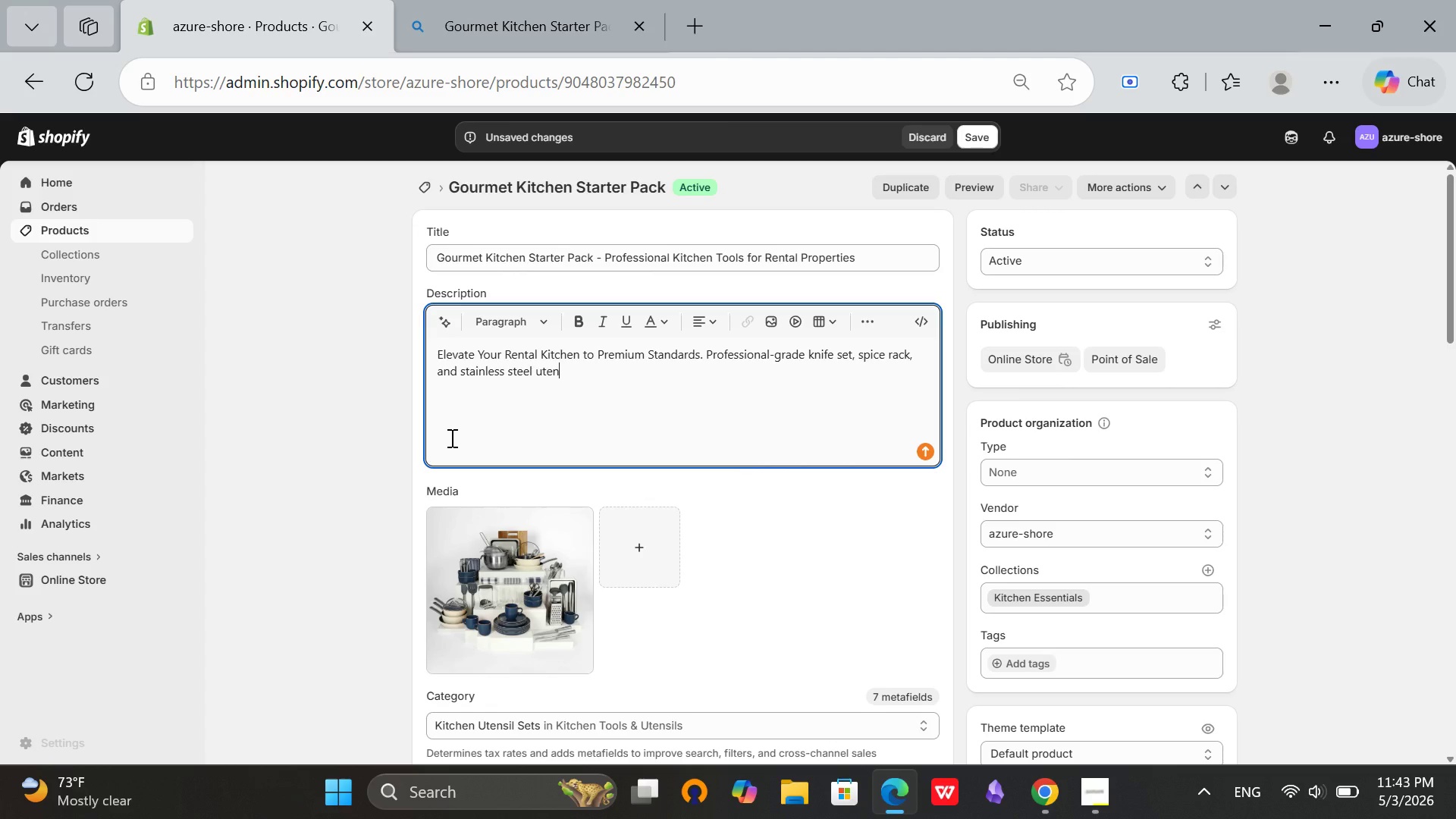 
type(sils. Meets premium rental requirements and impresses cooking wn)
key(Backspace)
key(Backspace)
type(enthusiasts.)
 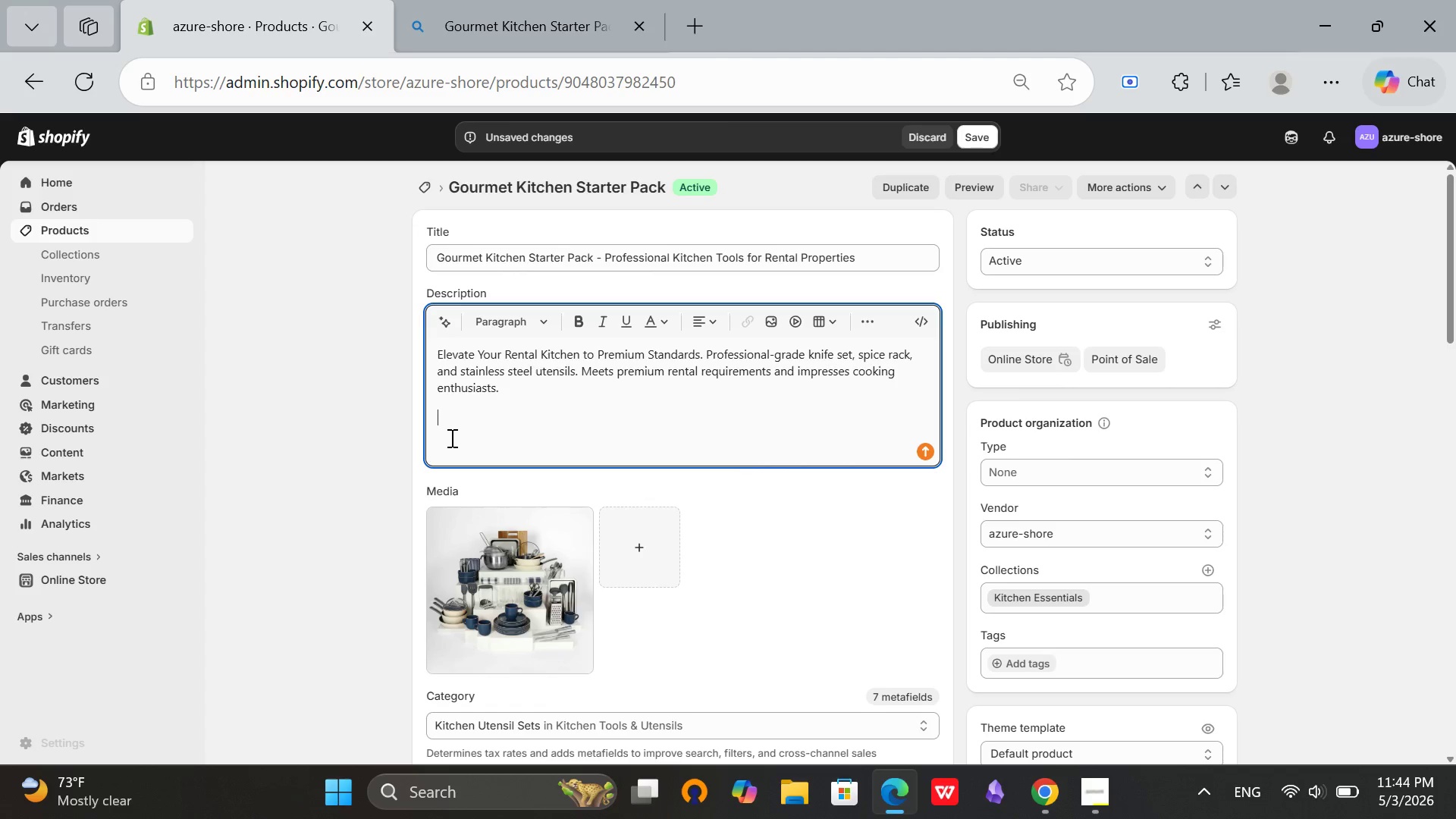 
key(Enter)
 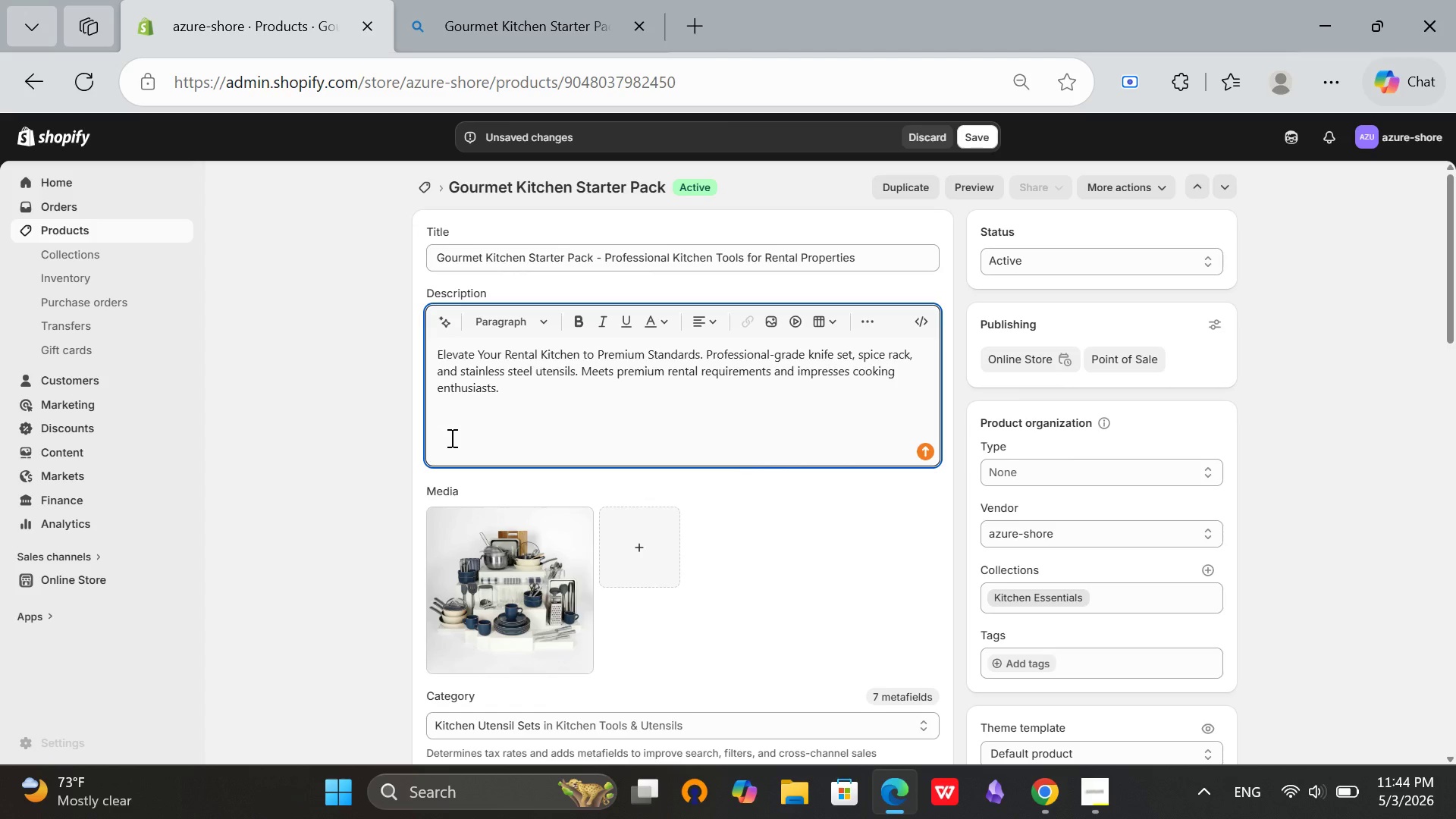 
type(What's Included)
 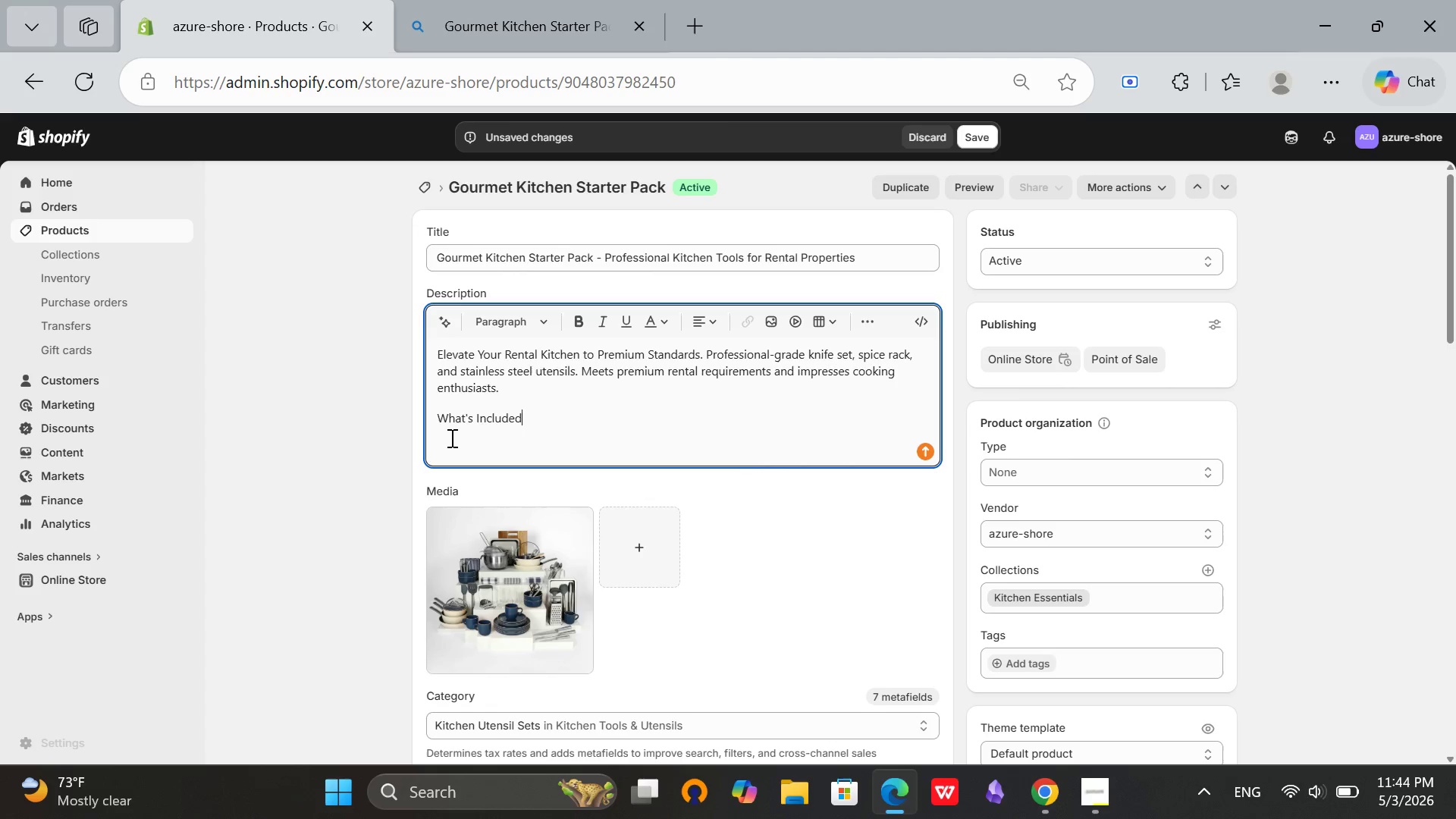 
key(Enter)
 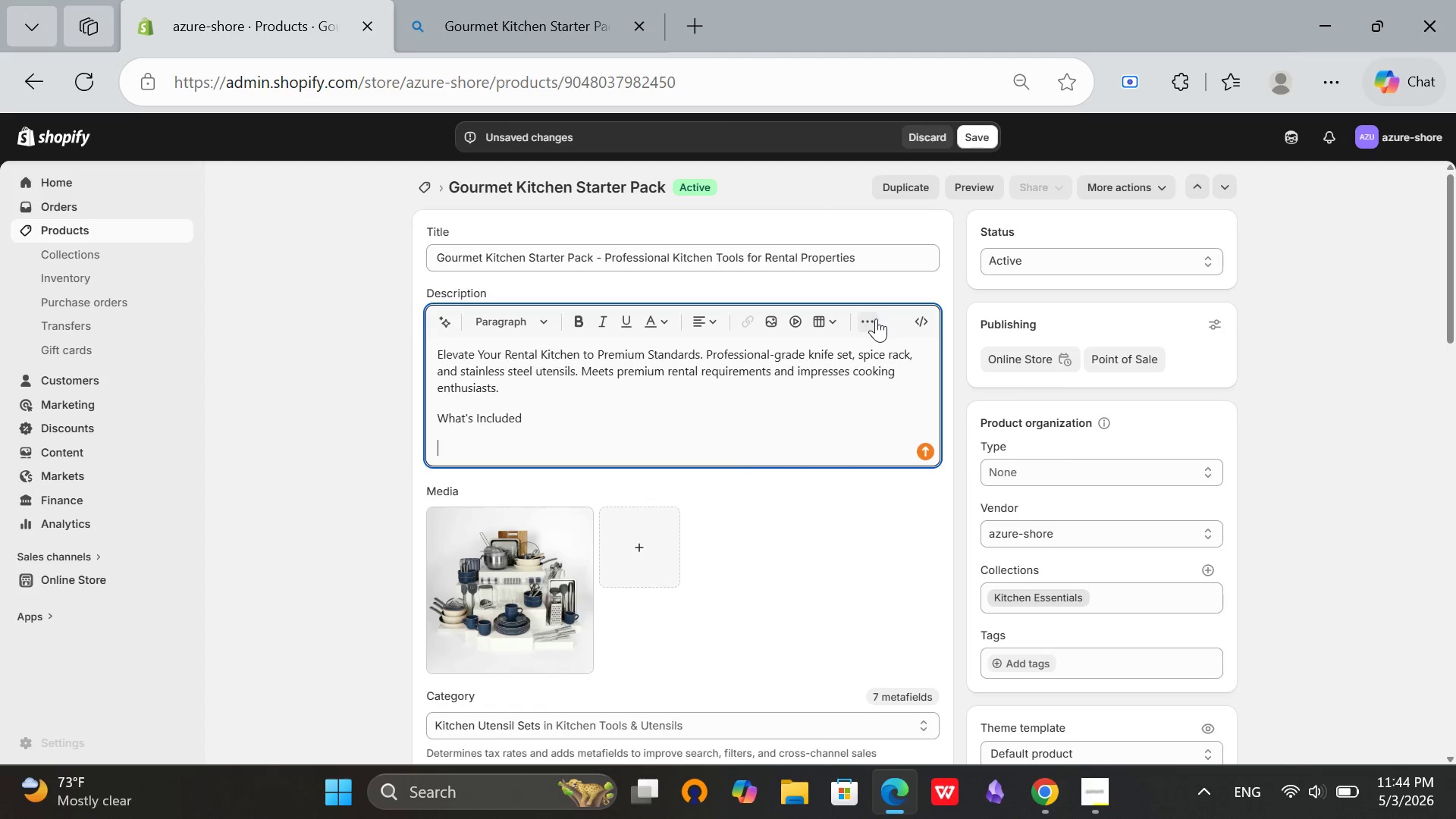 
left_click([872, 320])
 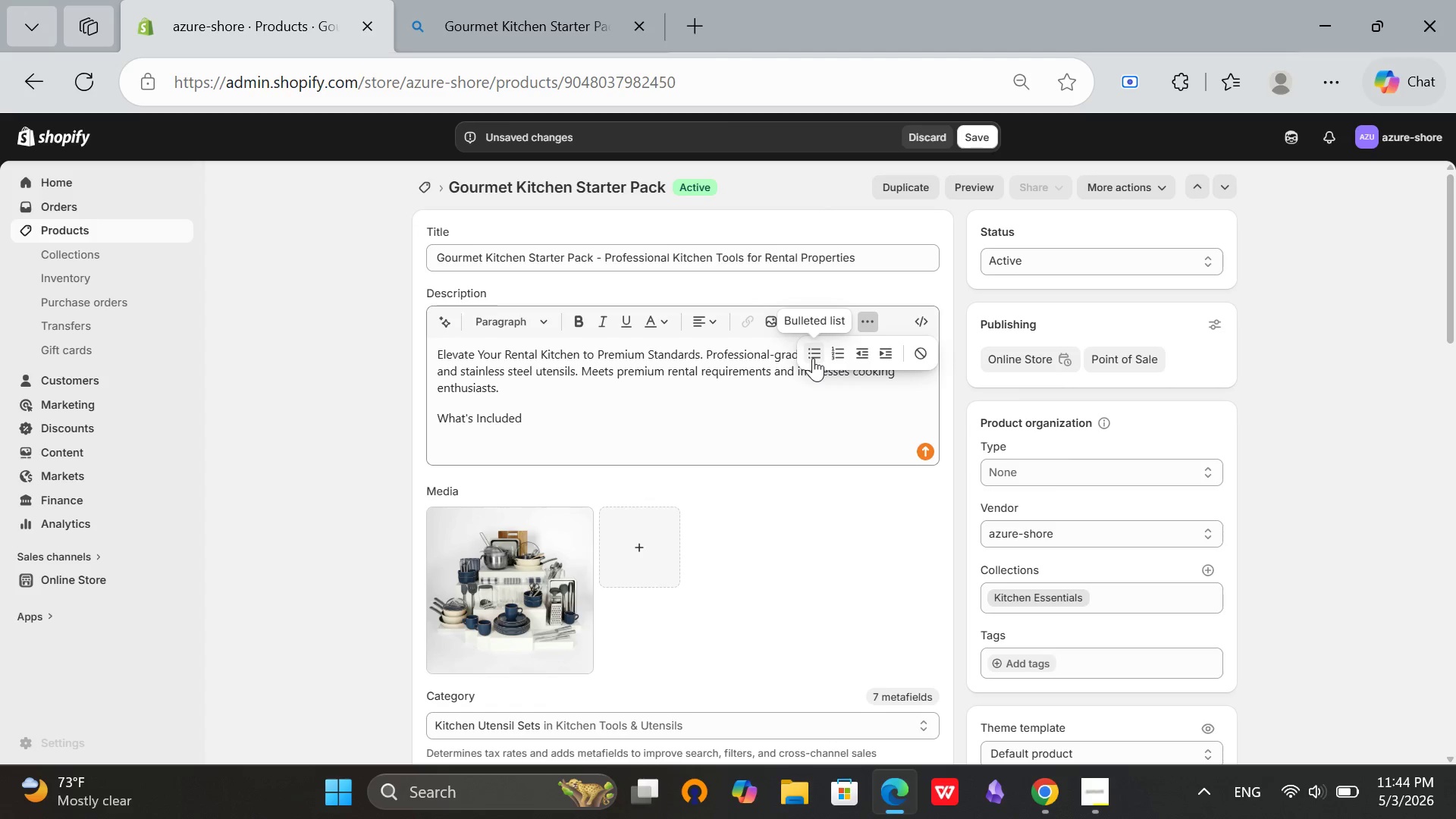 
left_click([813, 358])
 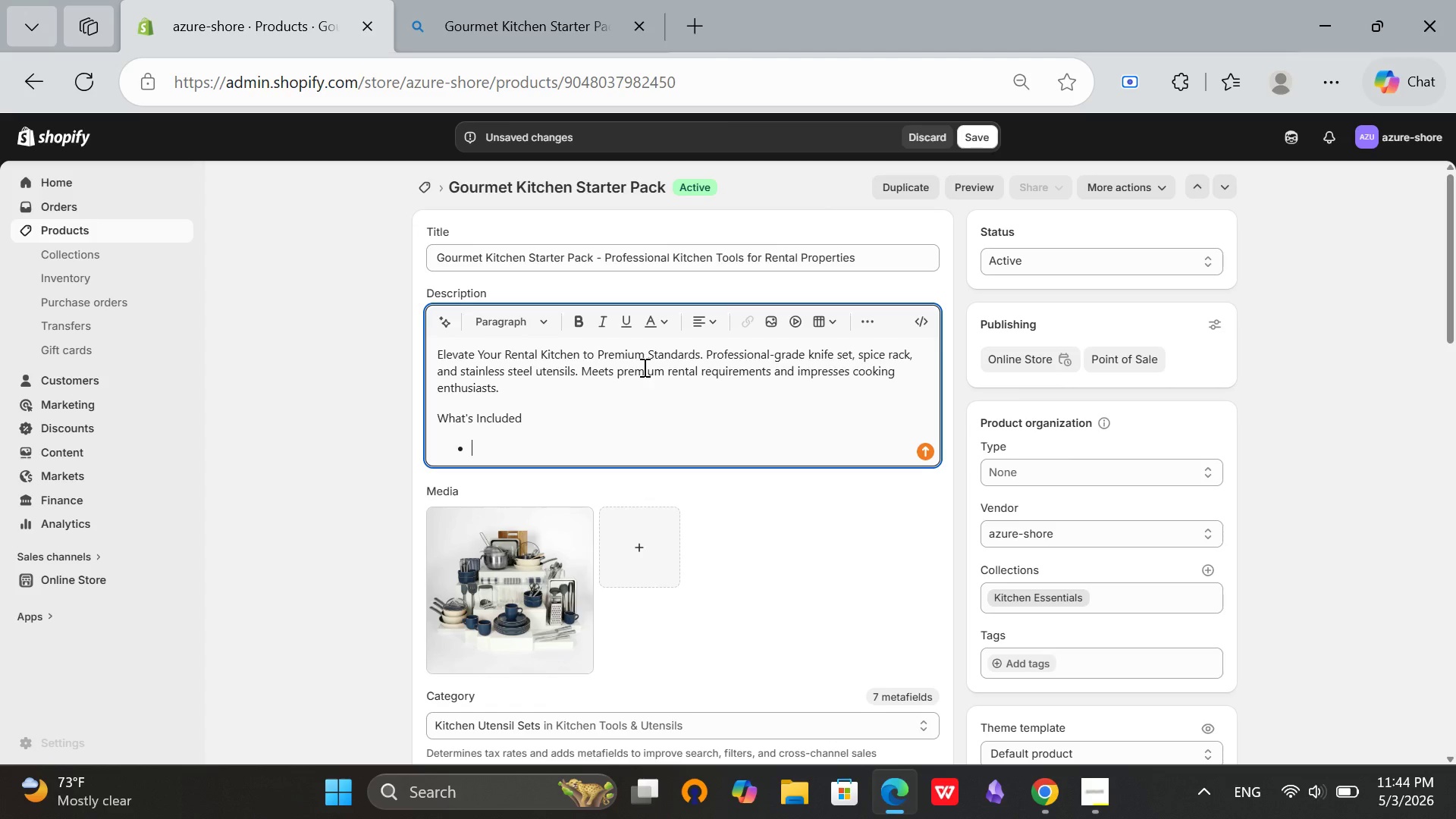 
scroll: coordinate [573, 403], scroll_direction: up, amount: 3.0
 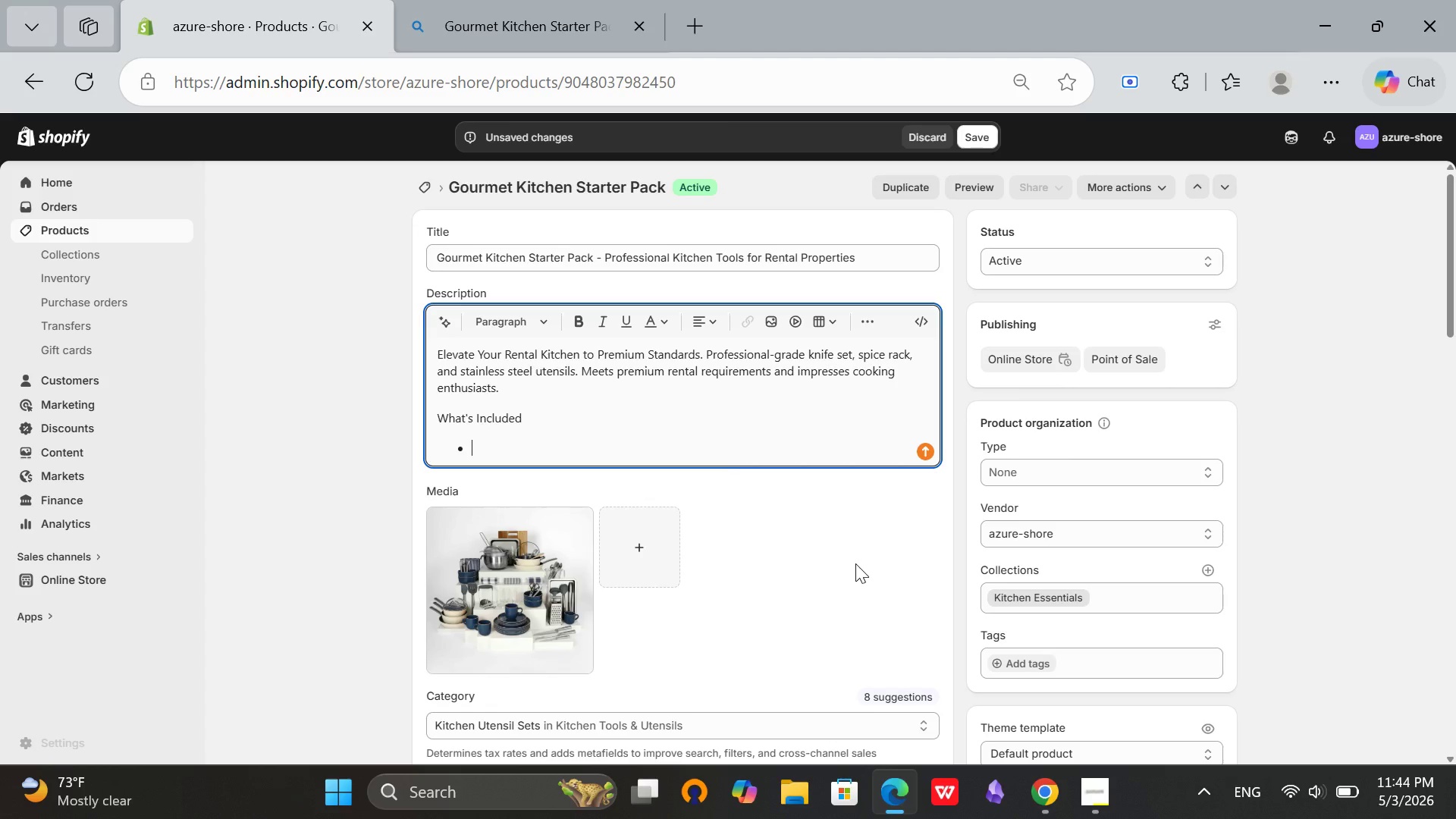 
type(Professional kno)
key(Backspace)
type(ife set (5 pieces))
 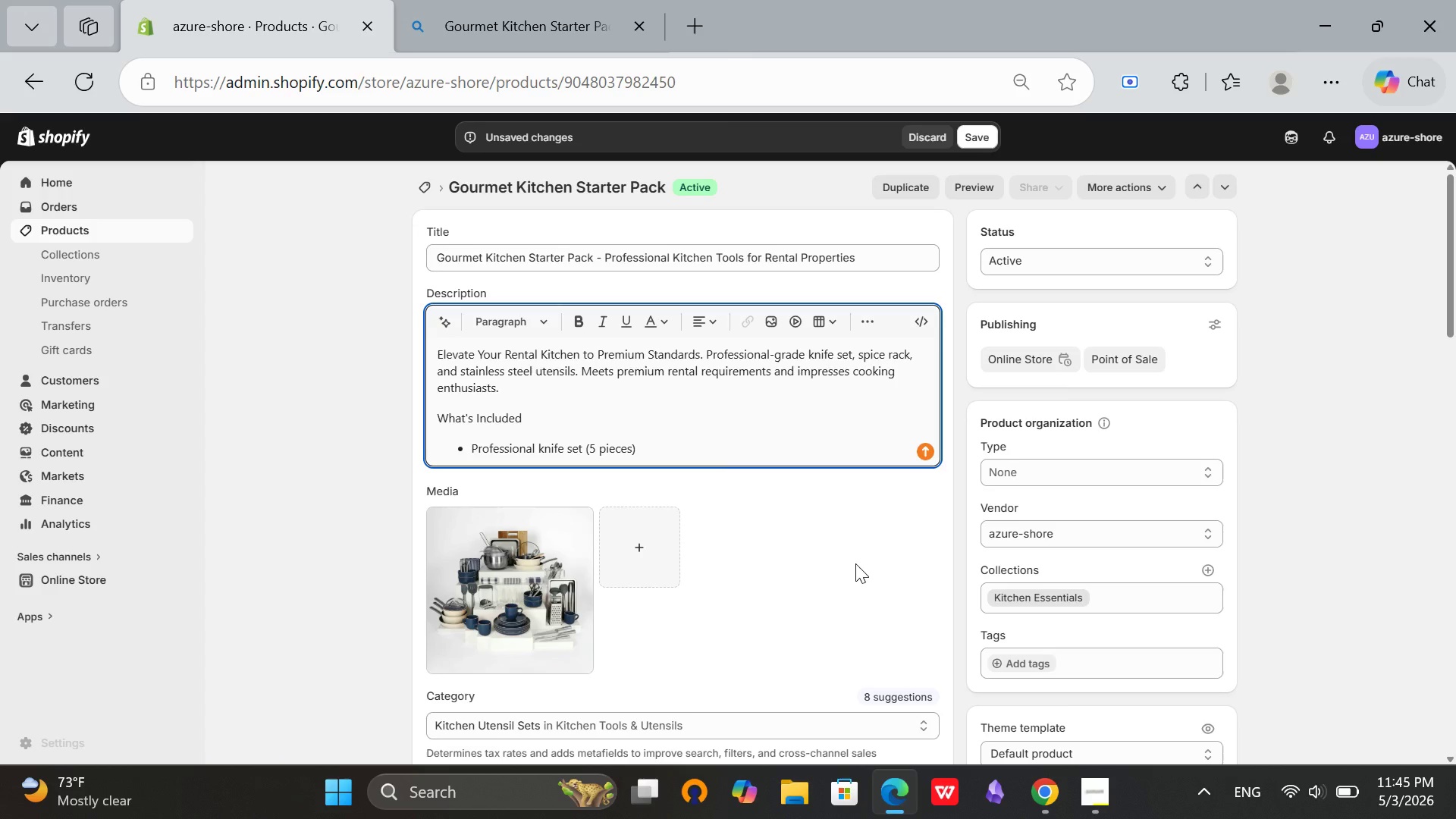 
key(Enter)
 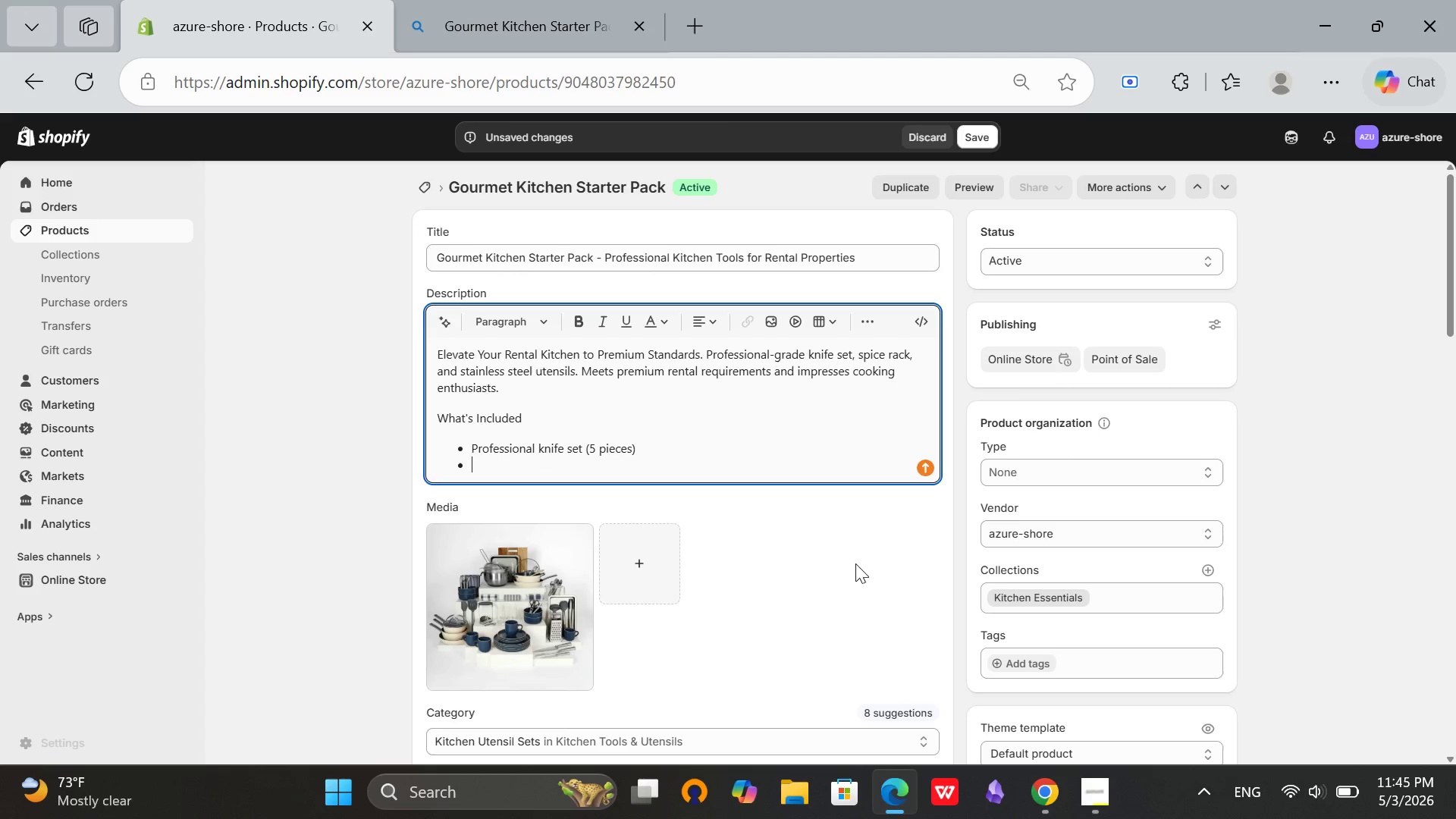 
wait(6.91)
 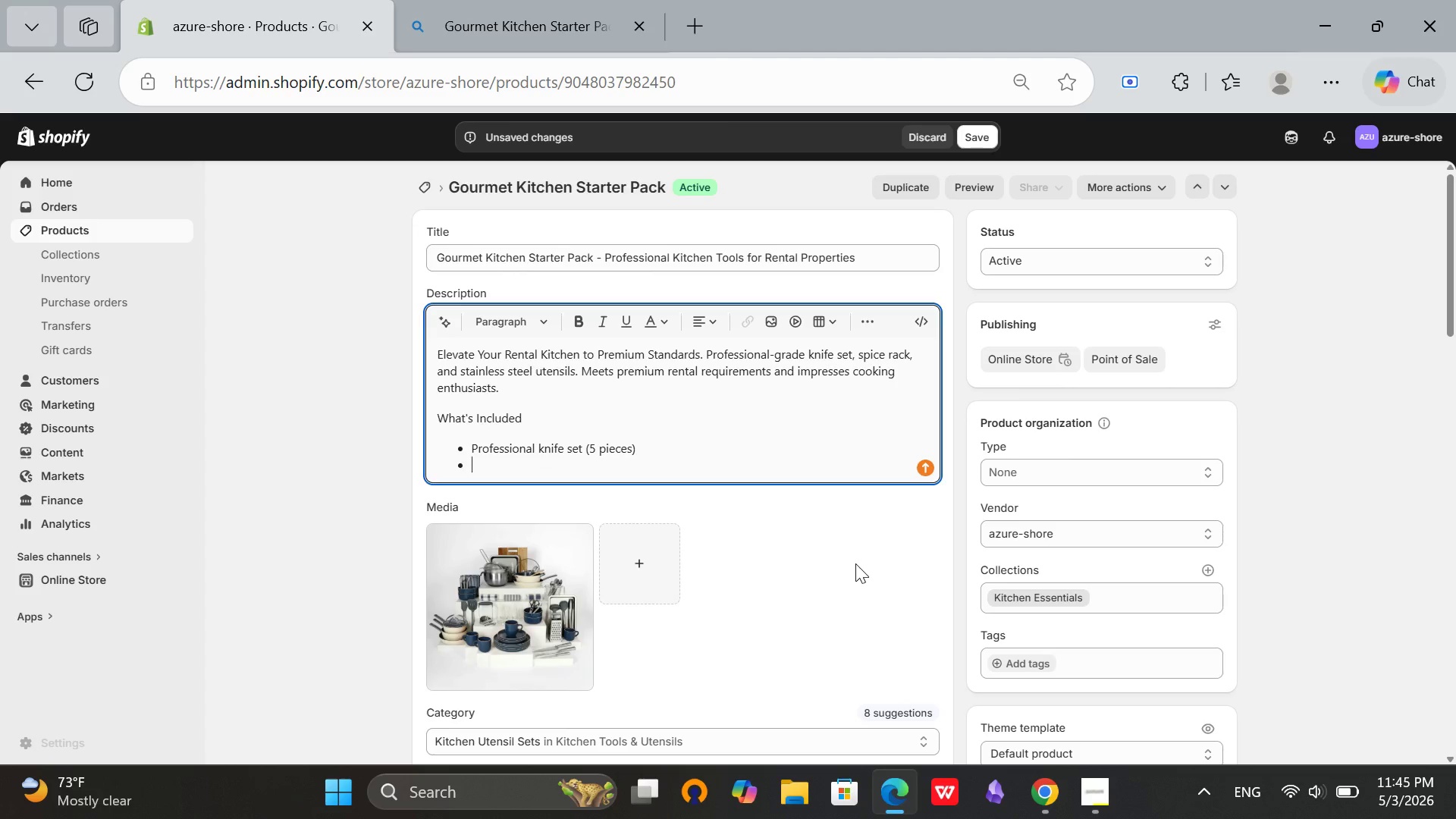 
type(Premium spice rack with spices)
 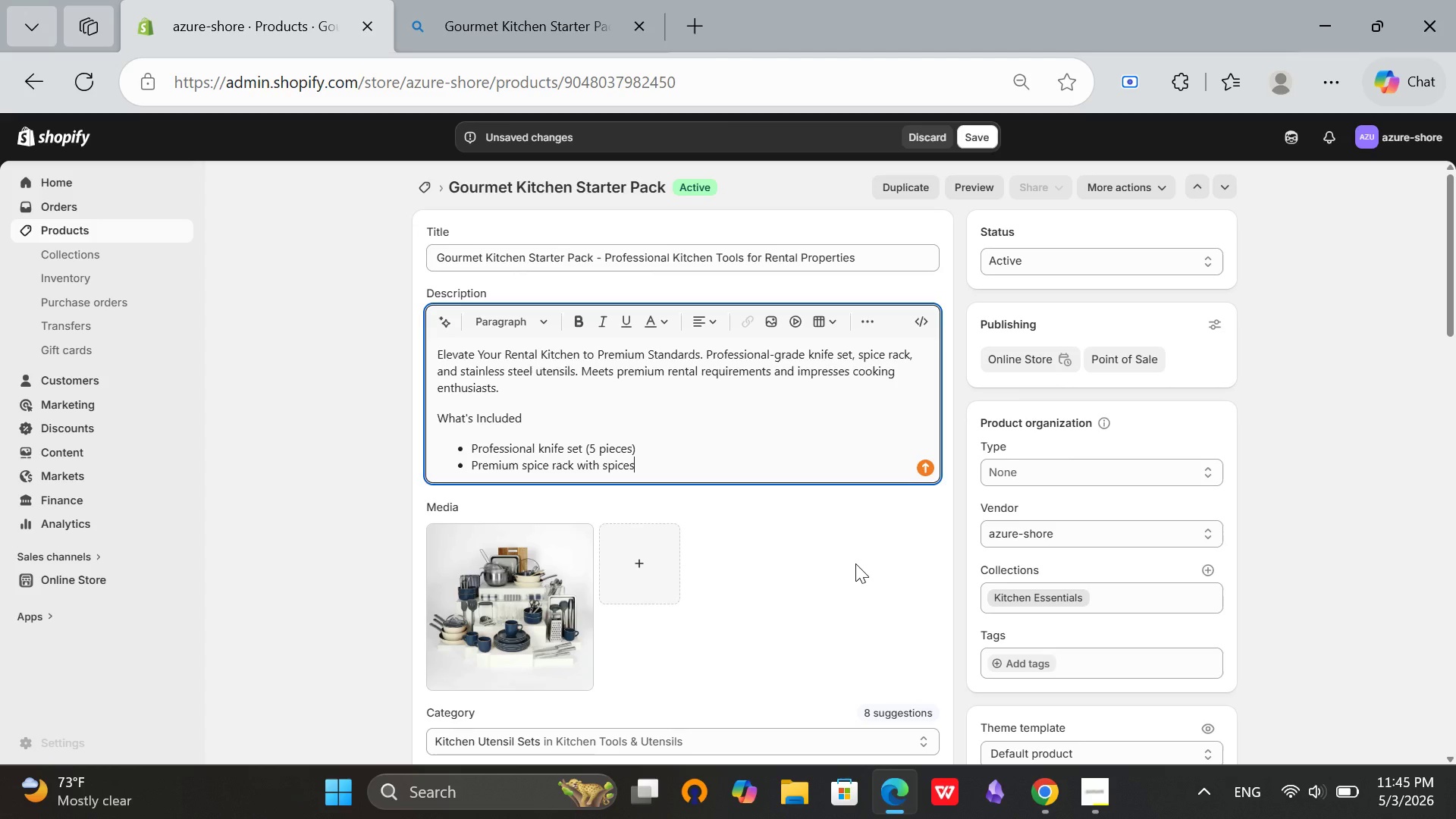 
key(Enter)
 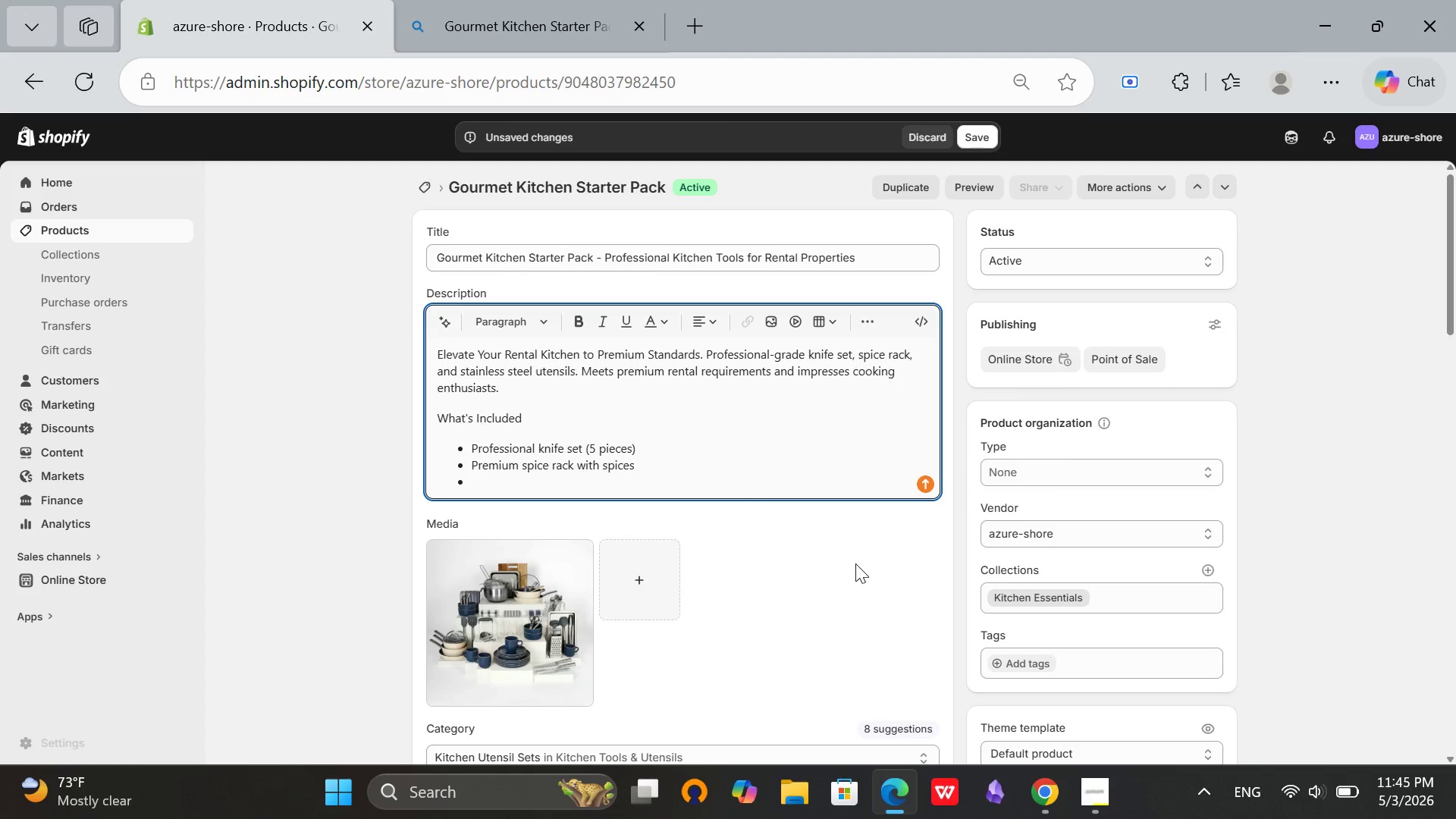 
type(Stainless steel)
 